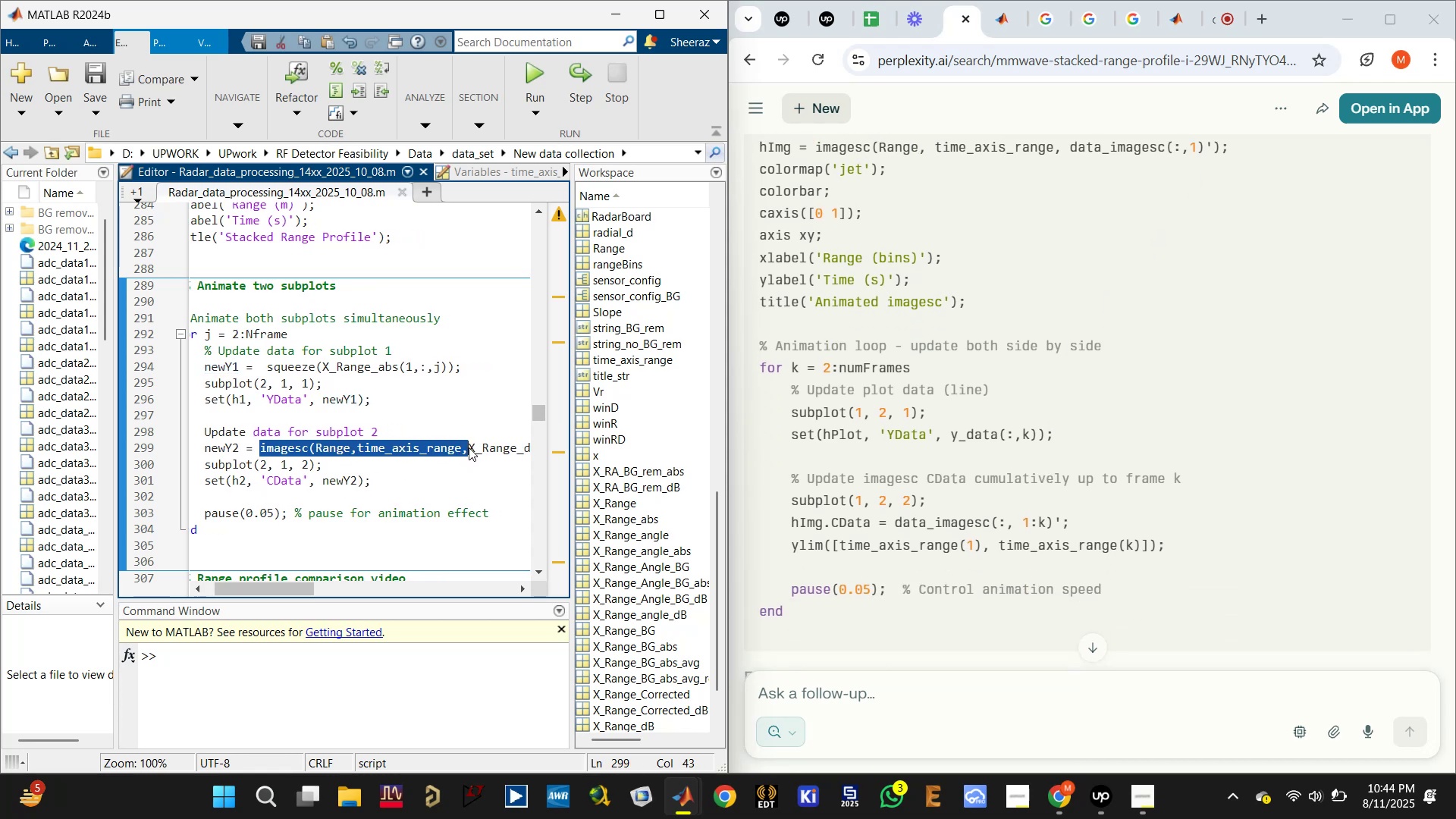 
key(Backspace)
 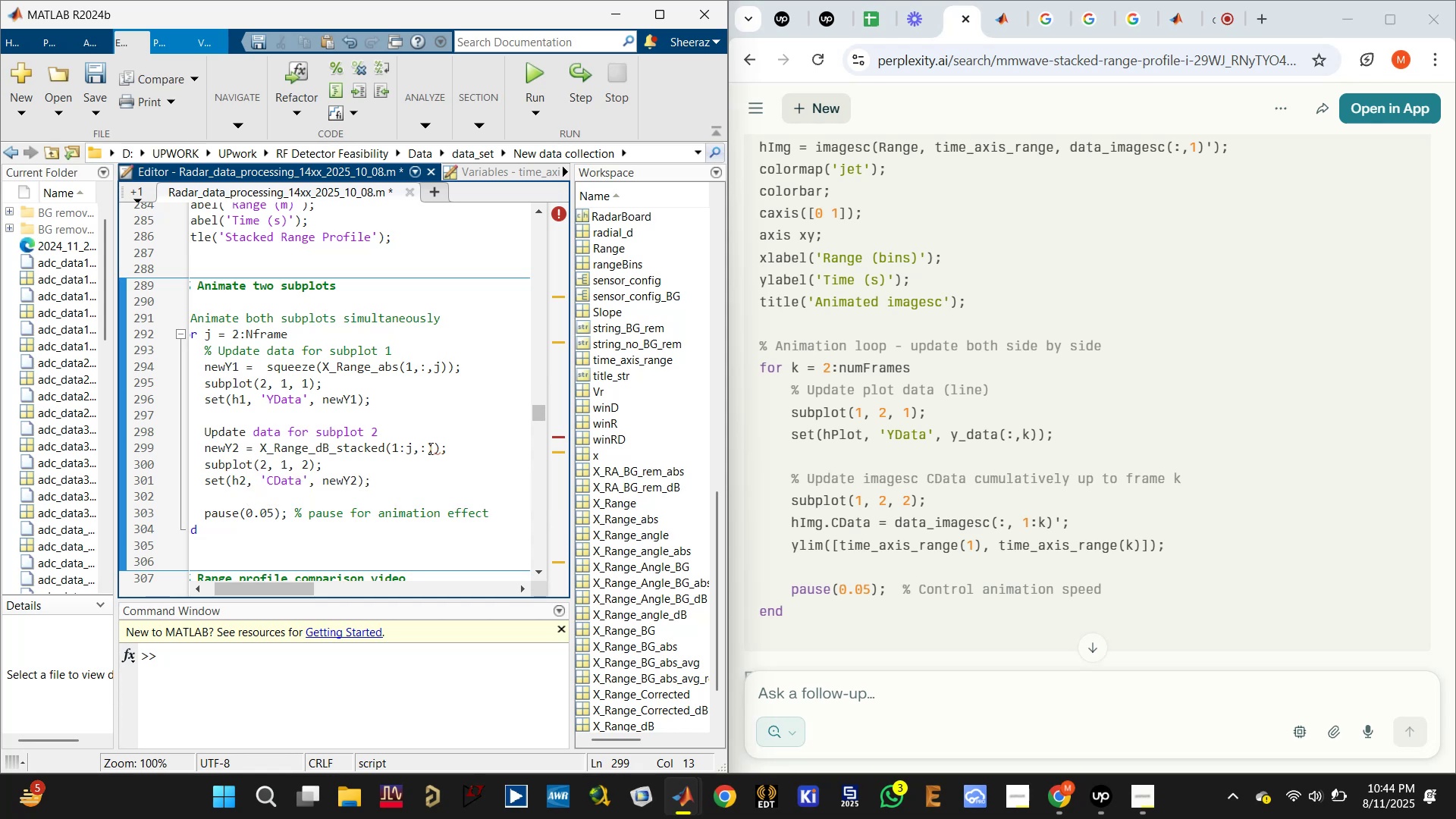 
wait(8.54)
 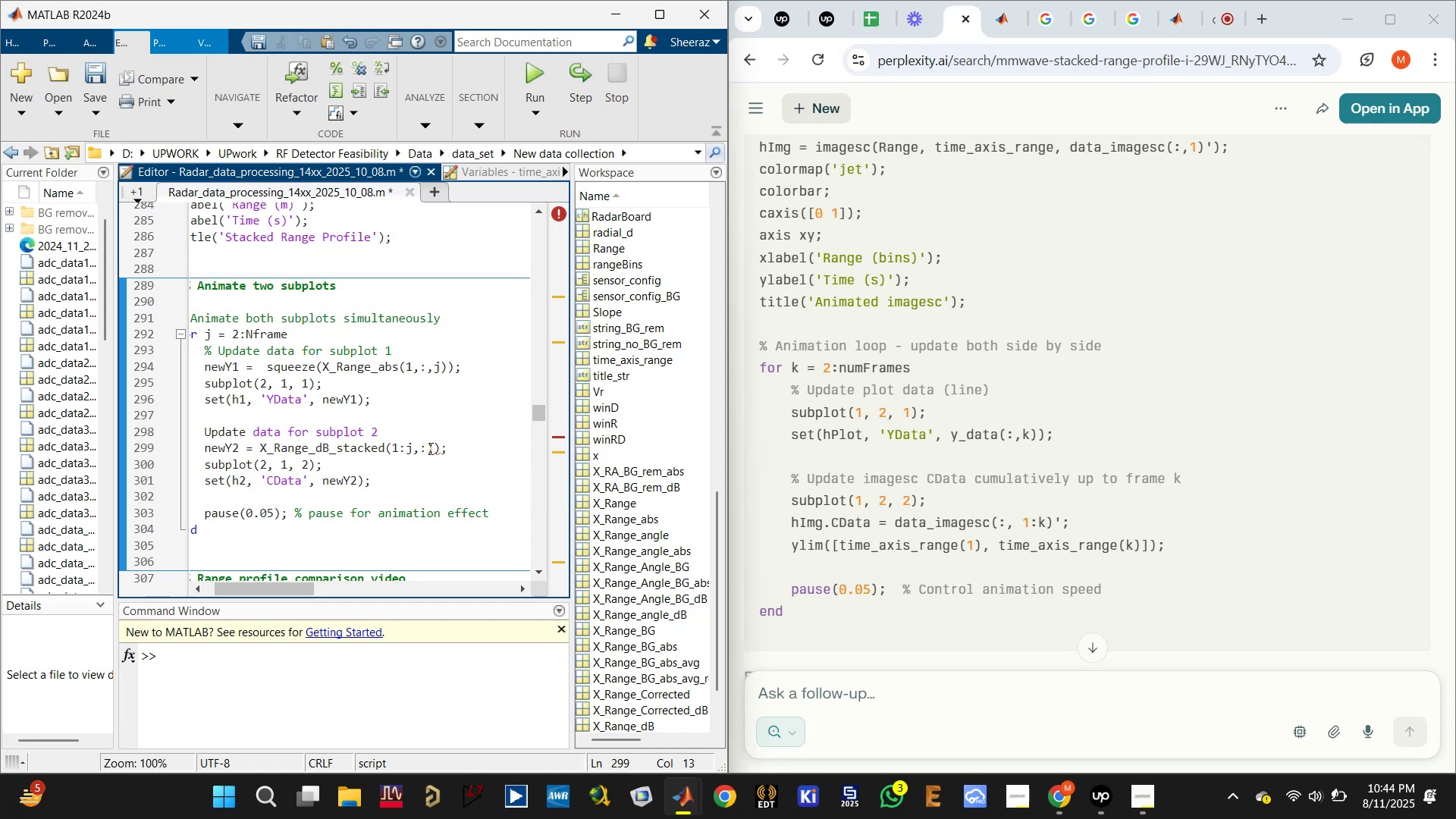 
left_click([371, 457])
 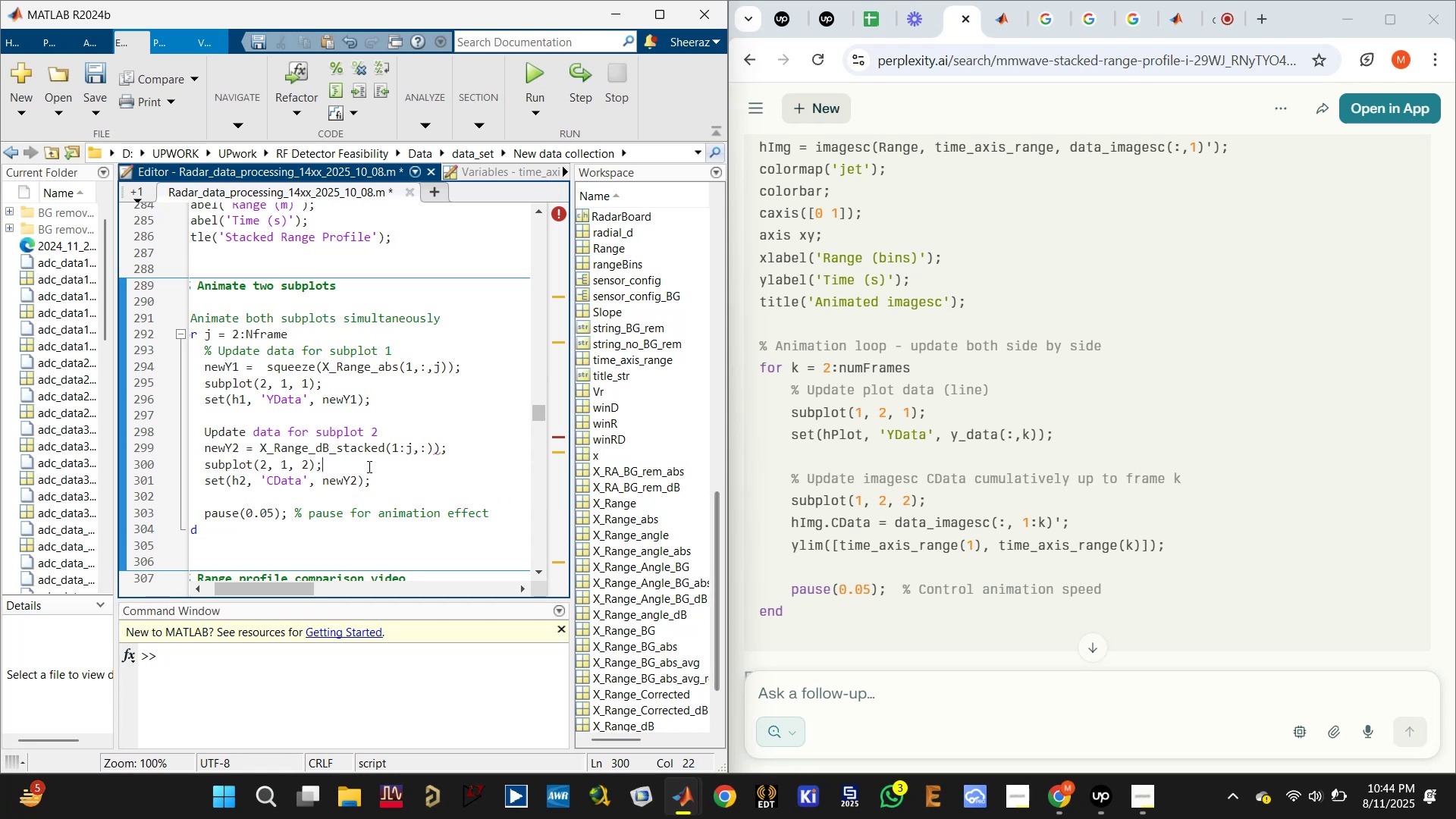 
double_click([348, 450])
 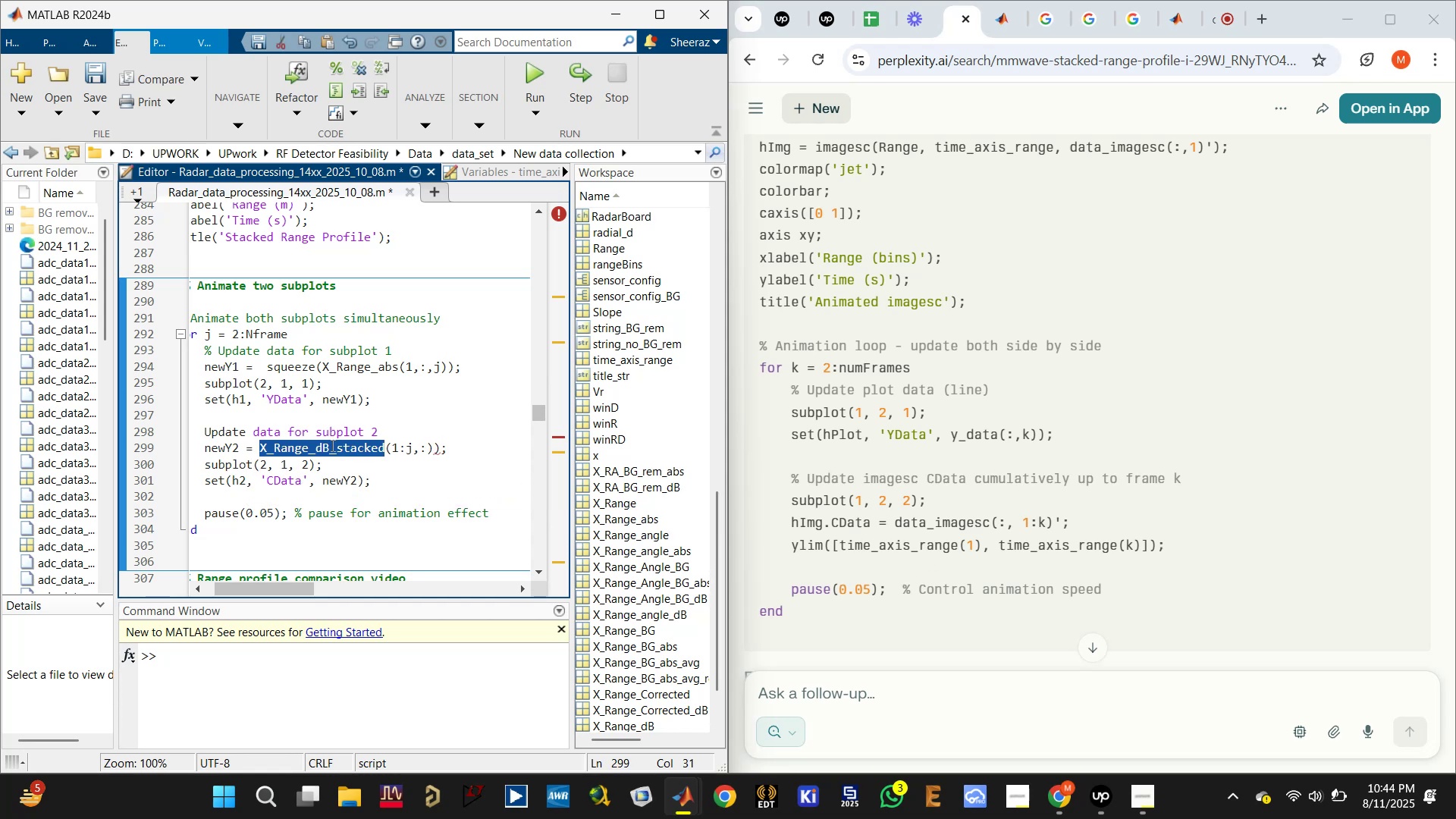 
double_click([331, 445])
 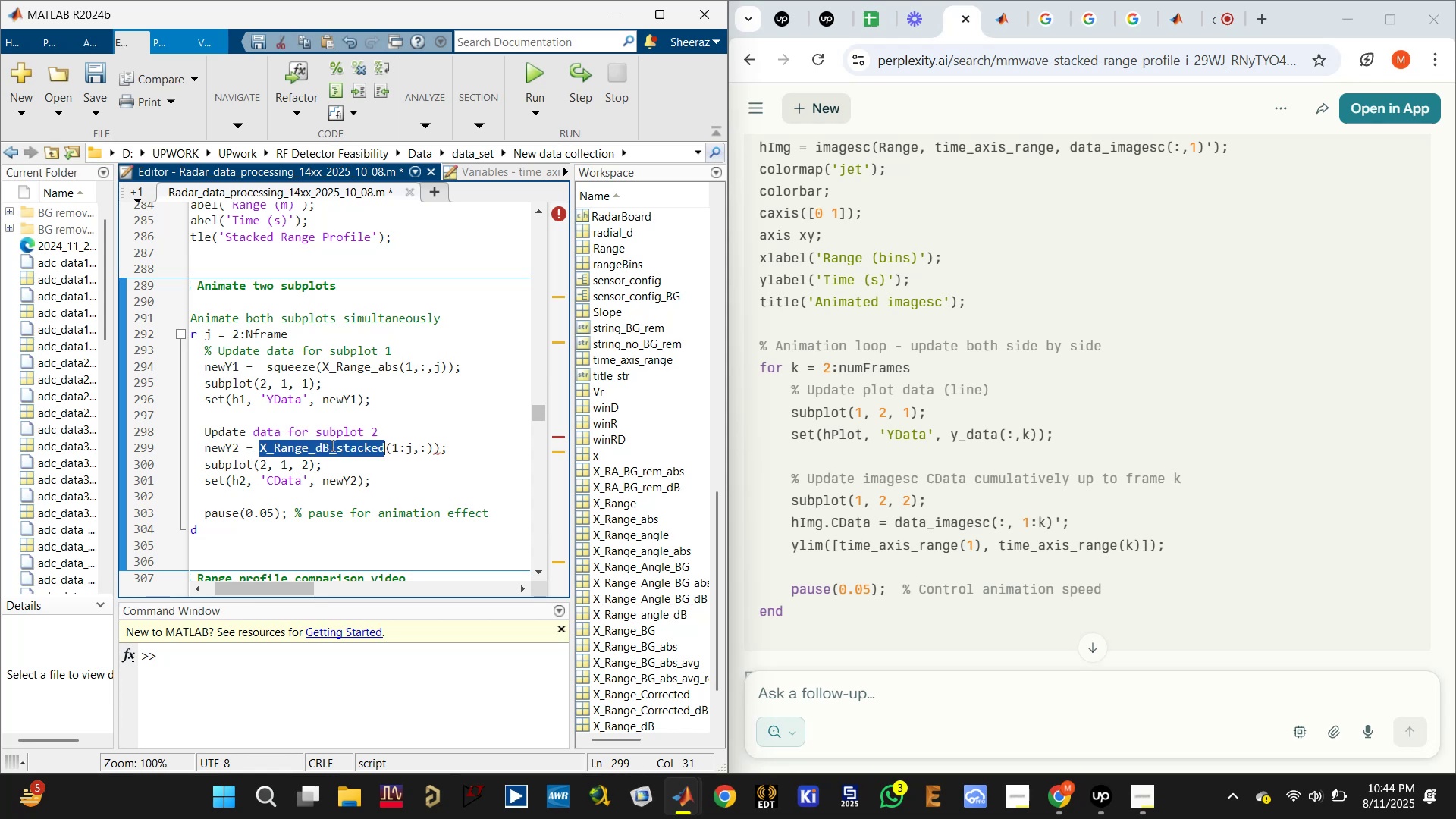 
triple_click([331, 445])
 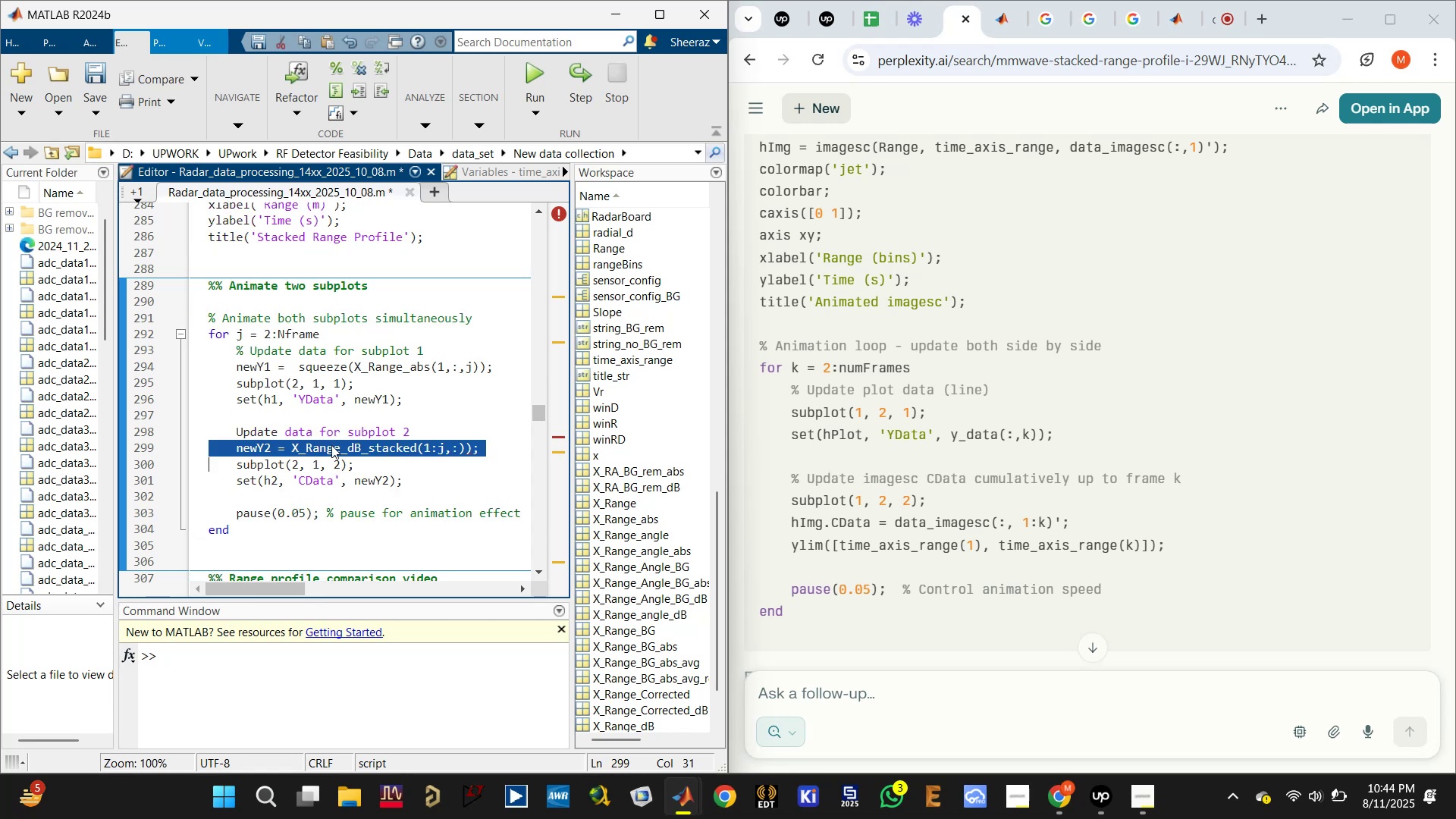 
key(Control+X)
 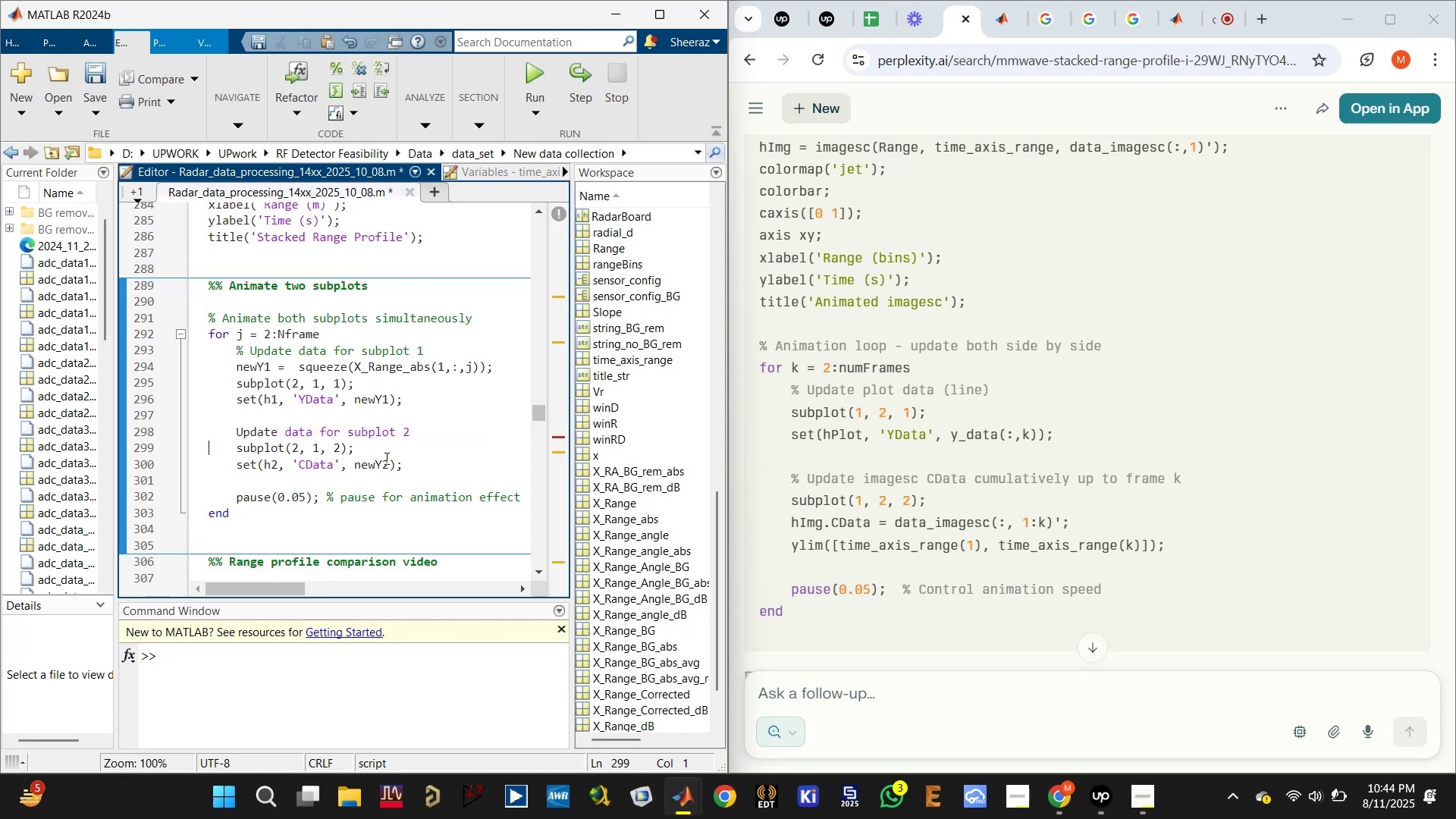 
left_click([383, 448])
 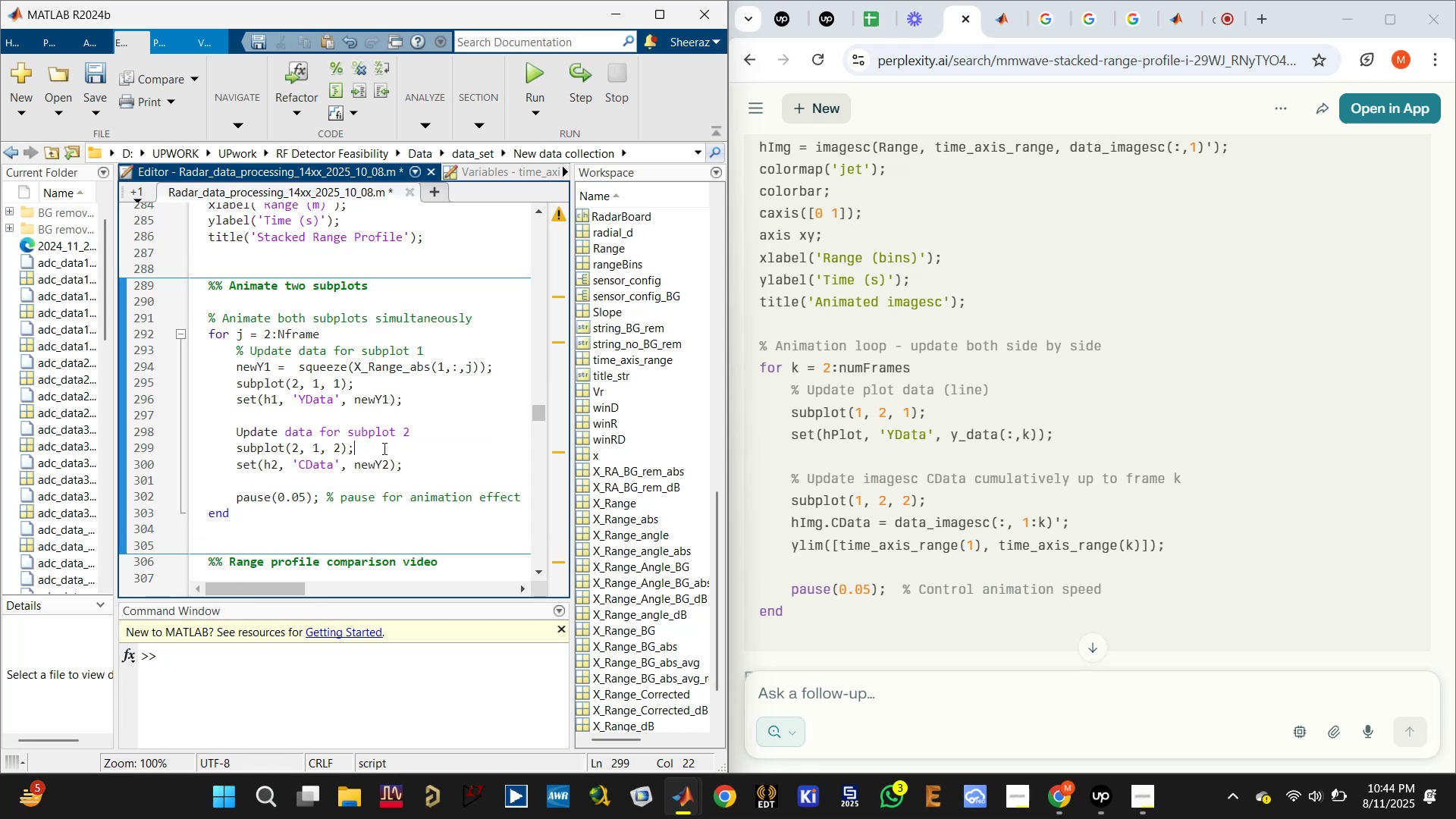 
key(Enter)
 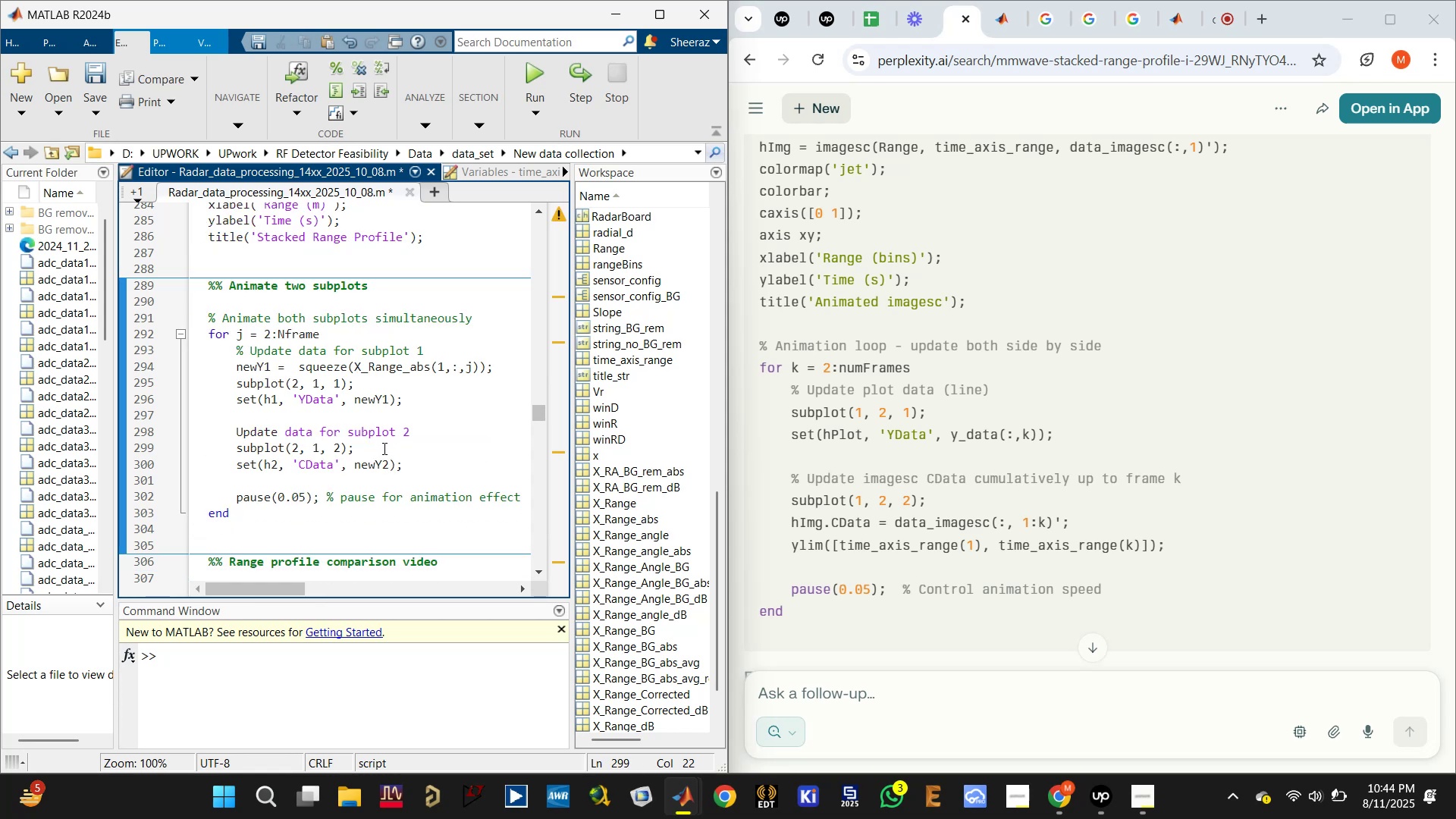 
key(Control+V)
 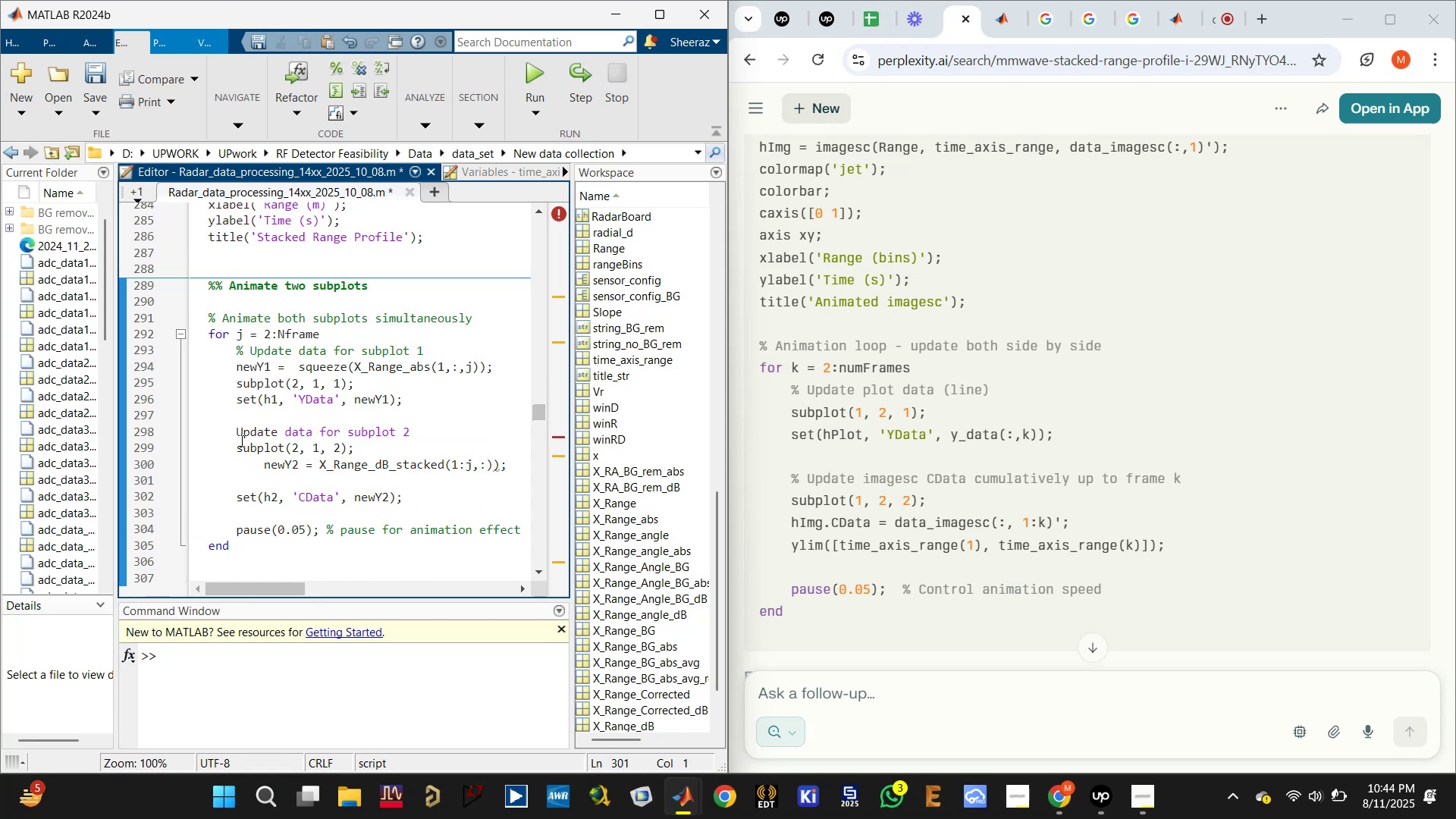 
left_click([236, 432])
 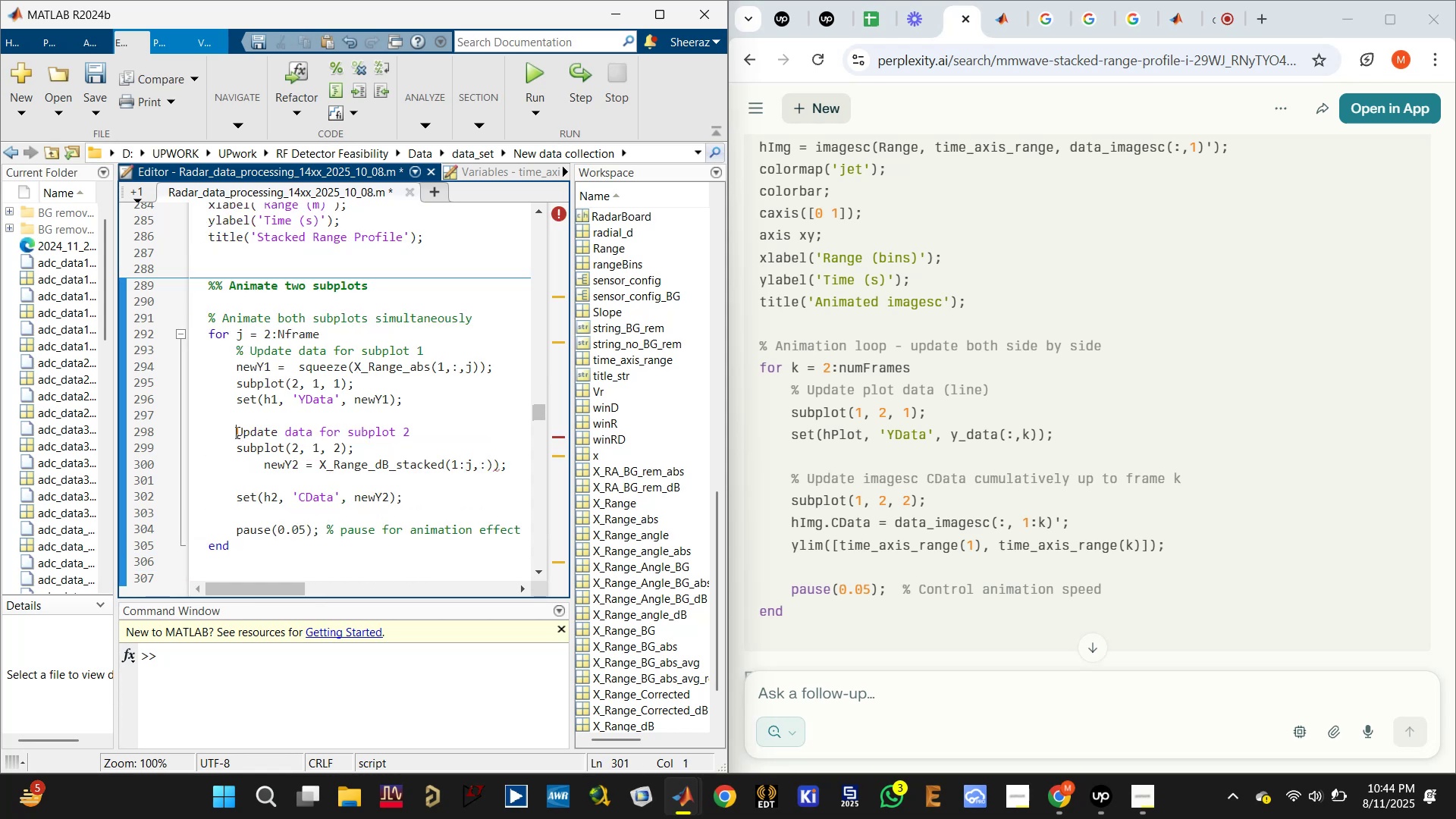 
key(Shift+5)
 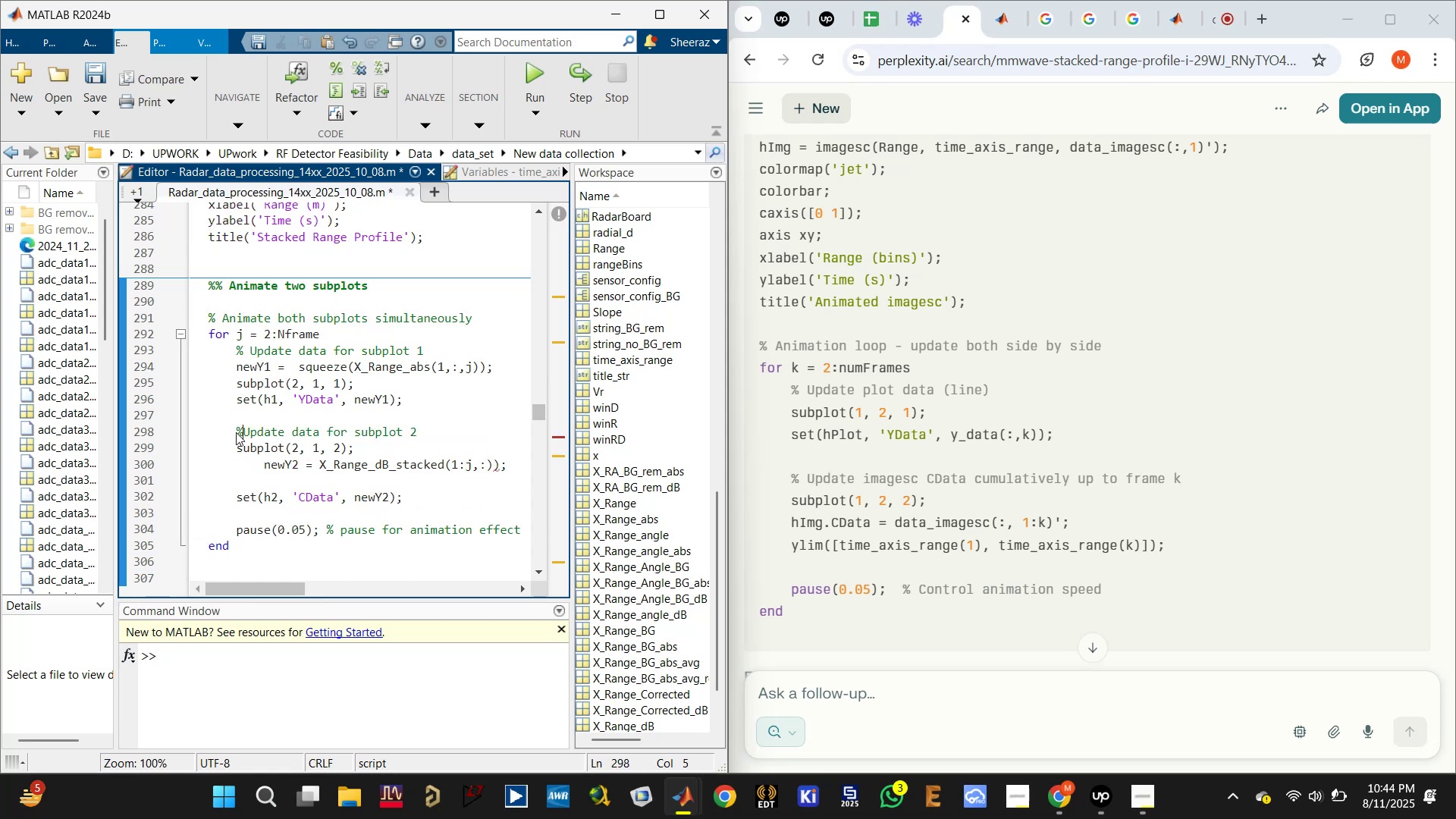 
key(Shift+ShiftLeft)
 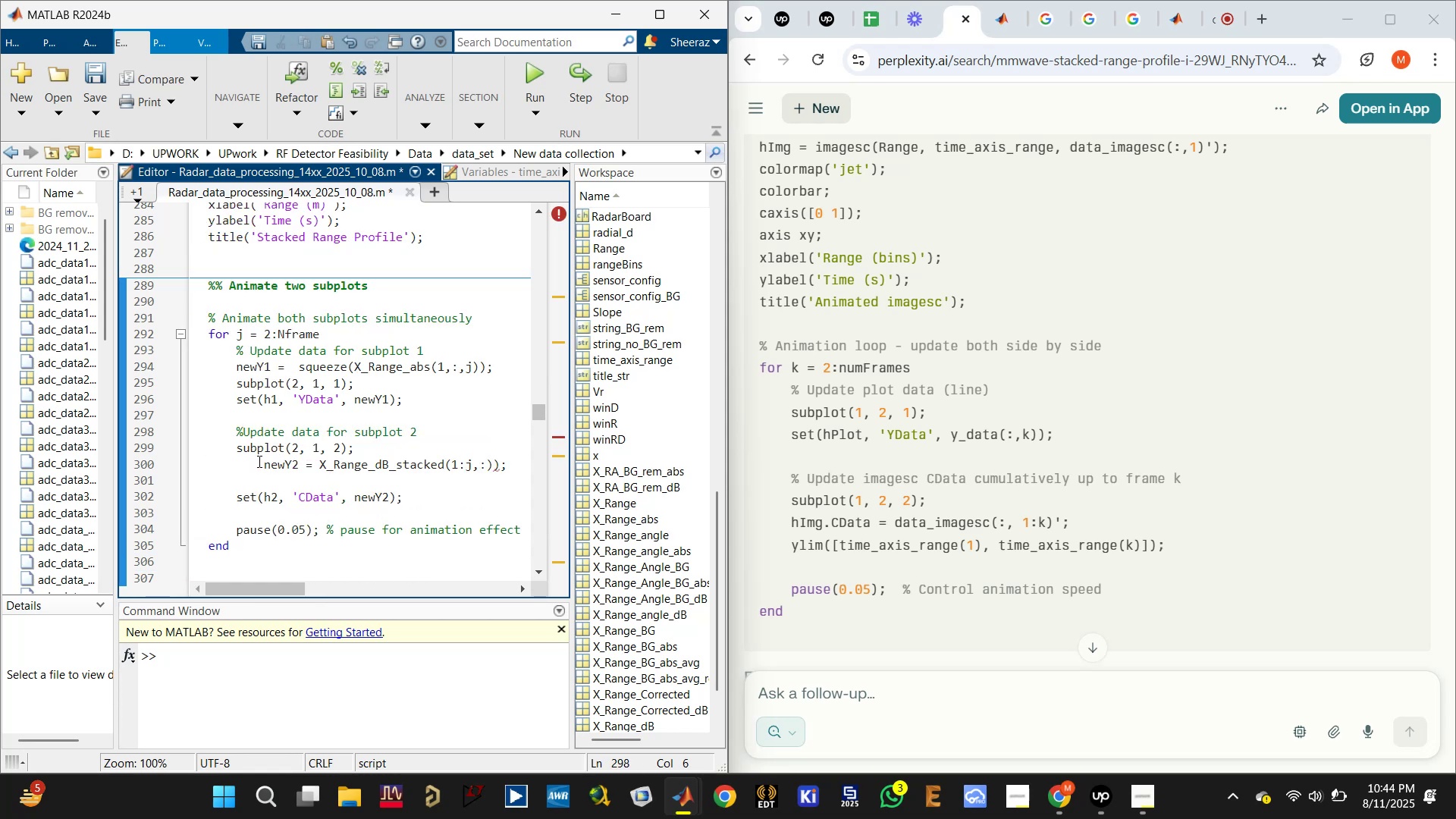 
left_click([265, 462])
 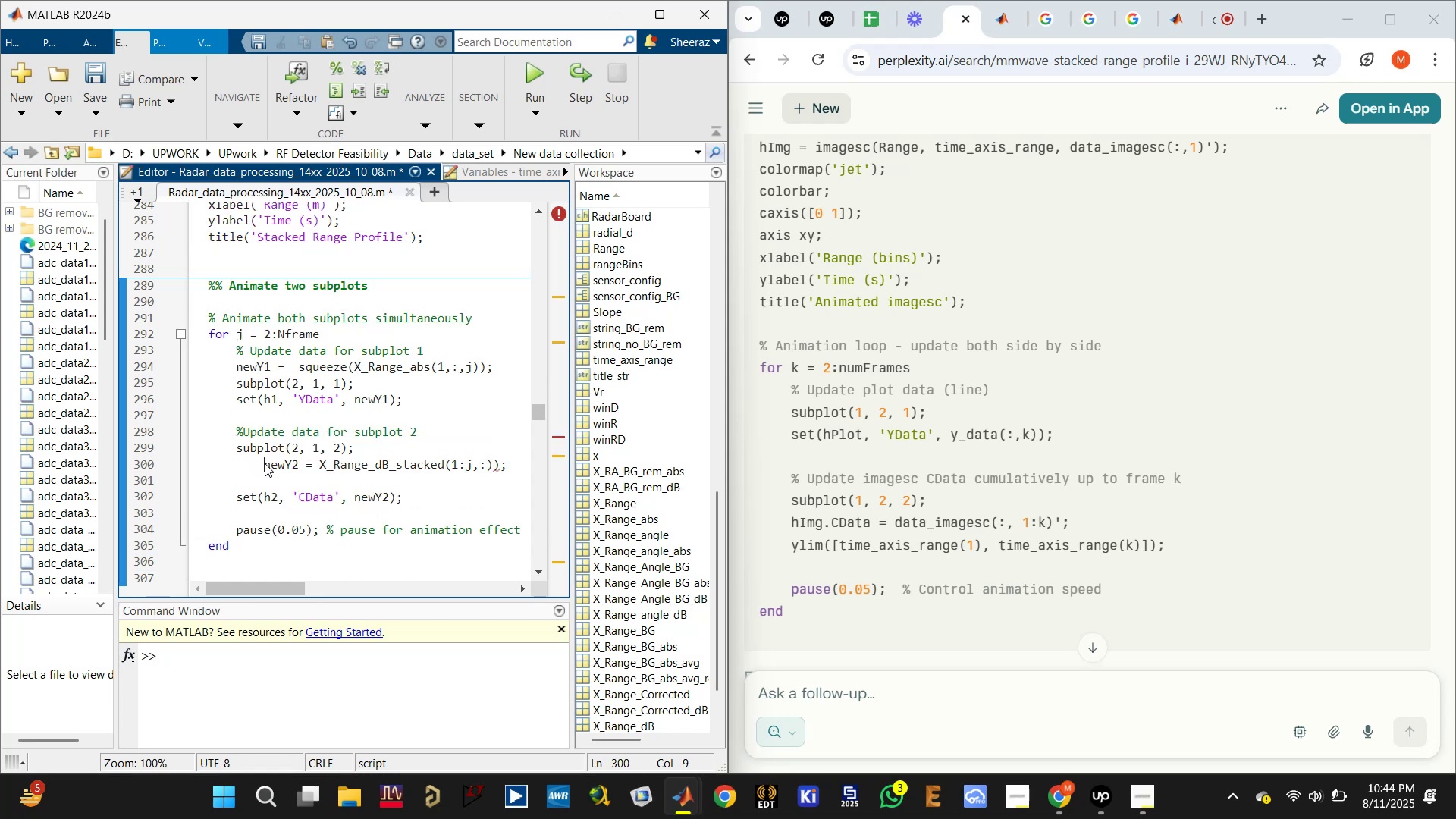 
key(Backspace)
 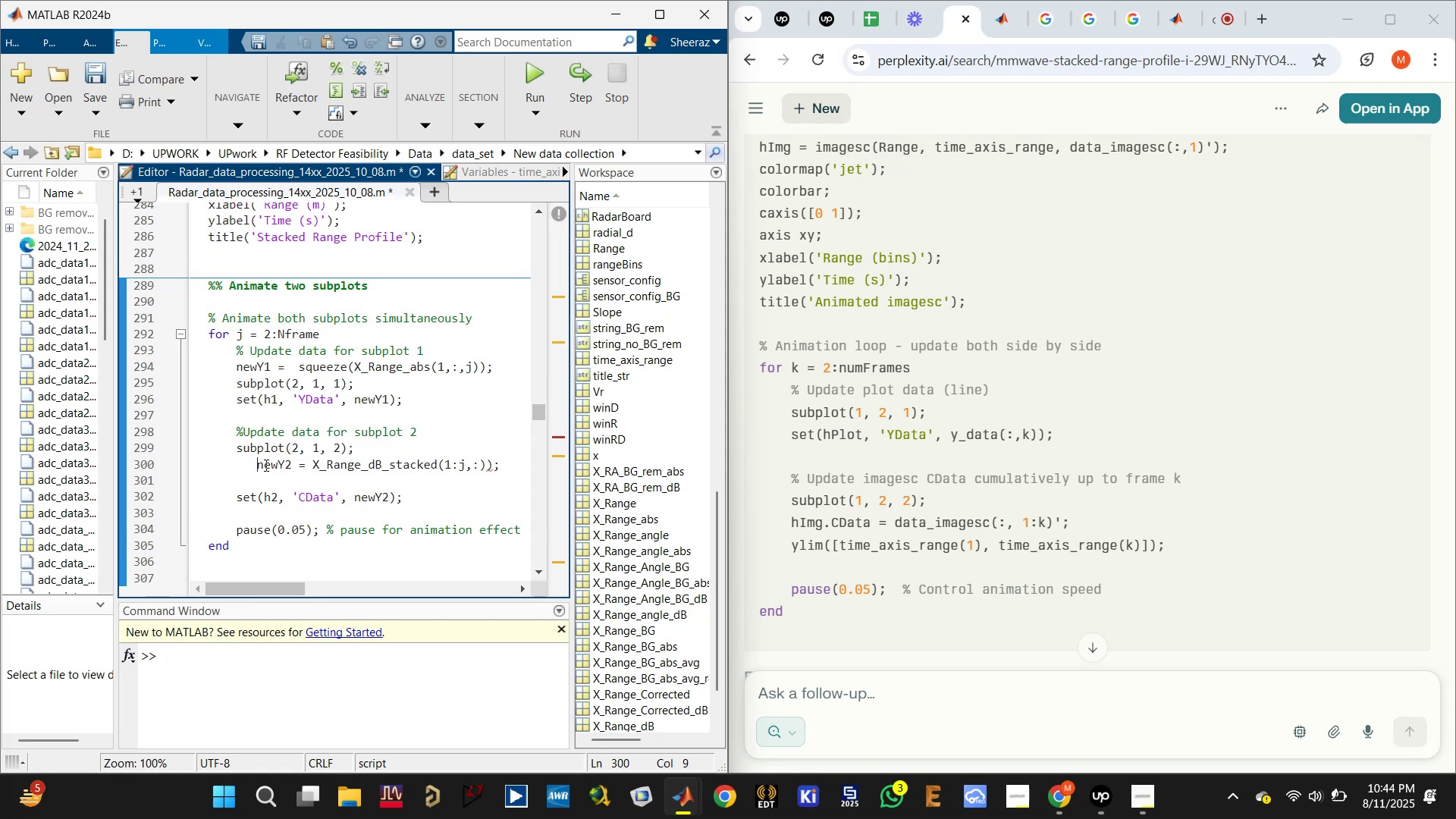 
key(Backspace)
 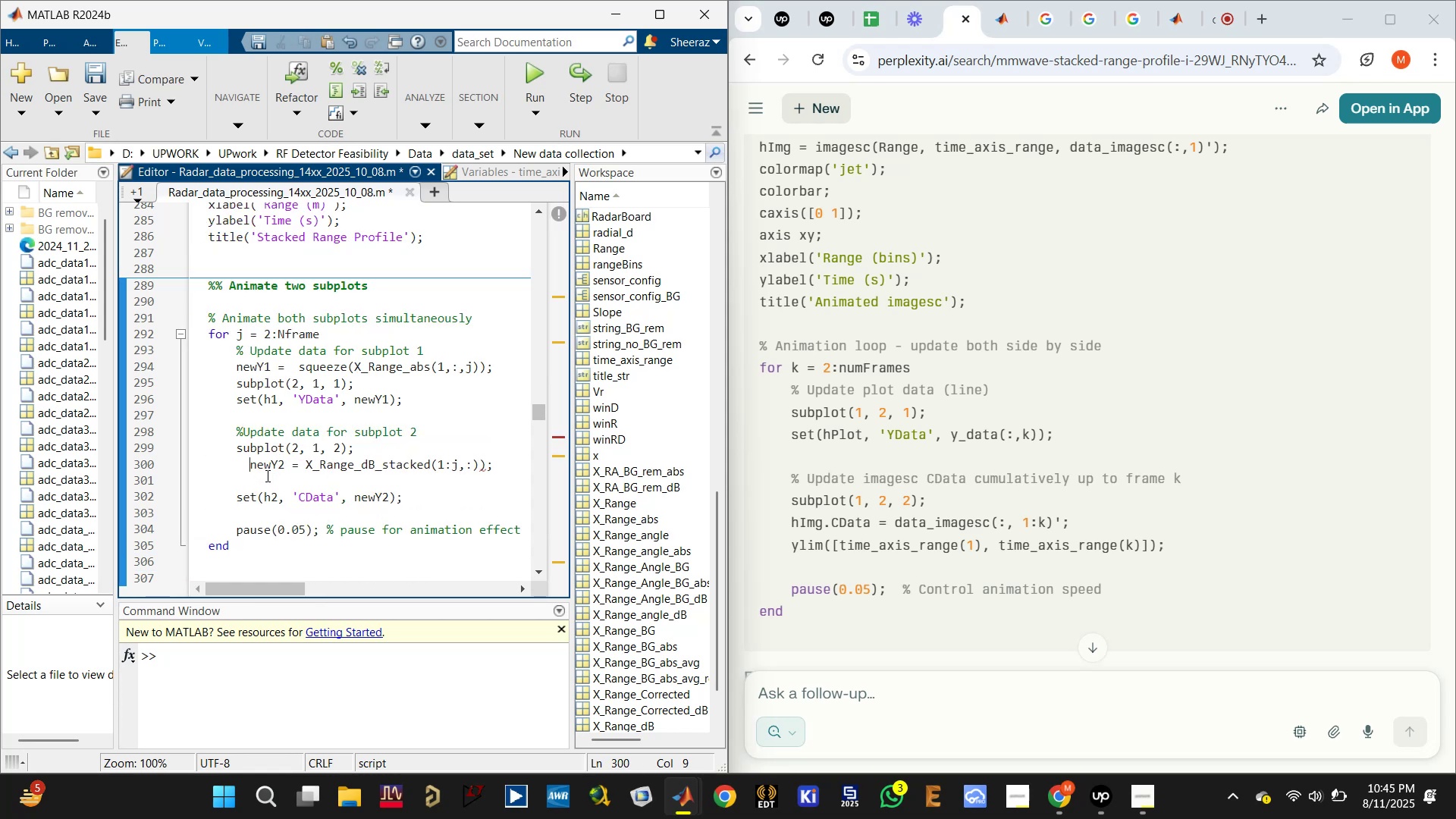 
key(Backspace)
 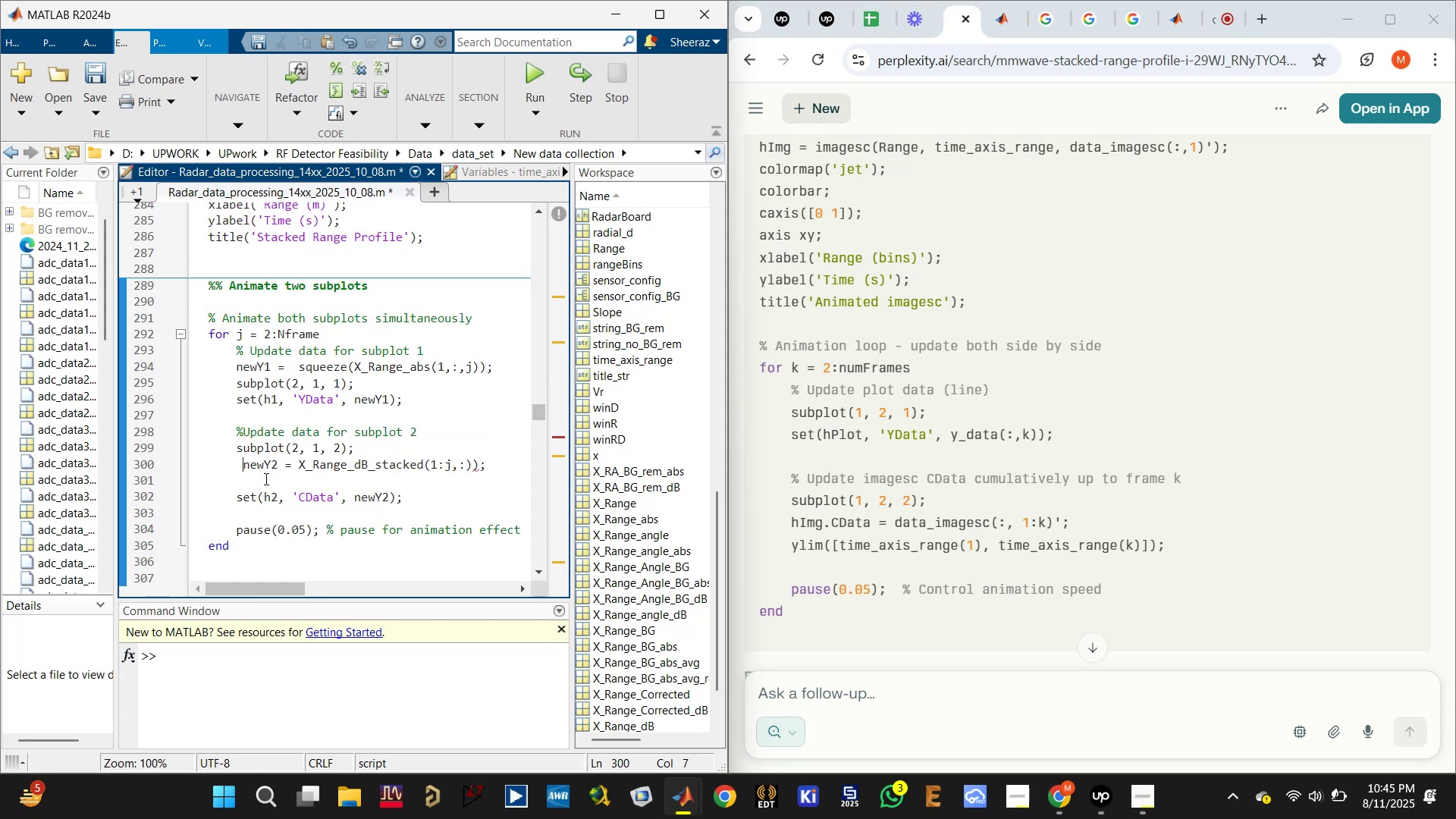 
key(Backspace)
 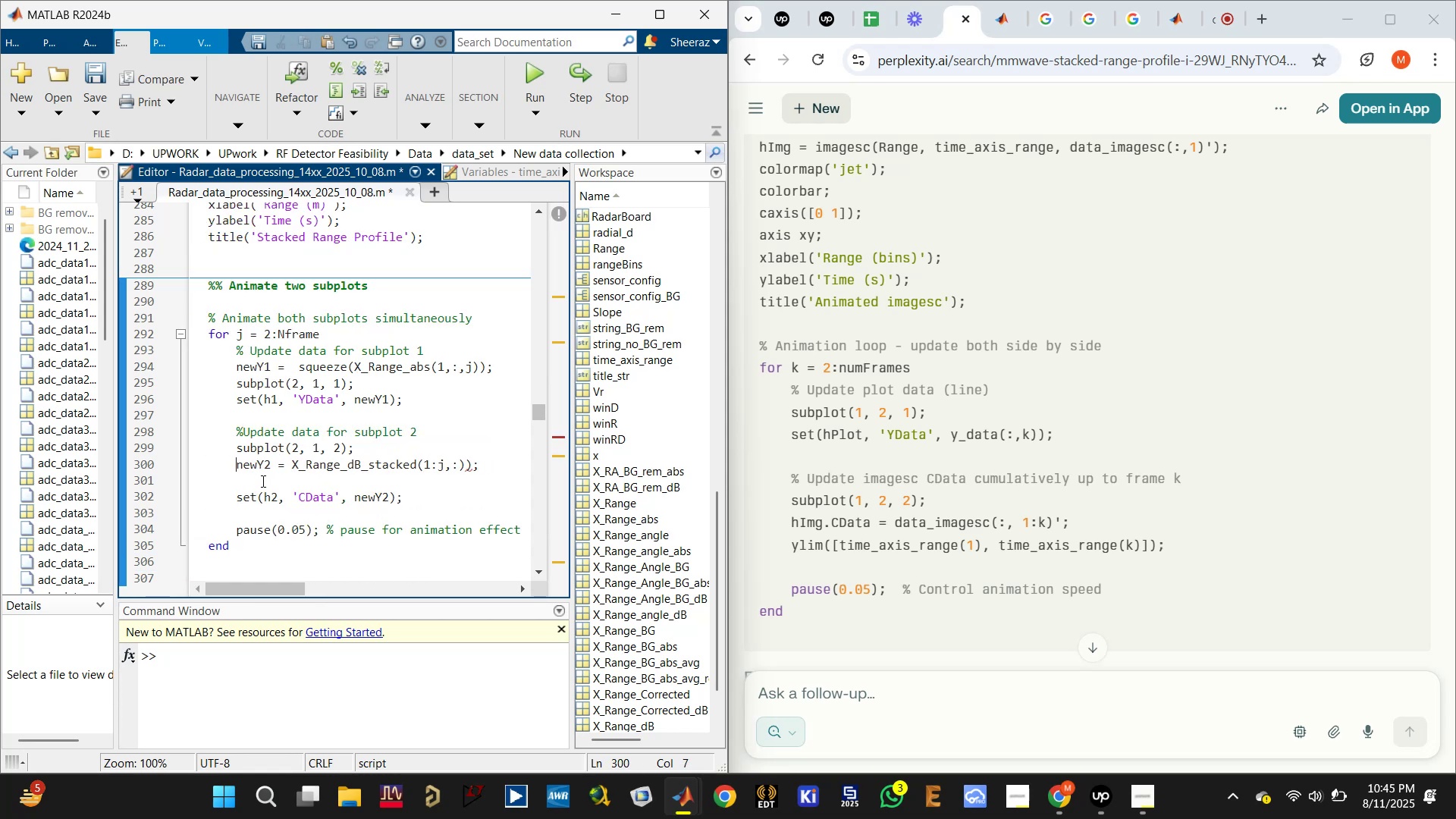 
left_click([262, 481])
 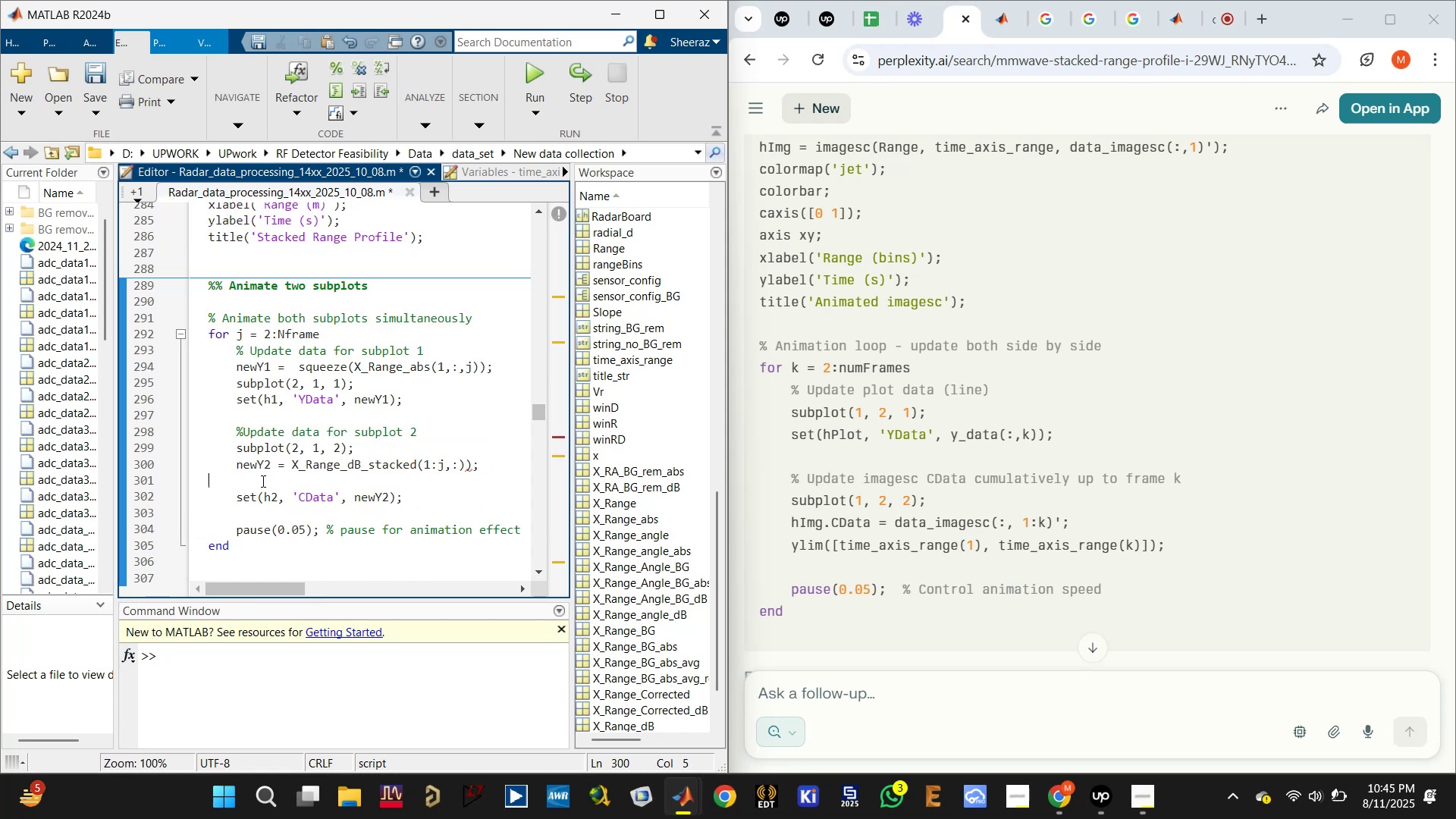 
key(Backspace)
 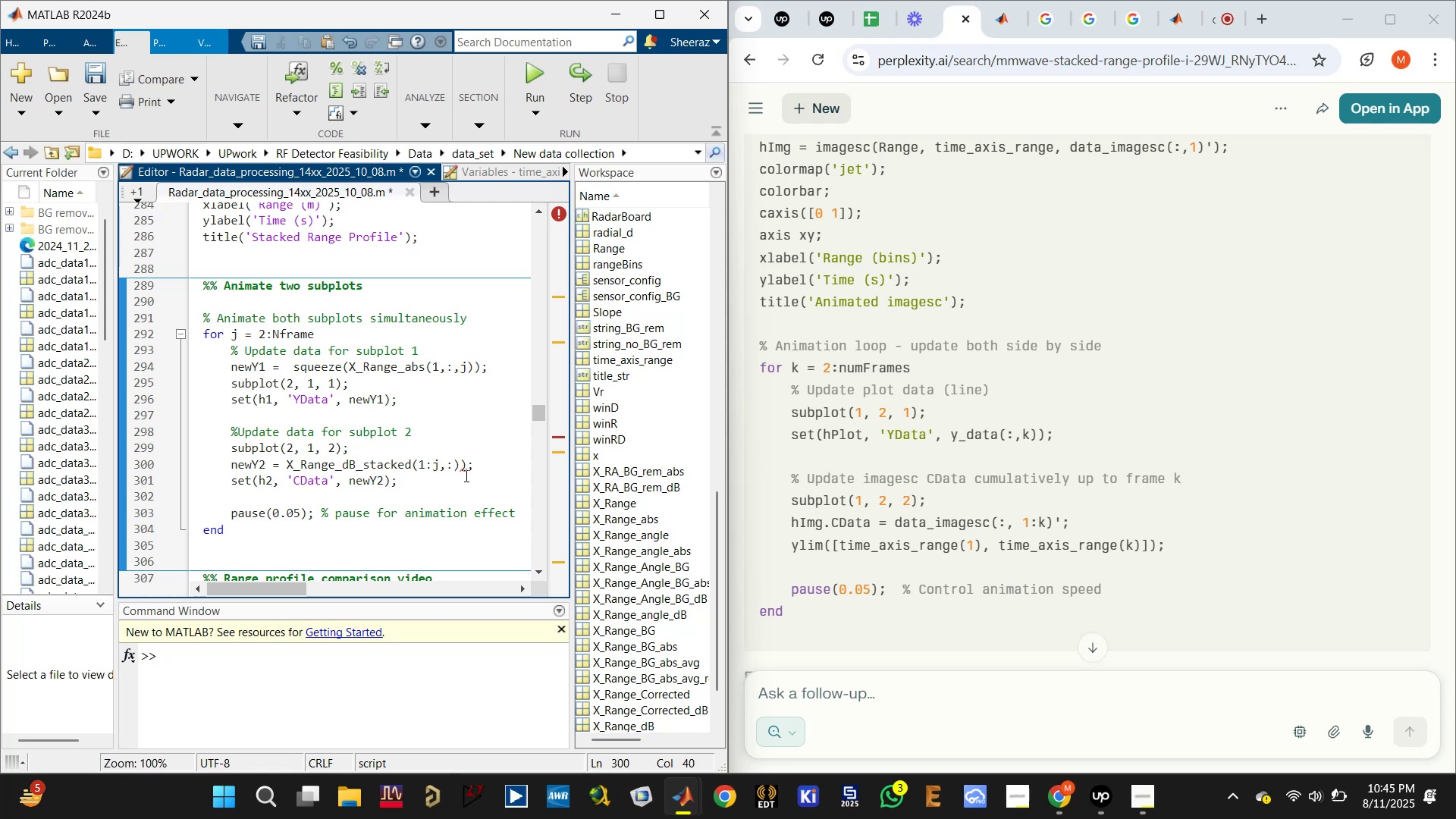 
left_click([468, 467])
 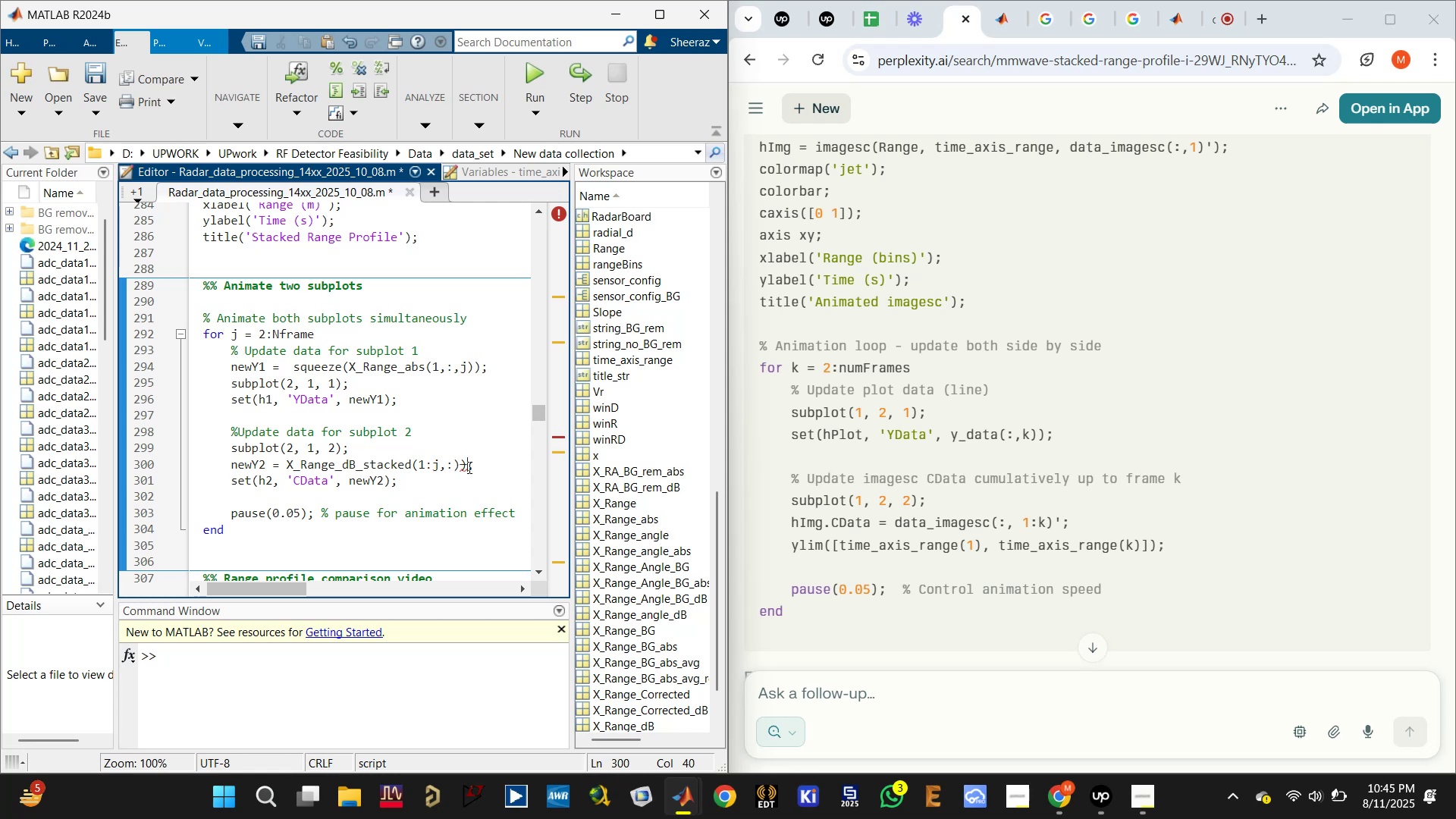 
key(Control+S)
 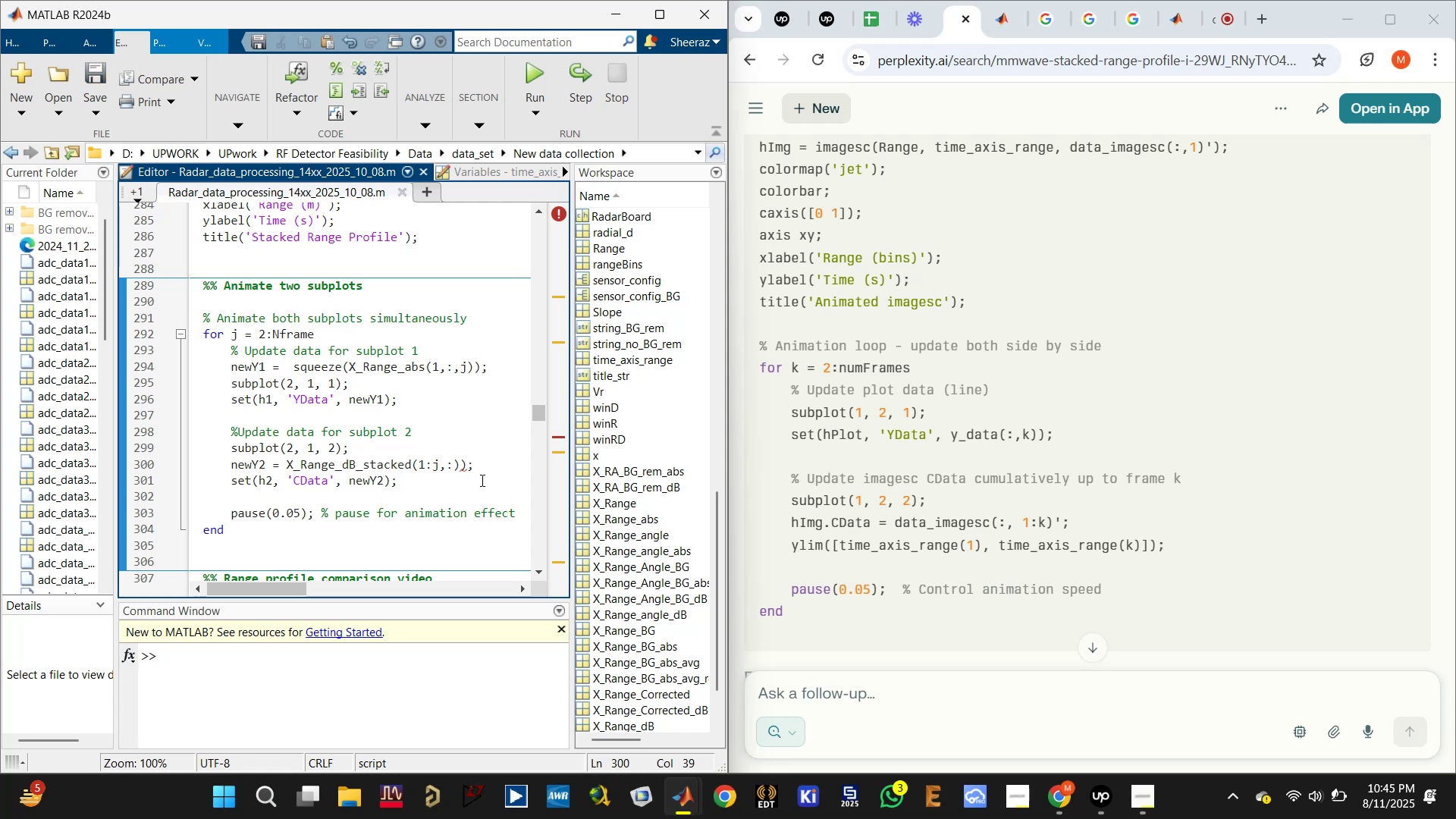 
key(Backspace)
 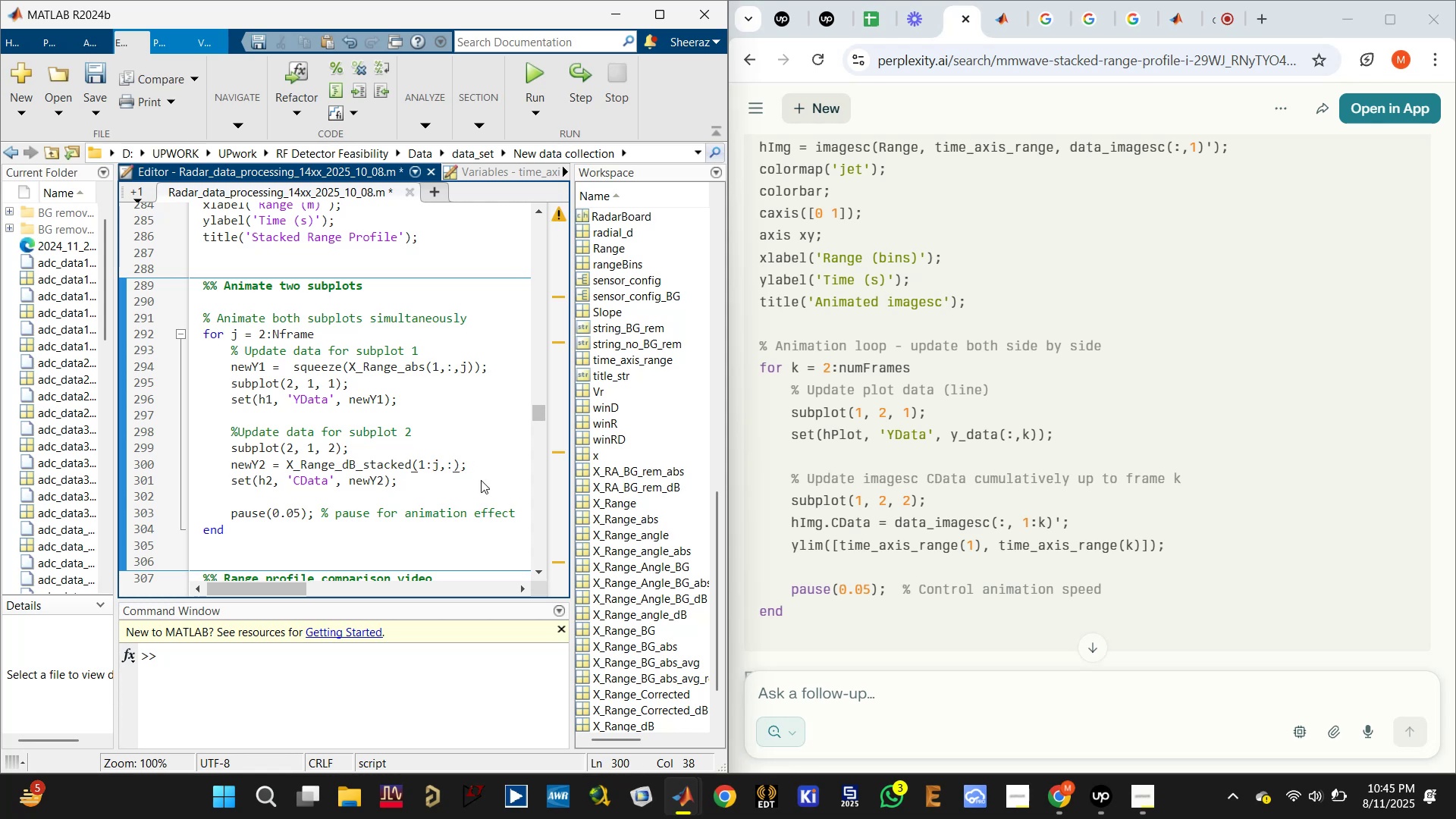 
key(Control+S)
 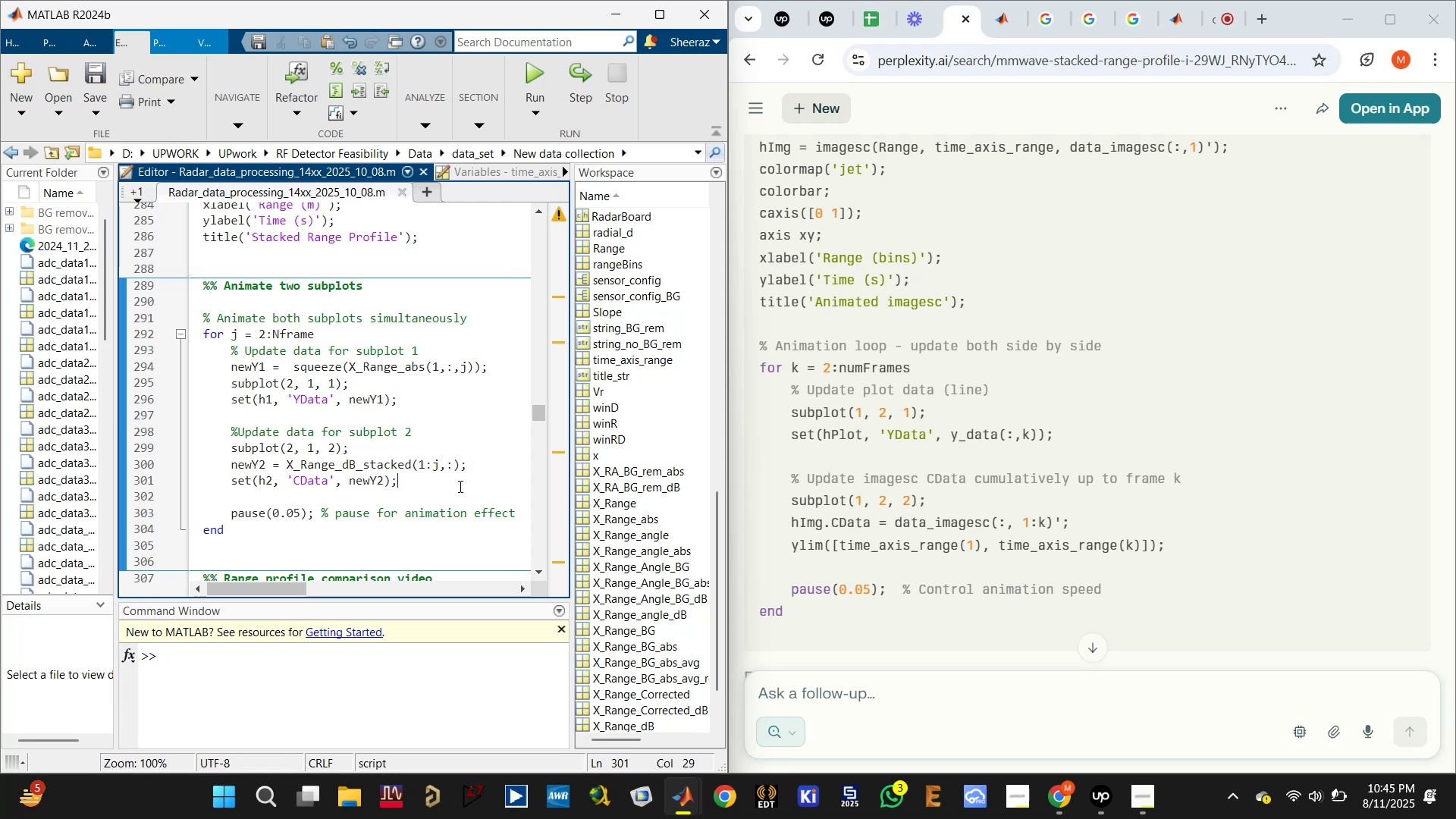 
left_click([473, 466])
 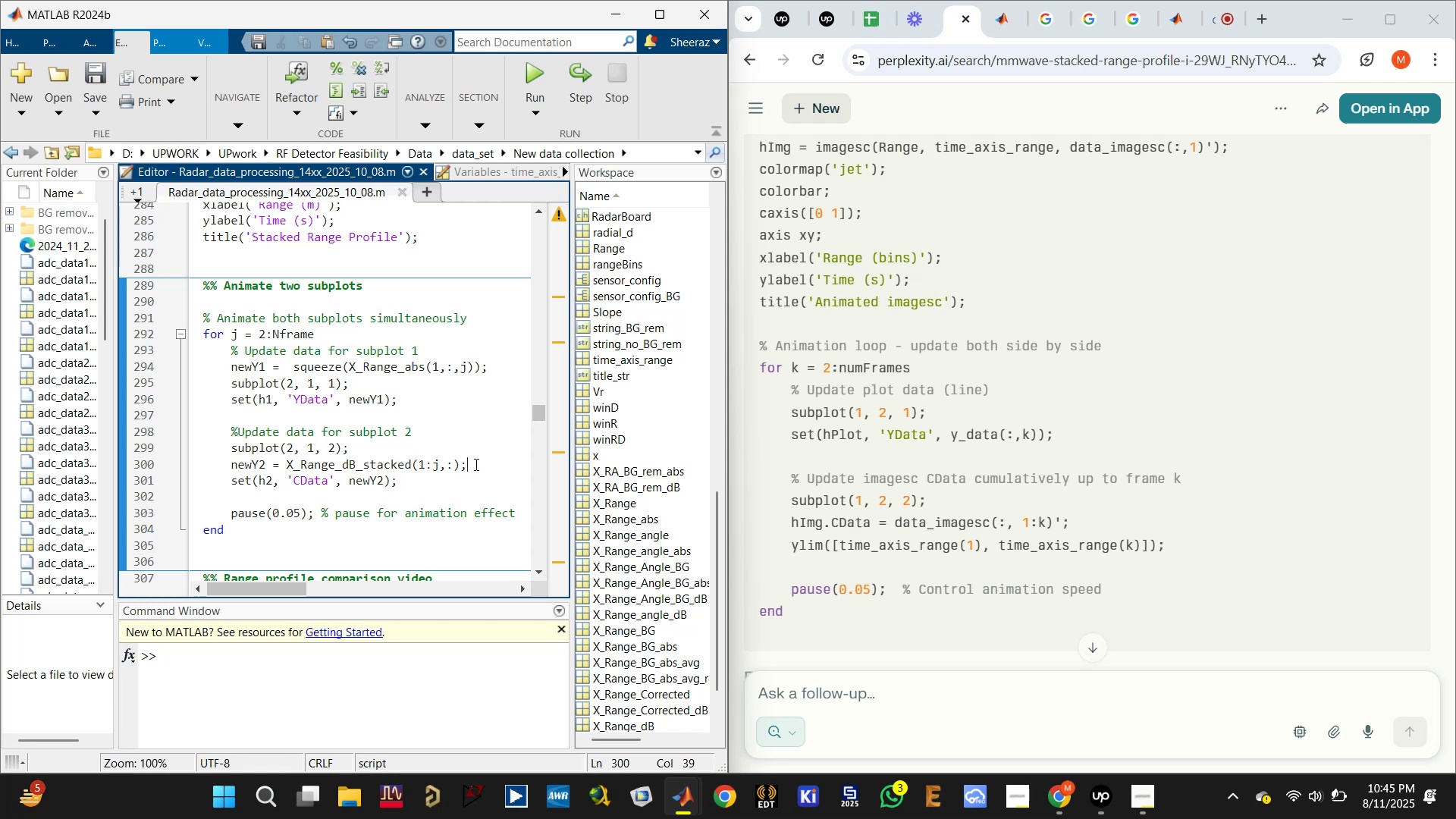 
key(Enter)
 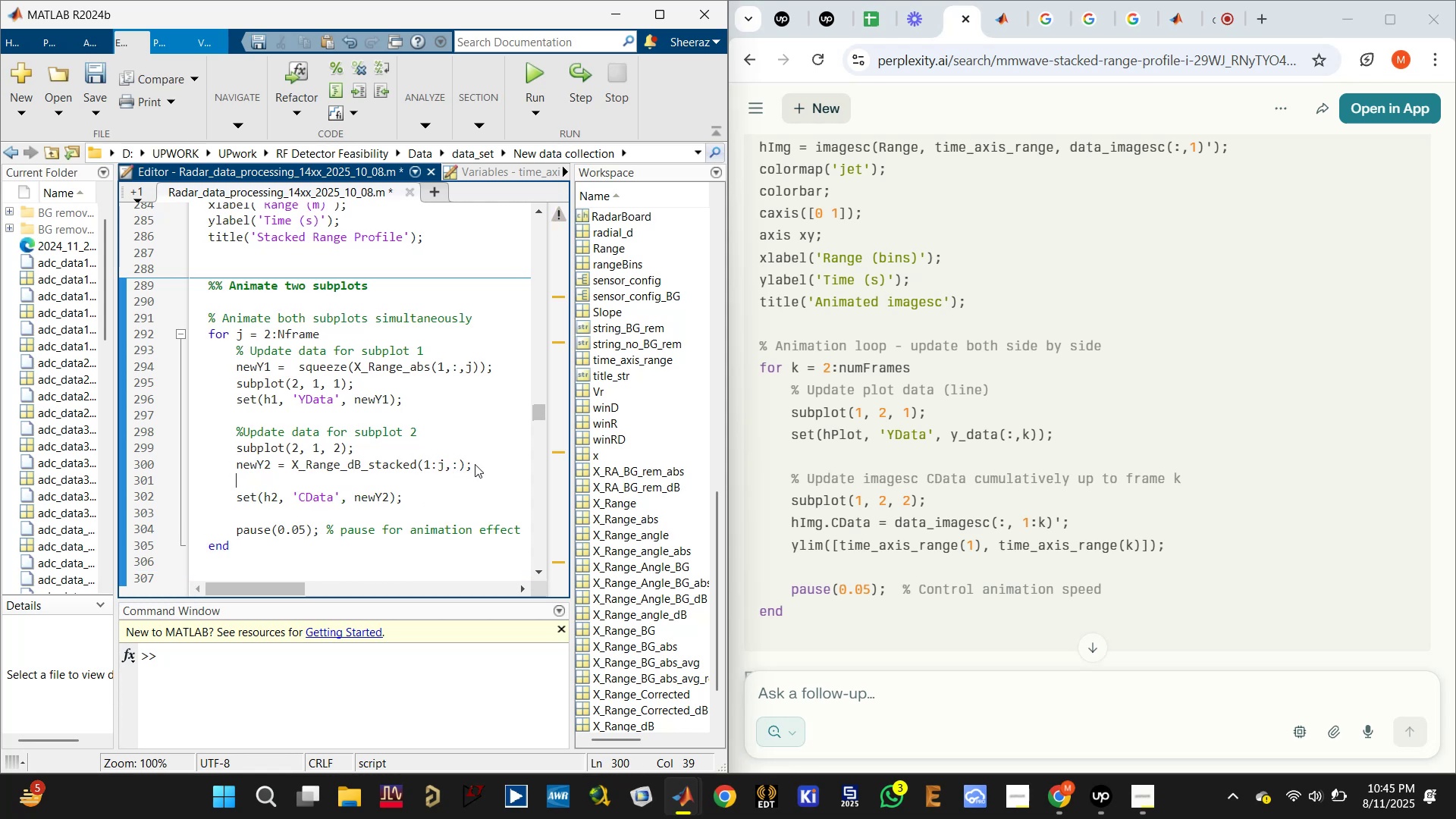 
type(ylim())
 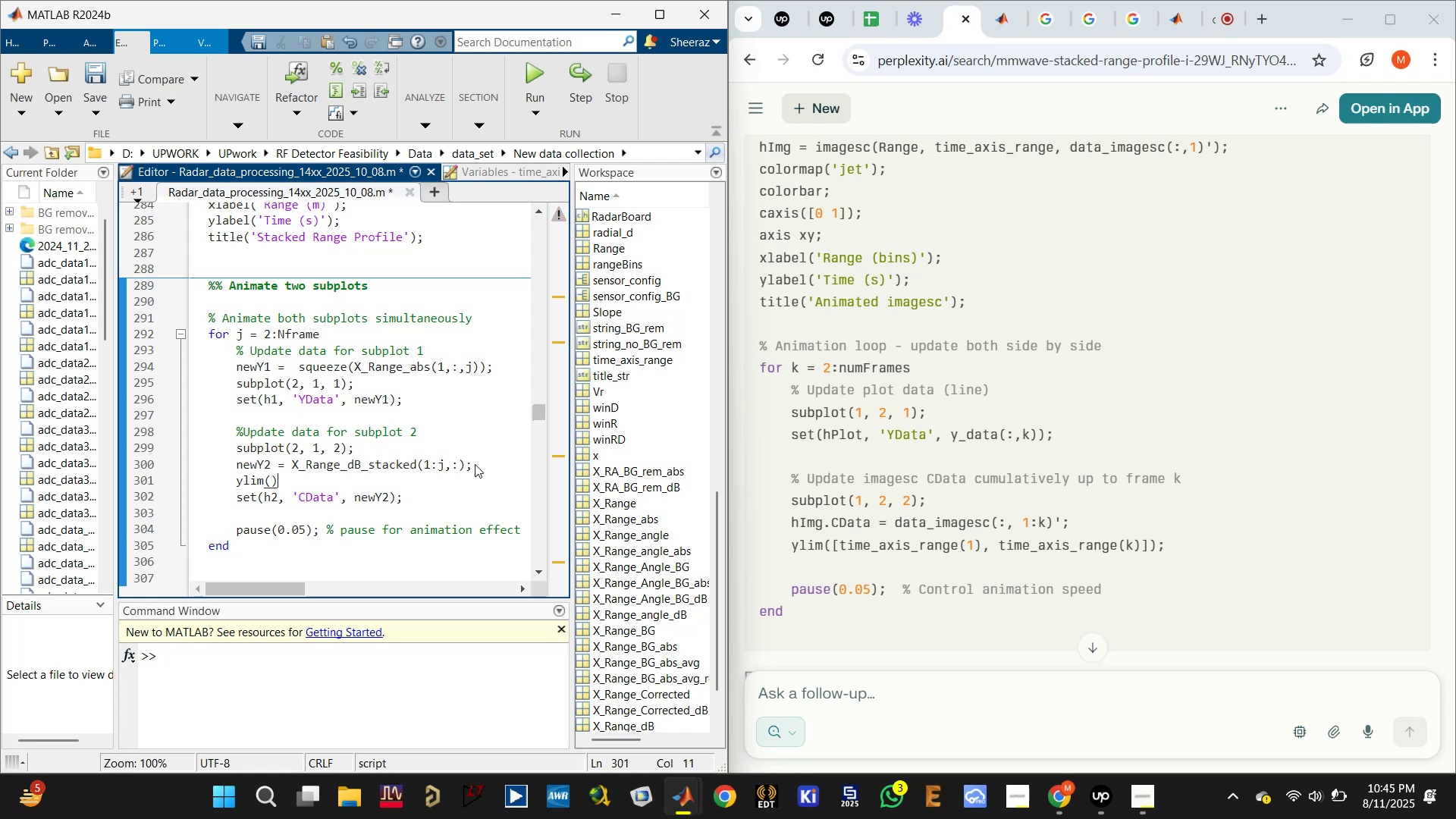 
key(ArrowLeft)
 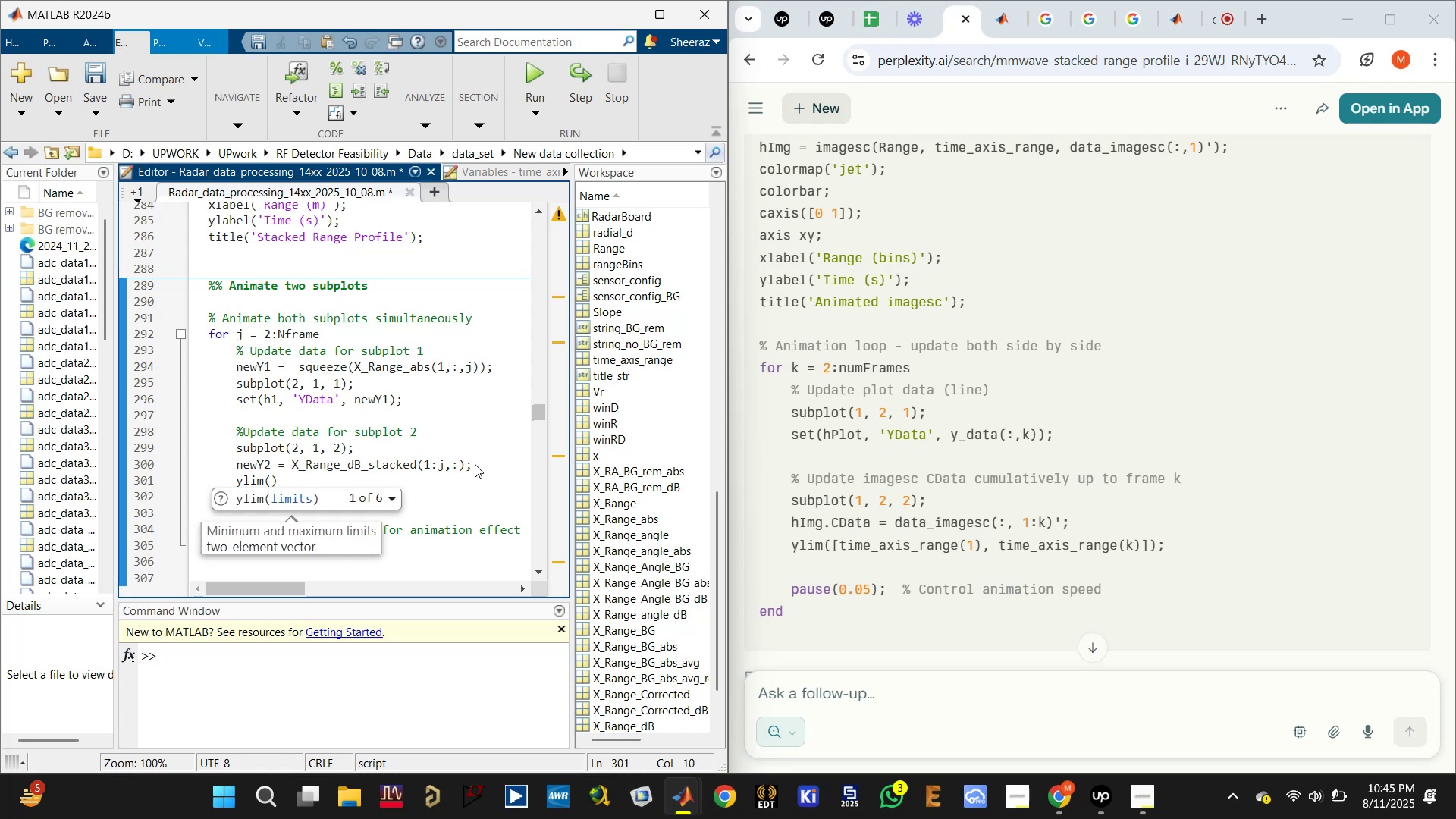 
key(BracketLeft)
 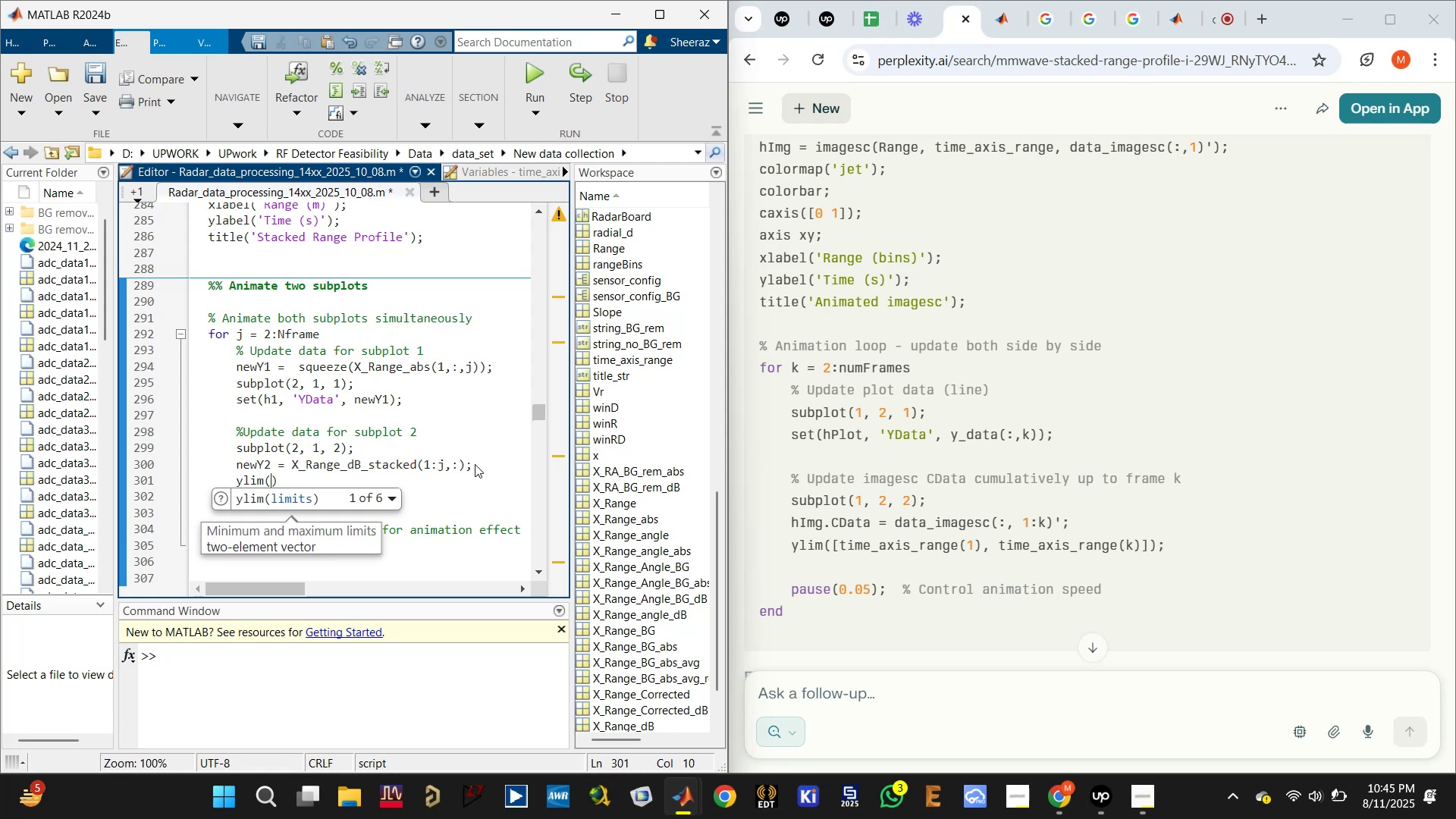 
key(BracketRight)
 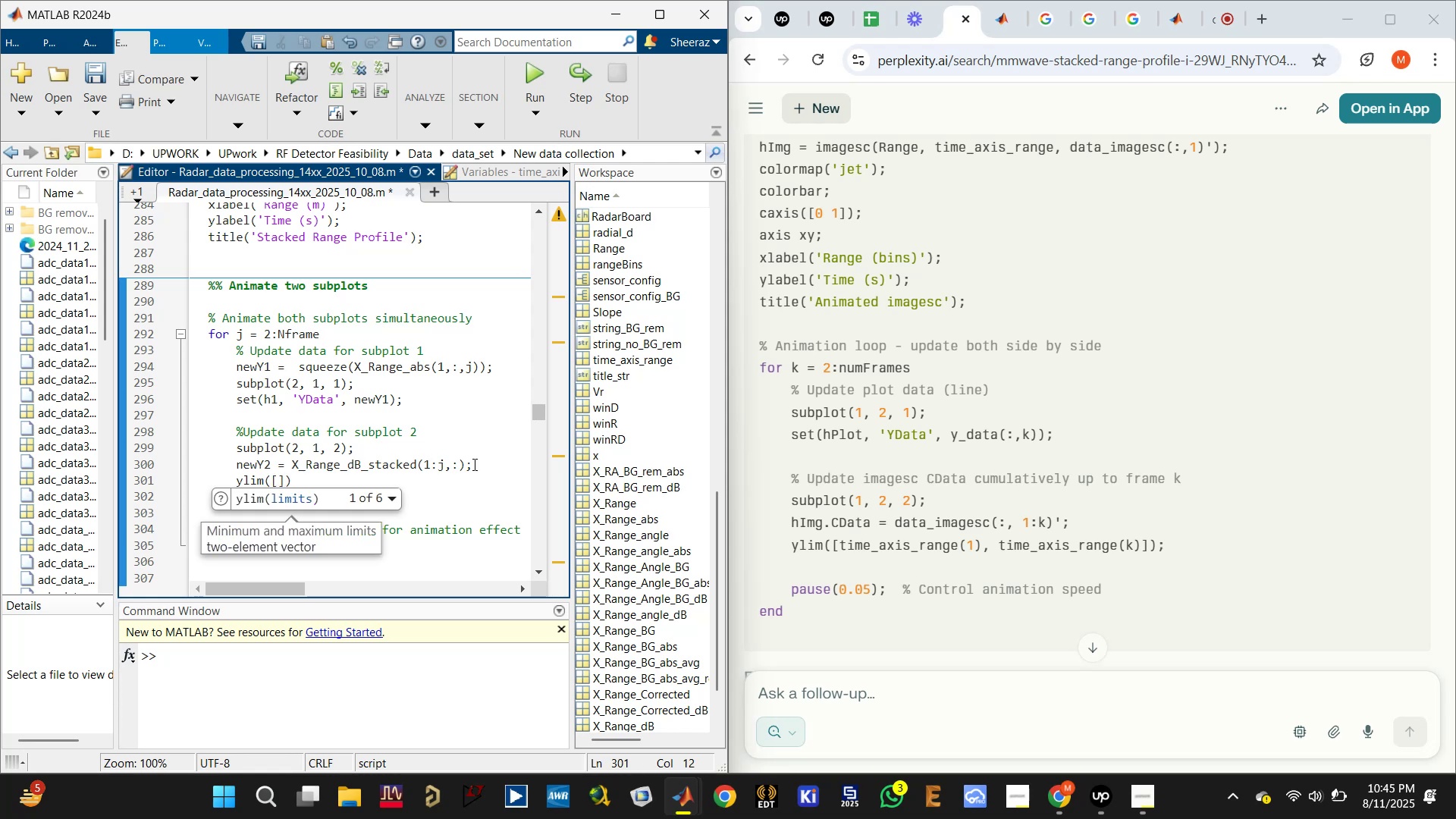 
key(Control+S)
 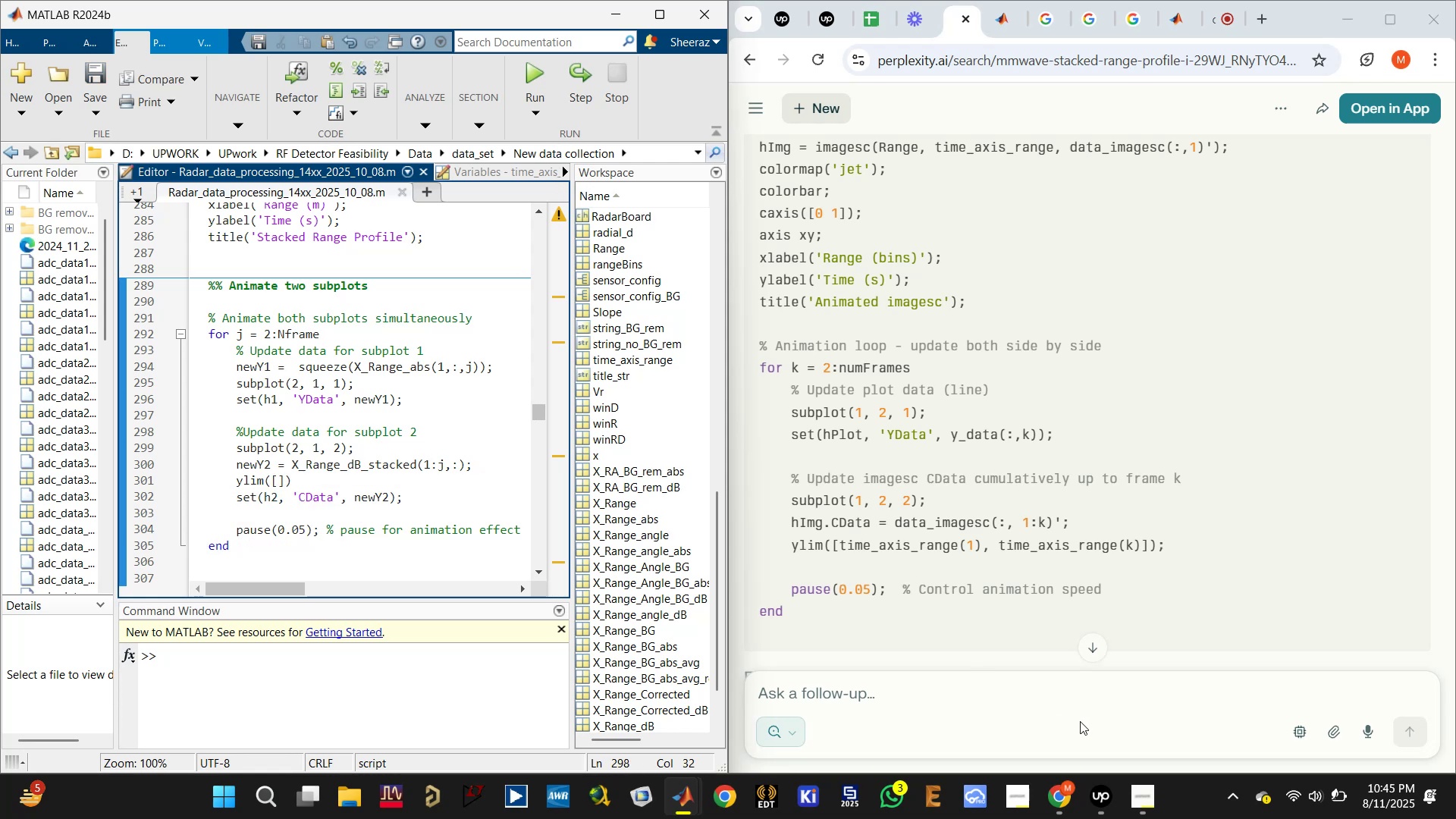 
left_click([1097, 807])
 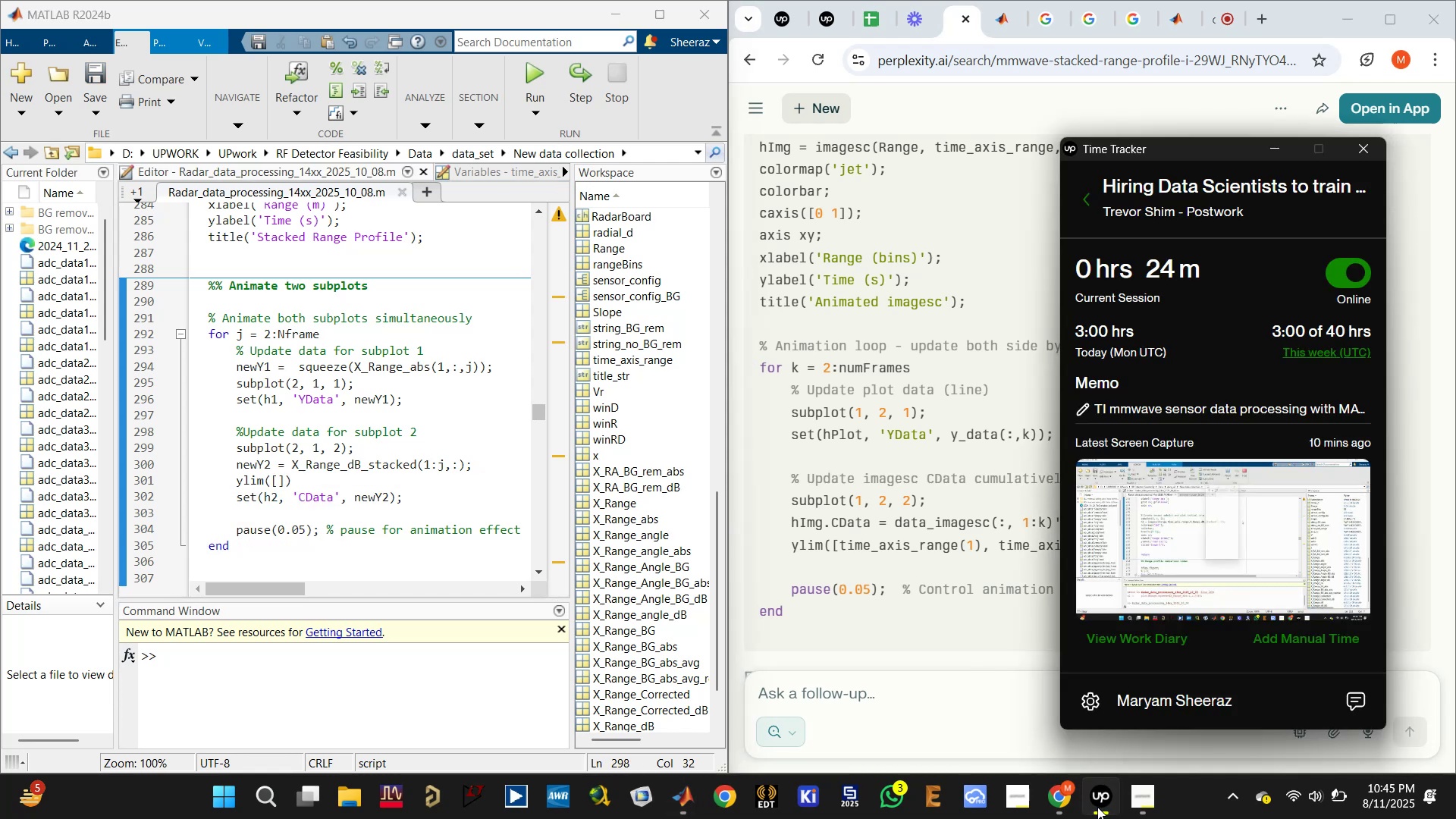 
left_click([1097, 807])
 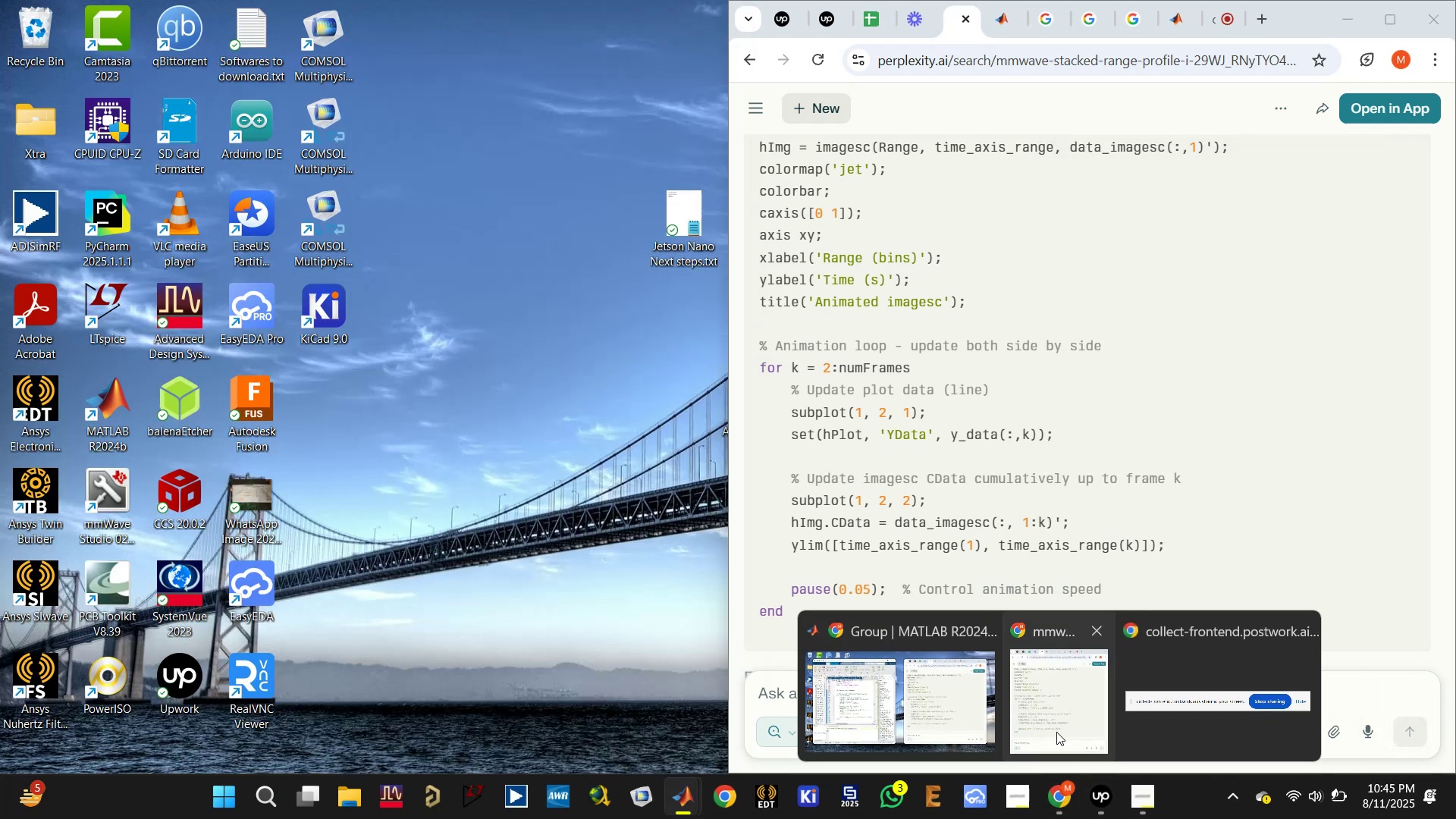 
left_click([1056, 732])
 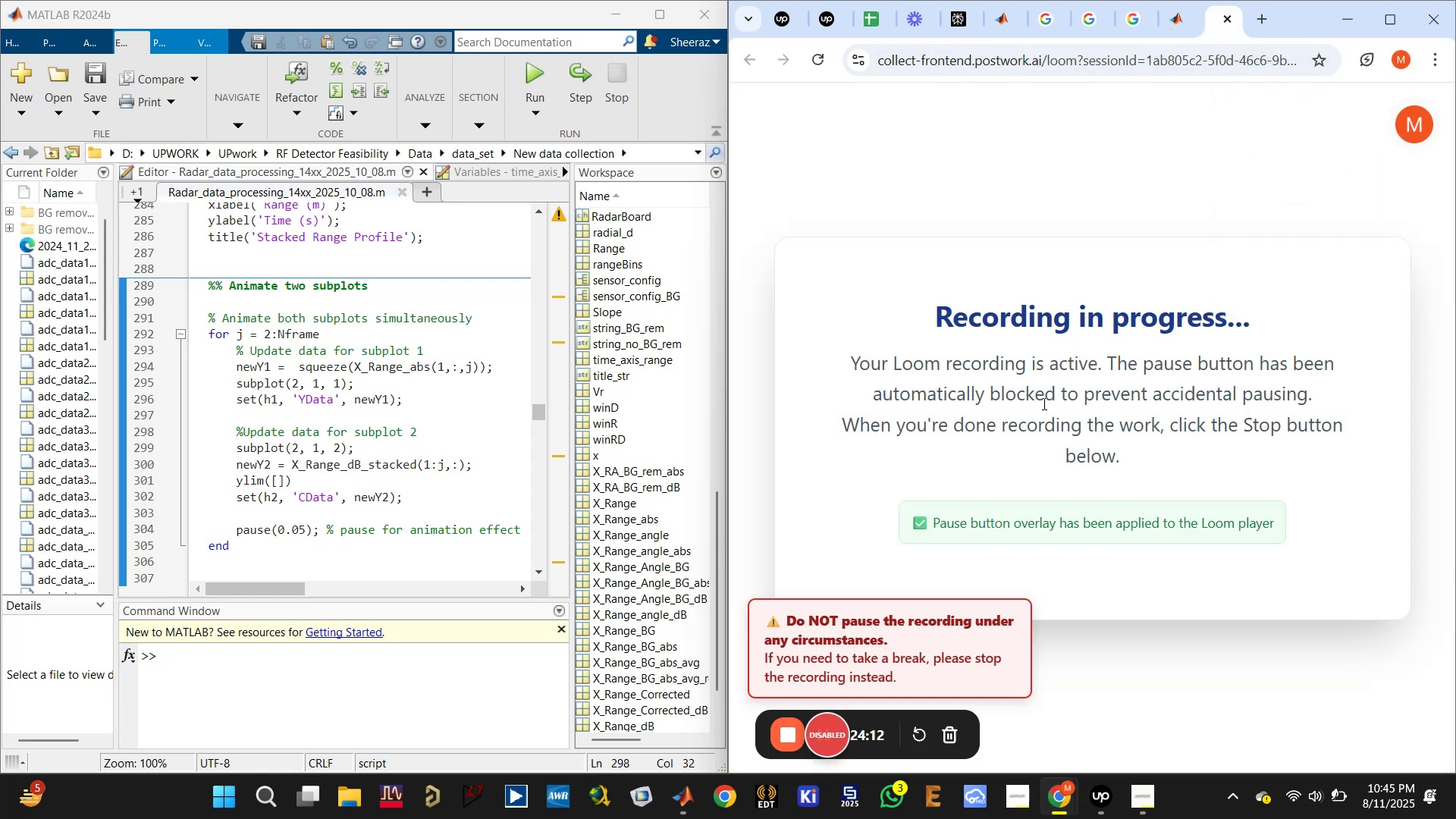 
left_click([1109, 806])
 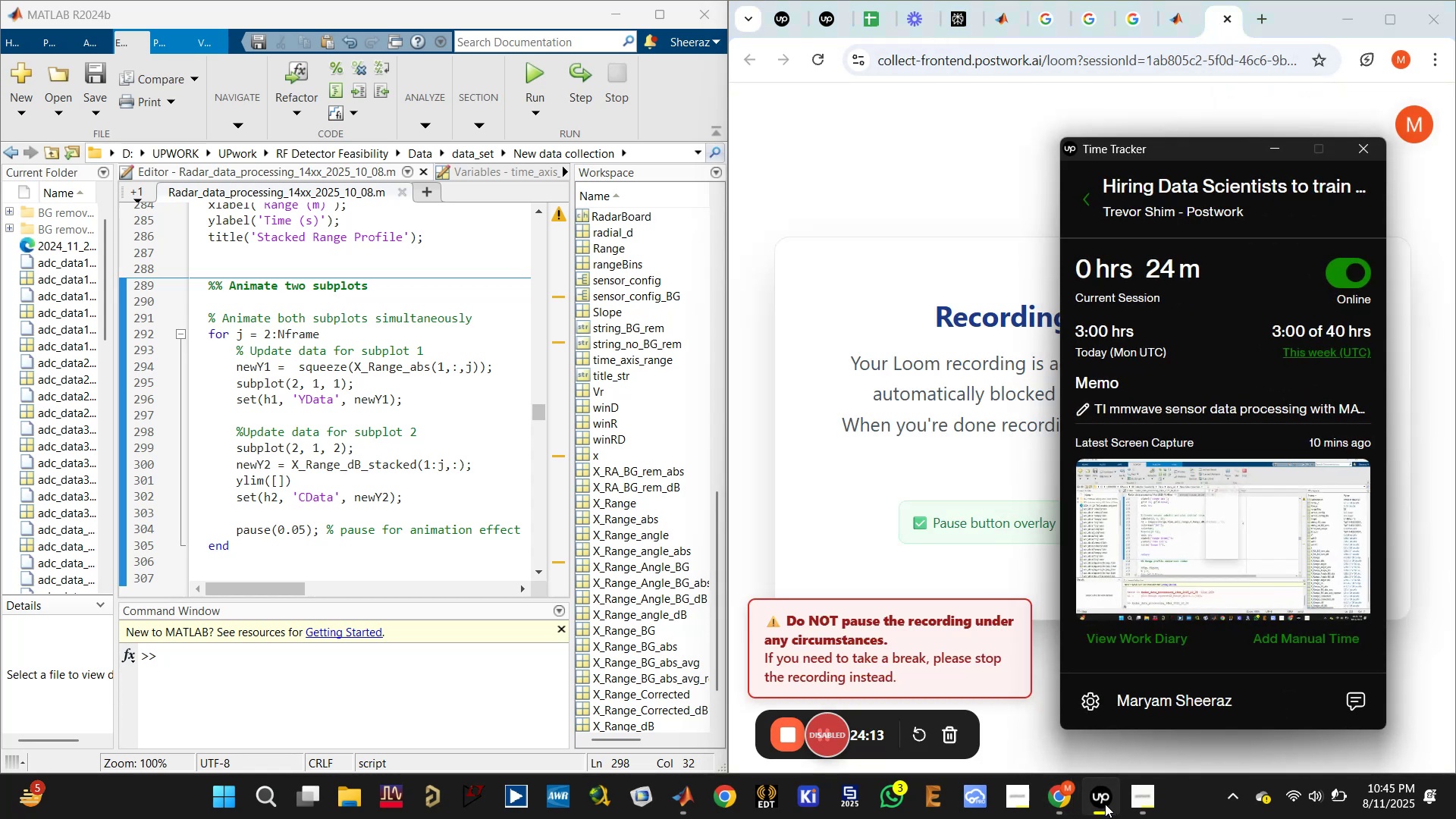 
left_click([1104, 804])
 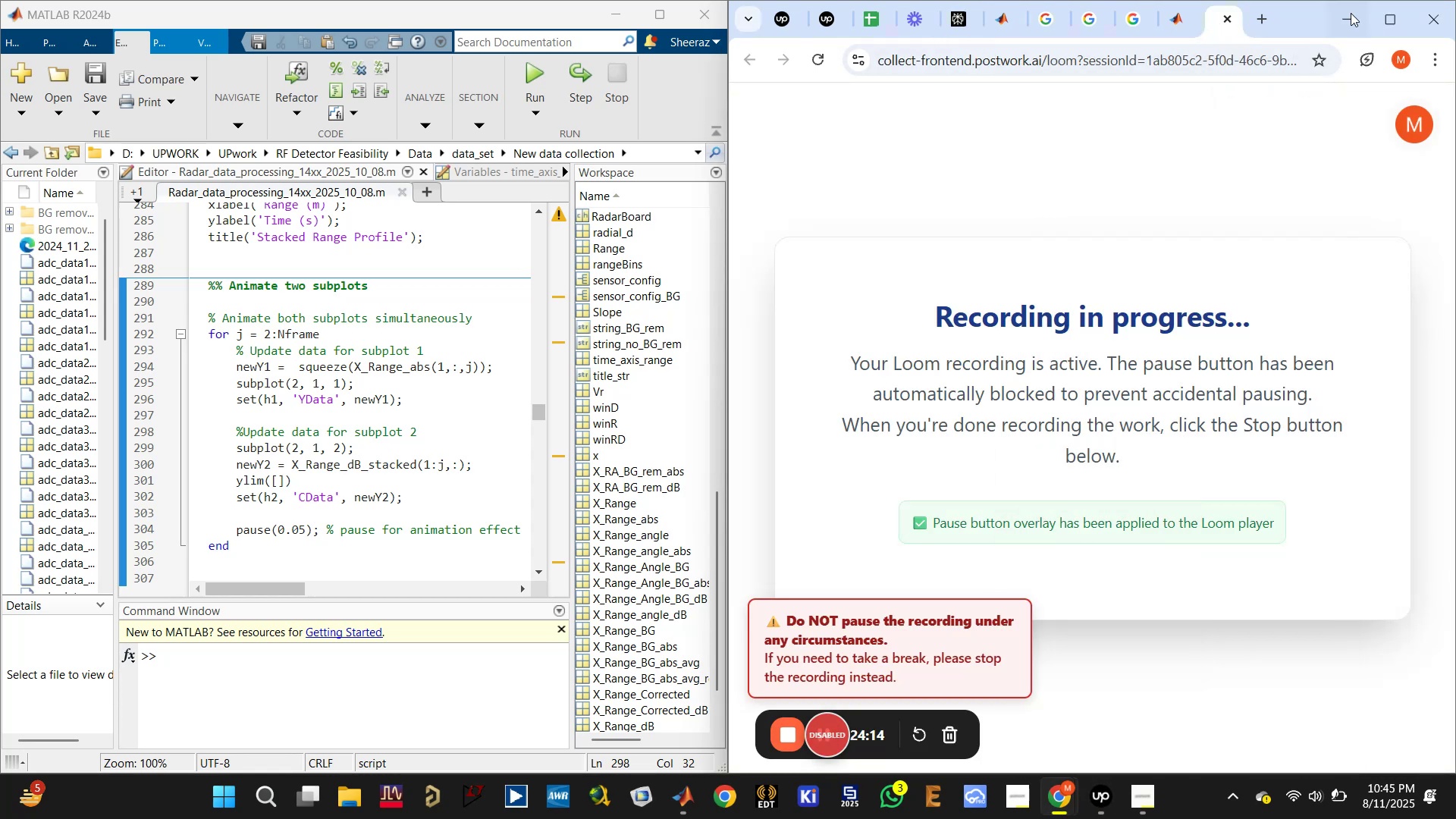 
left_click([1348, 20])
 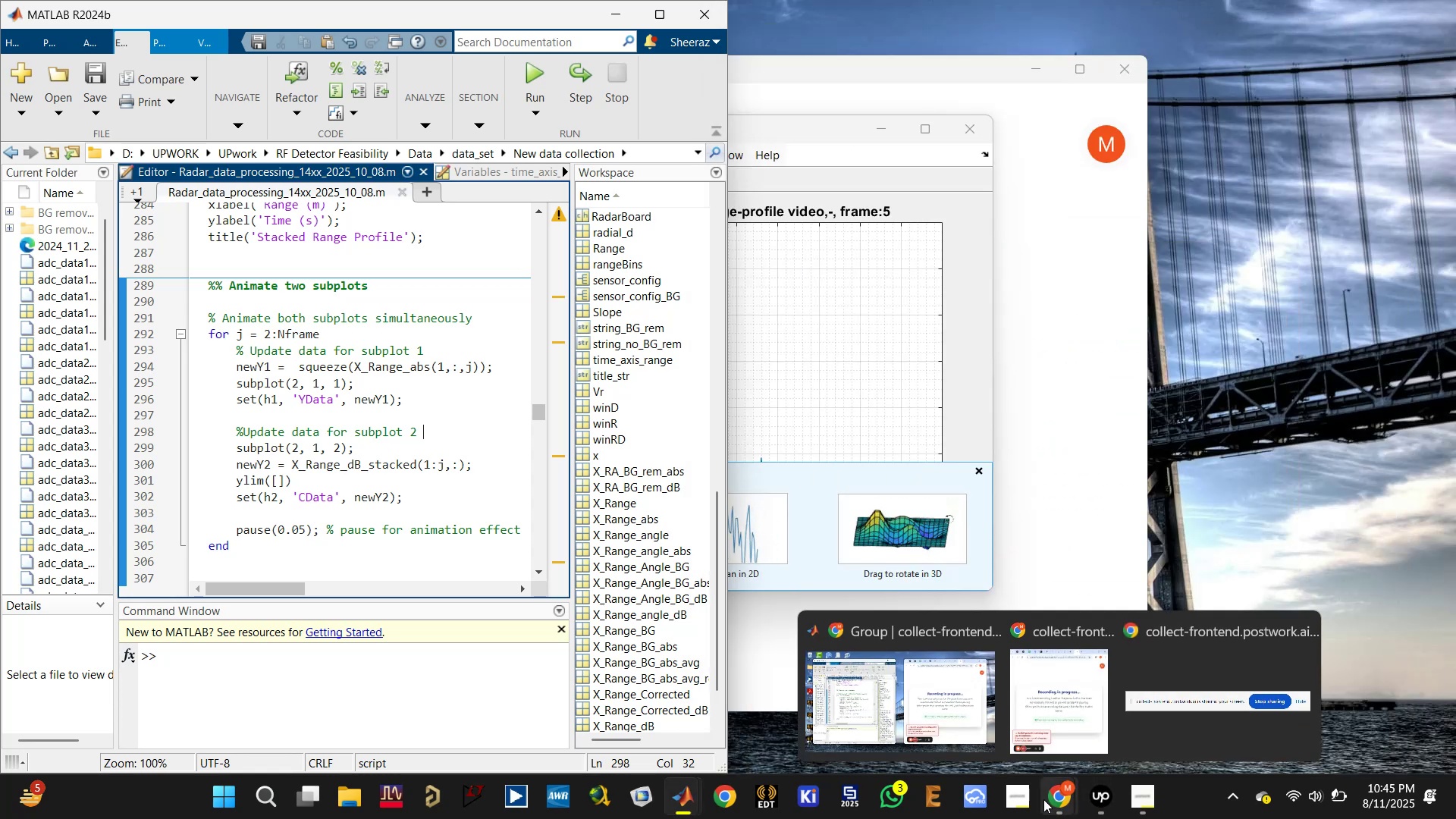 
mouse_move([718, 799])
 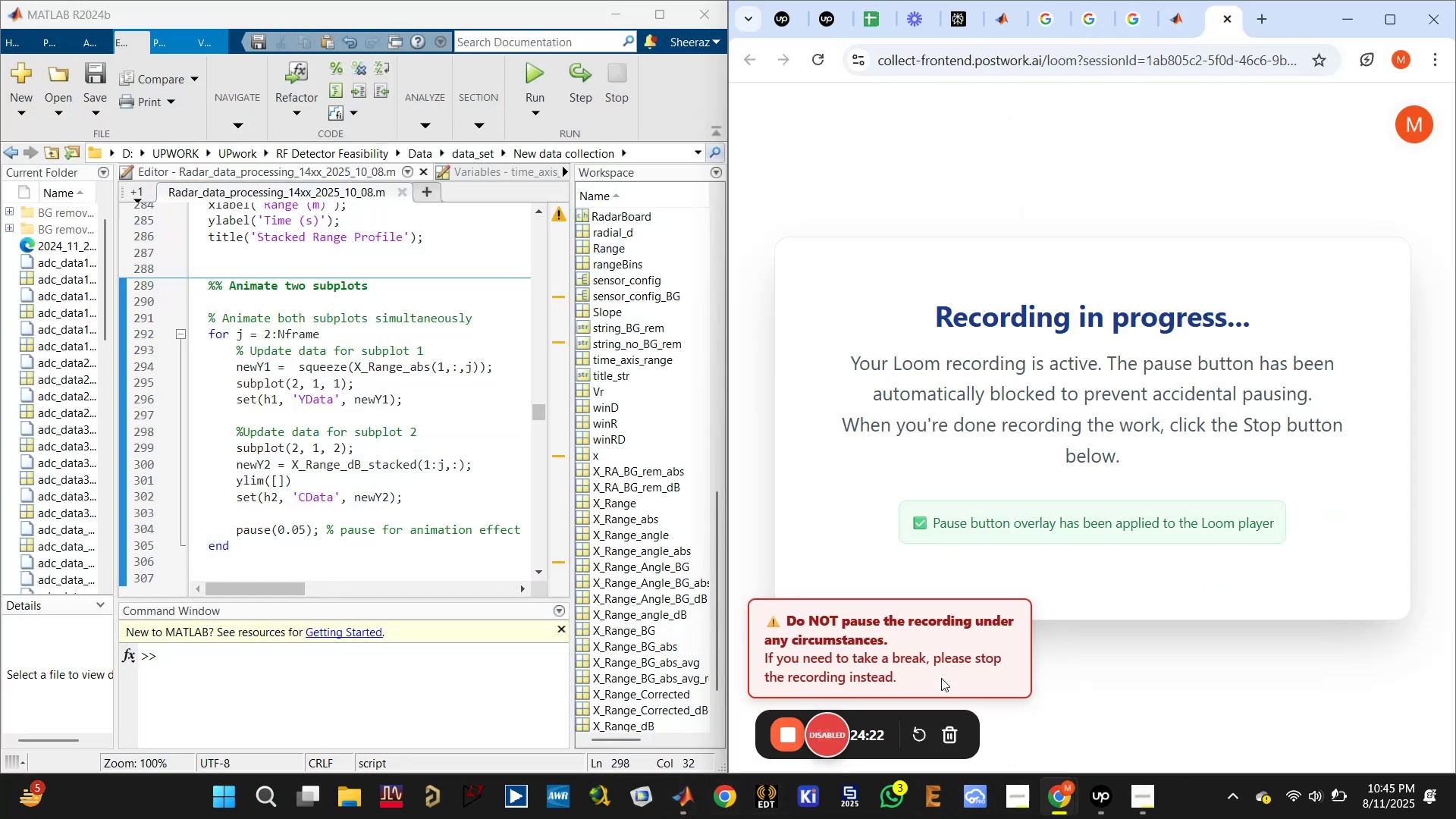 
left_click([947, 14])
 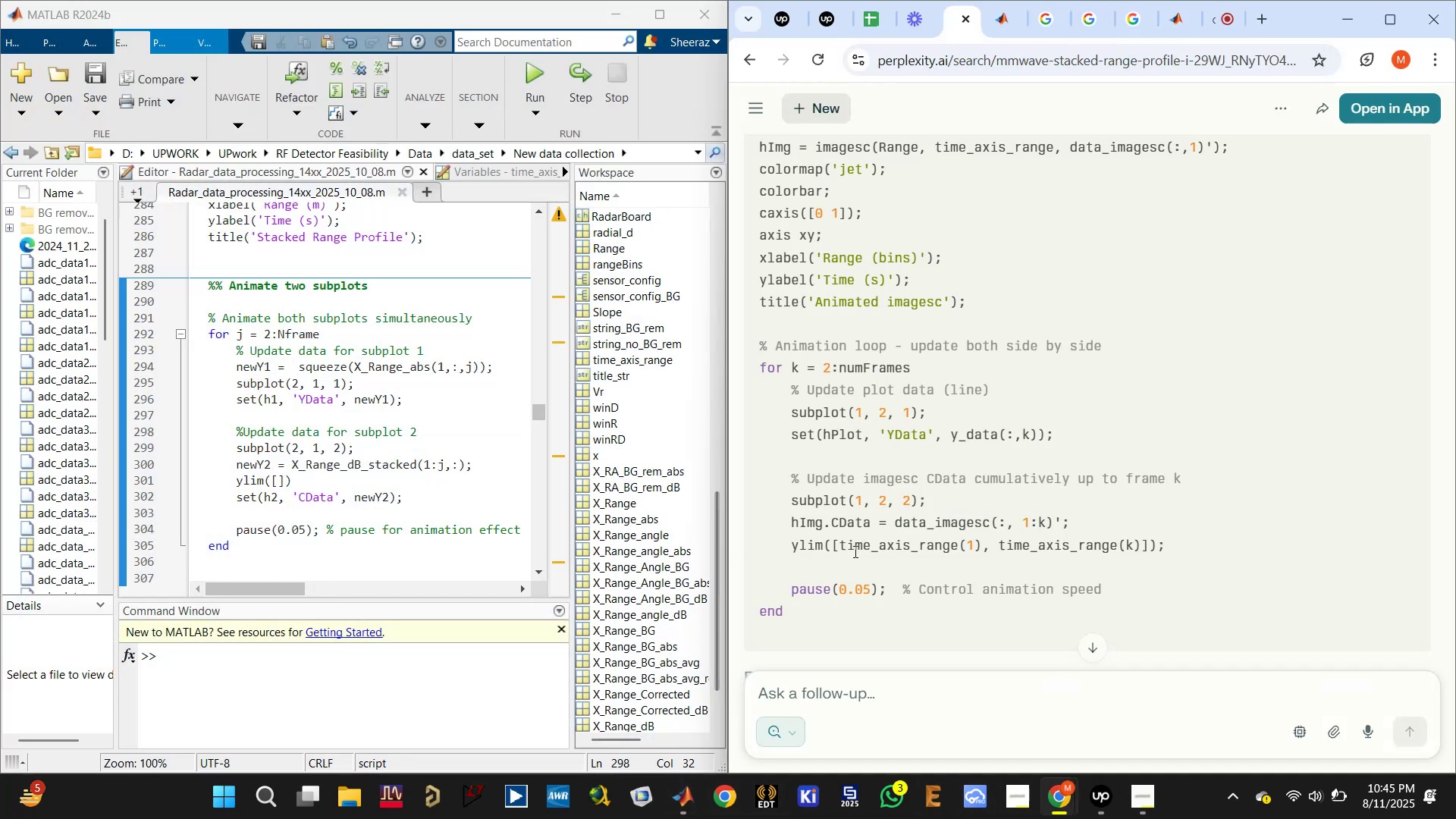 
wait(6.88)
 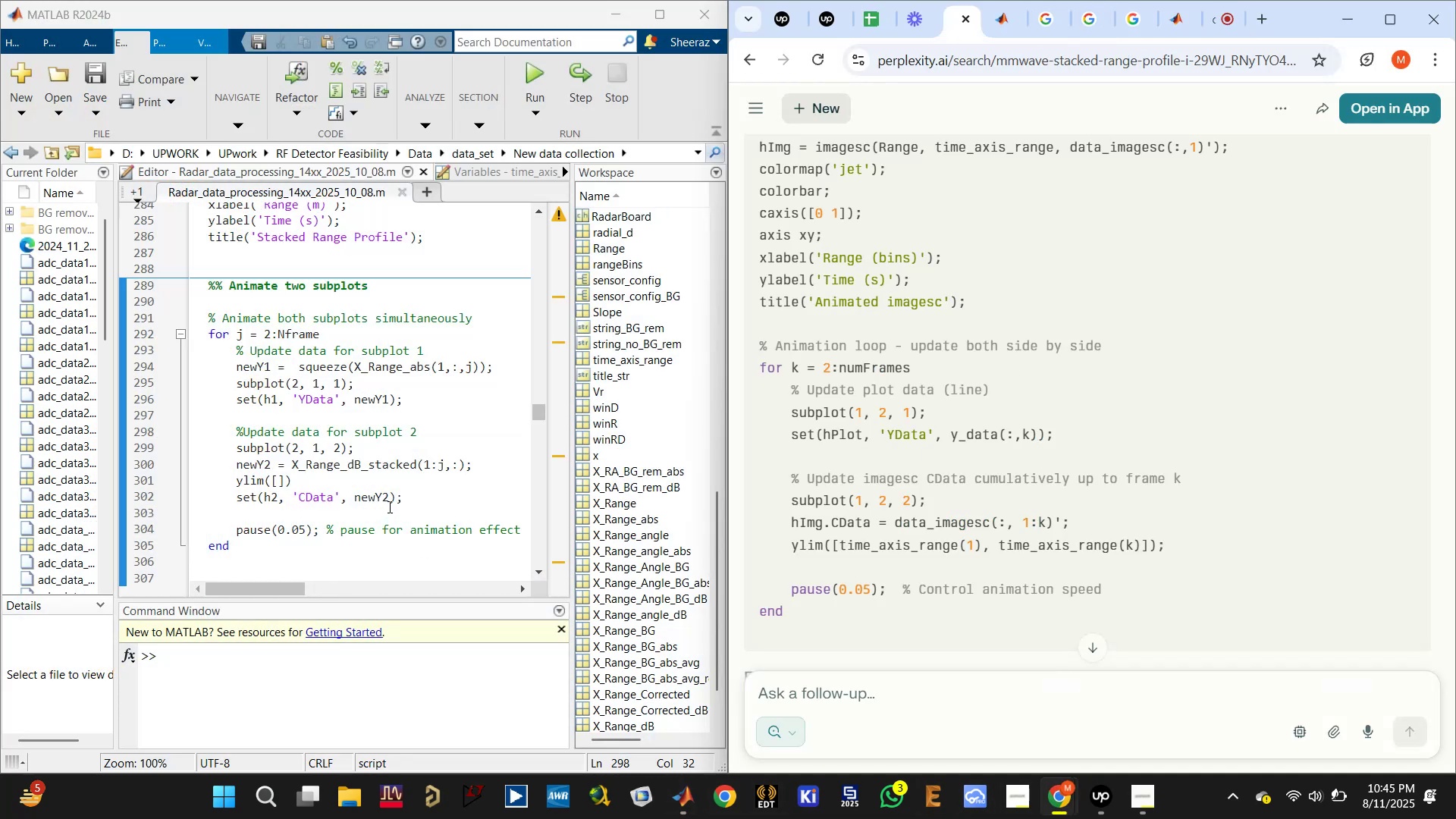 
left_click_drag(start_coordinate=[839, 543], to_coordinate=[1150, 547])
 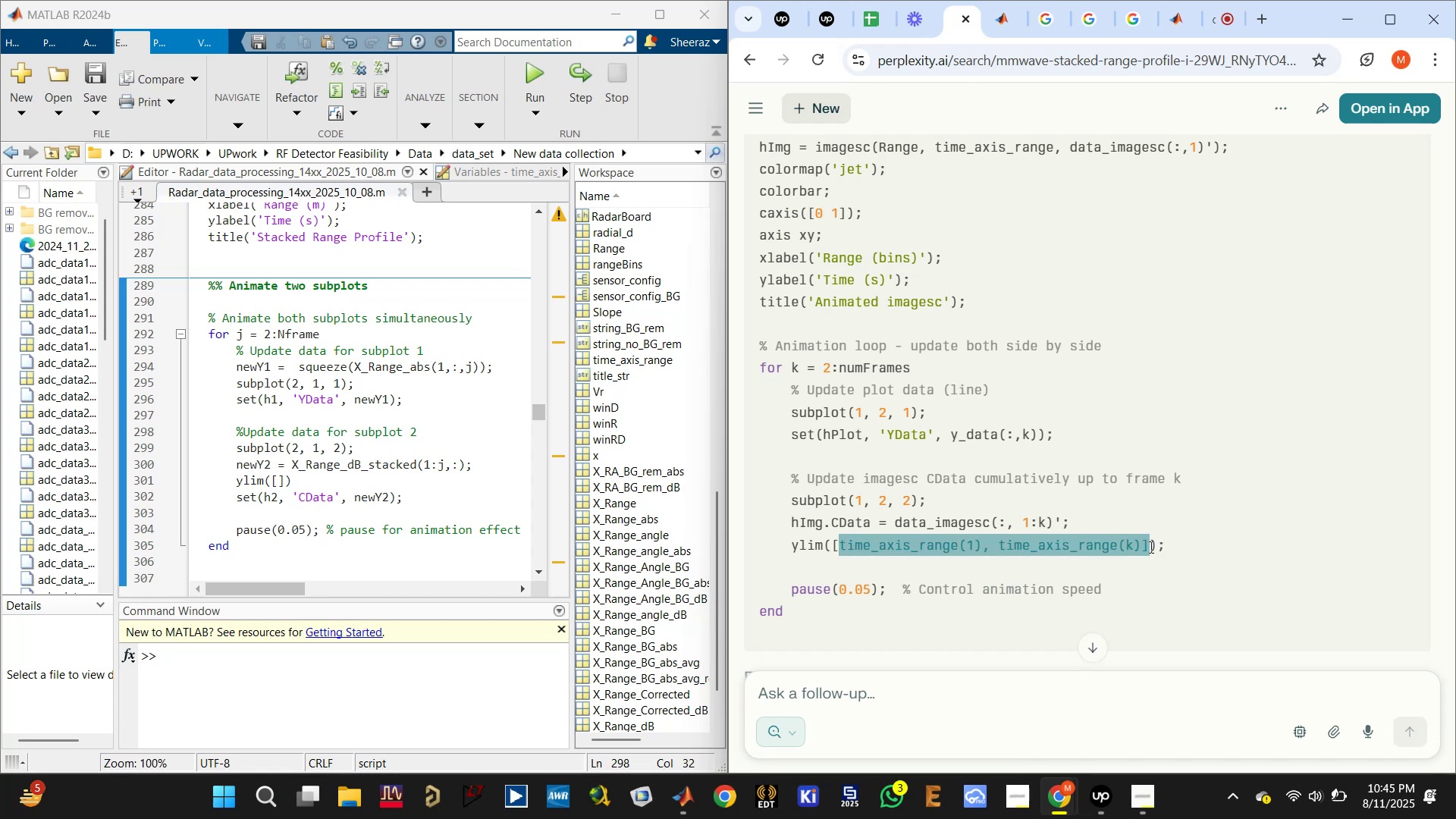 
key(Control+C)
 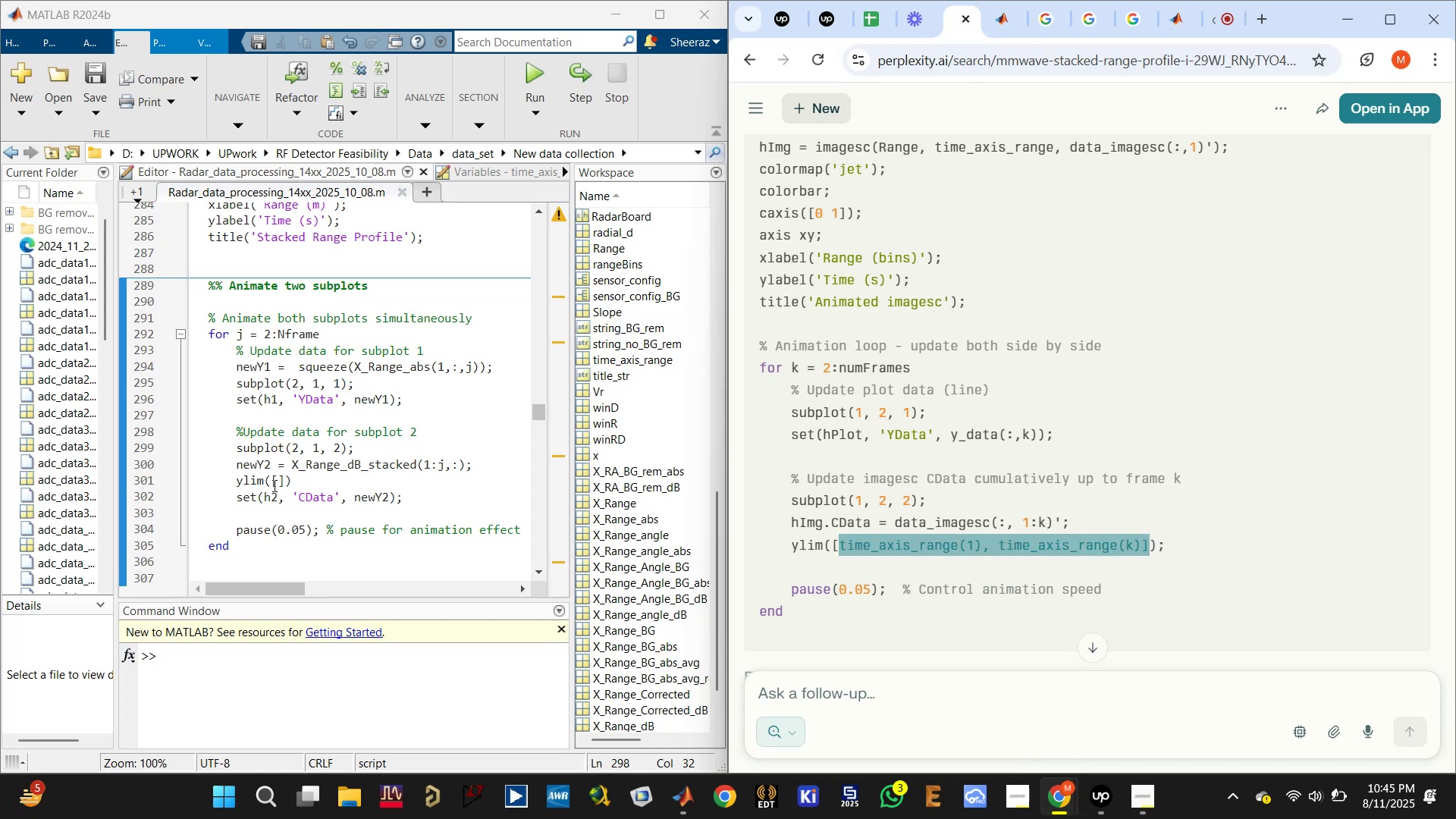 
left_click([275, 482])
 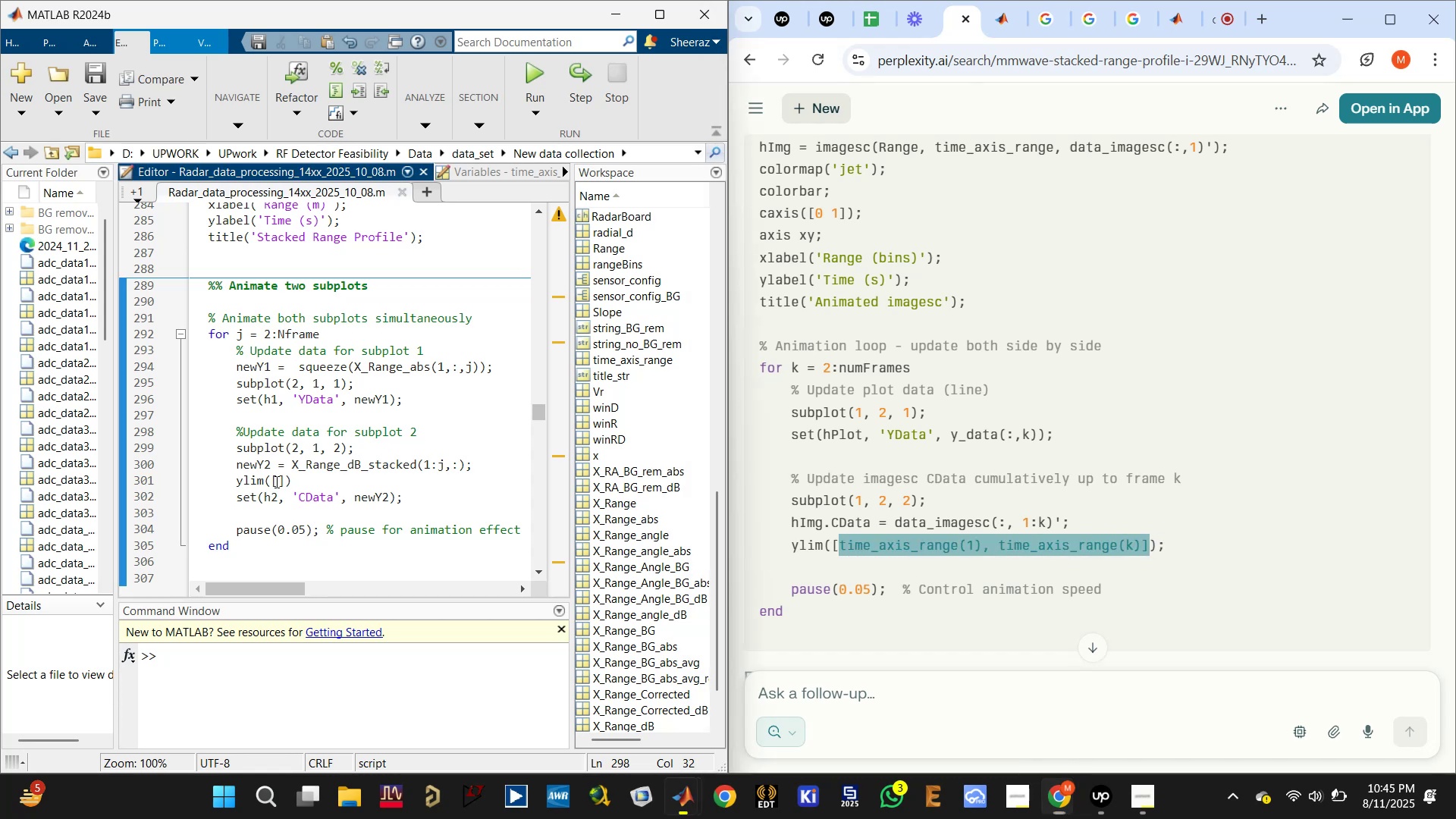 
key(Control+V)
 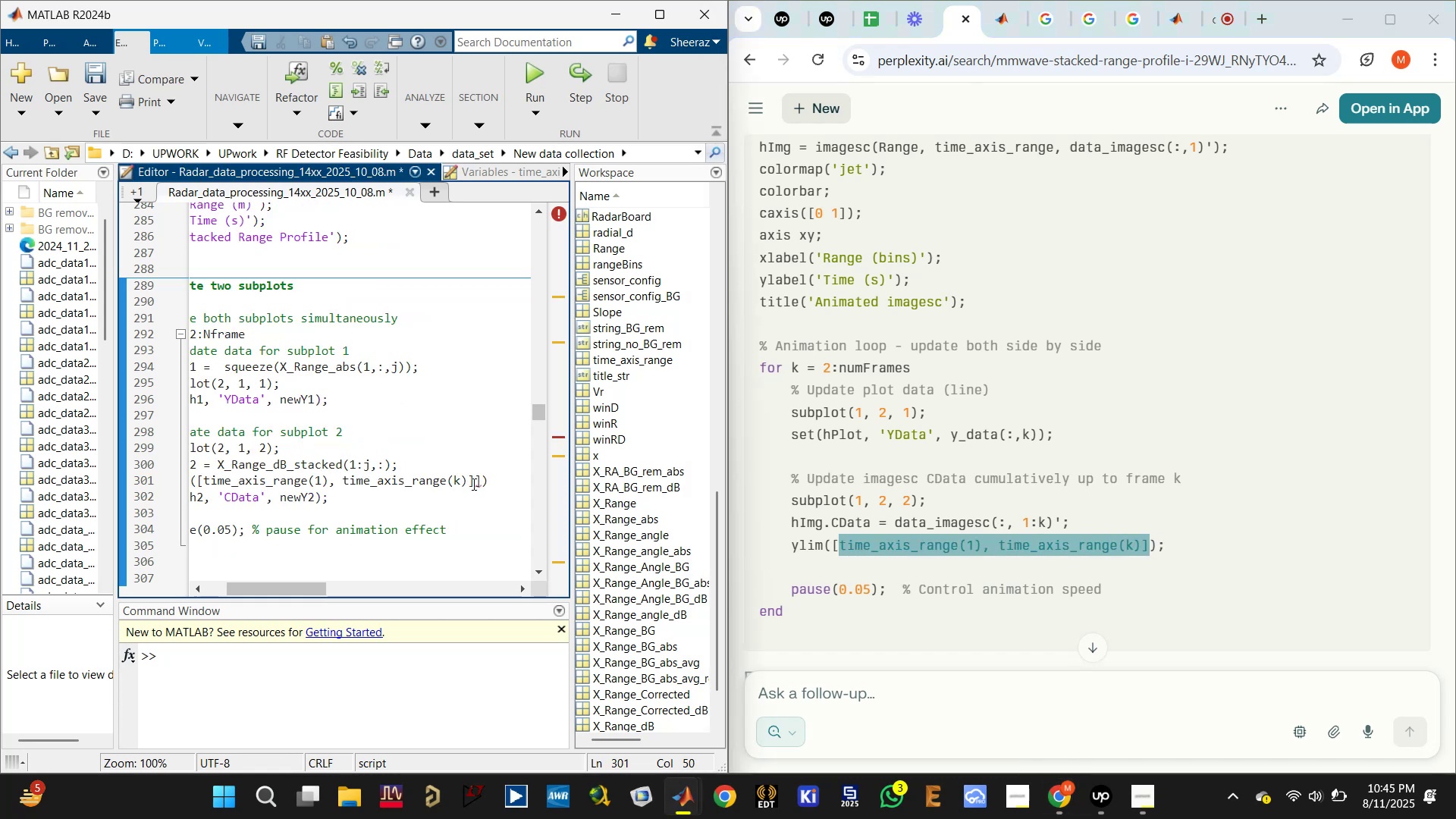 
left_click([475, 482])
 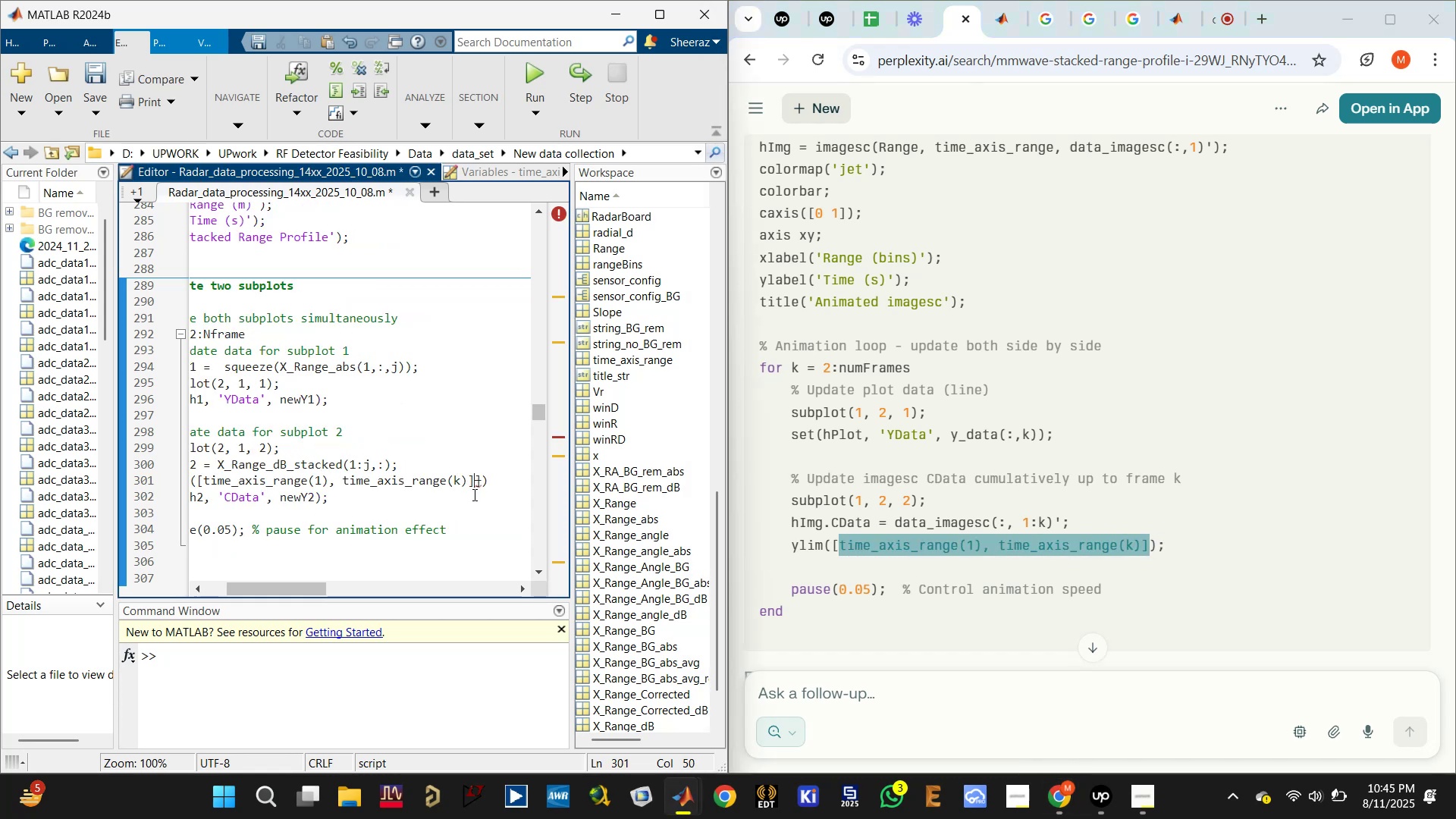 
key(Backspace)
 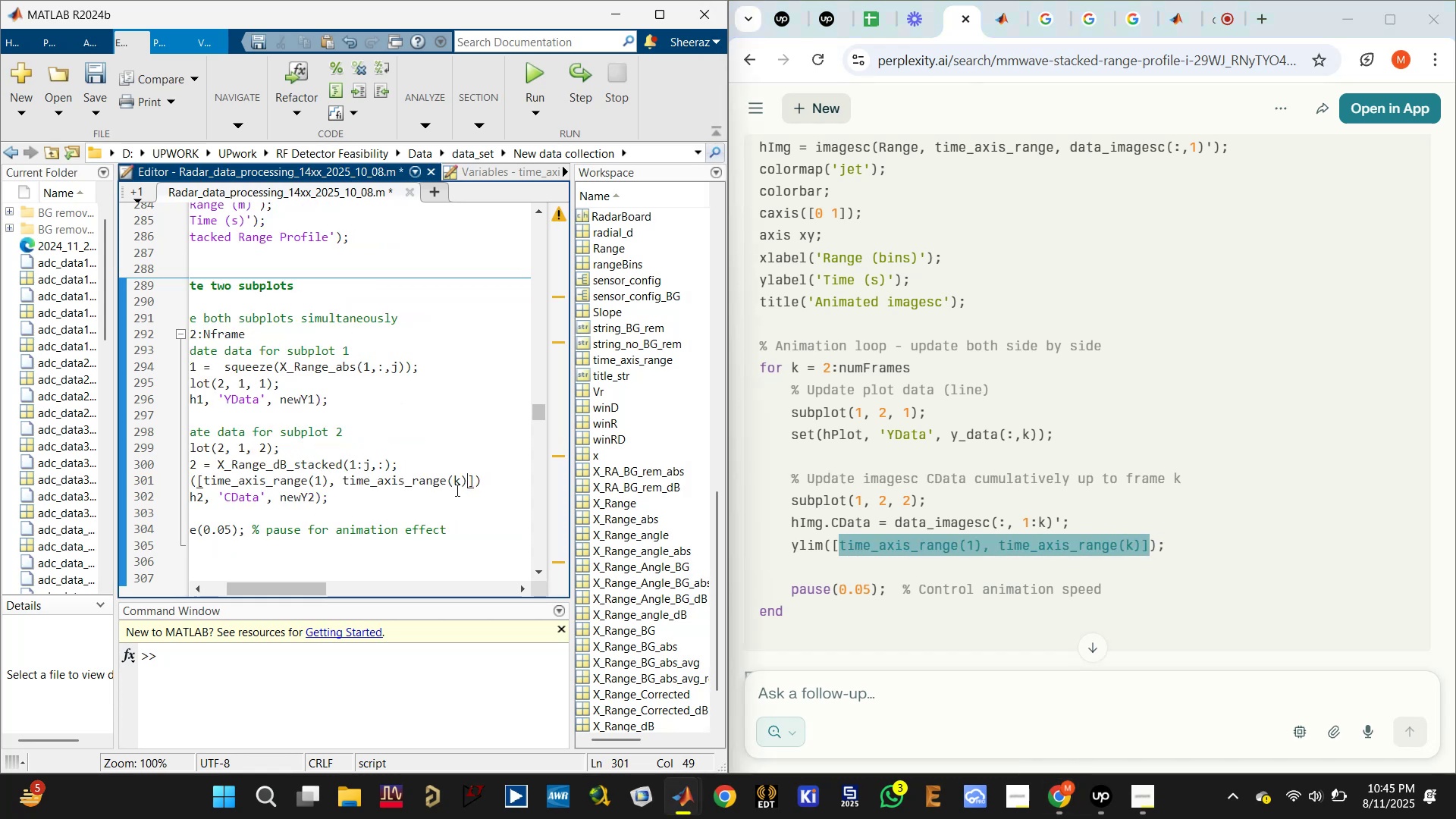 
left_click([460, 481])
 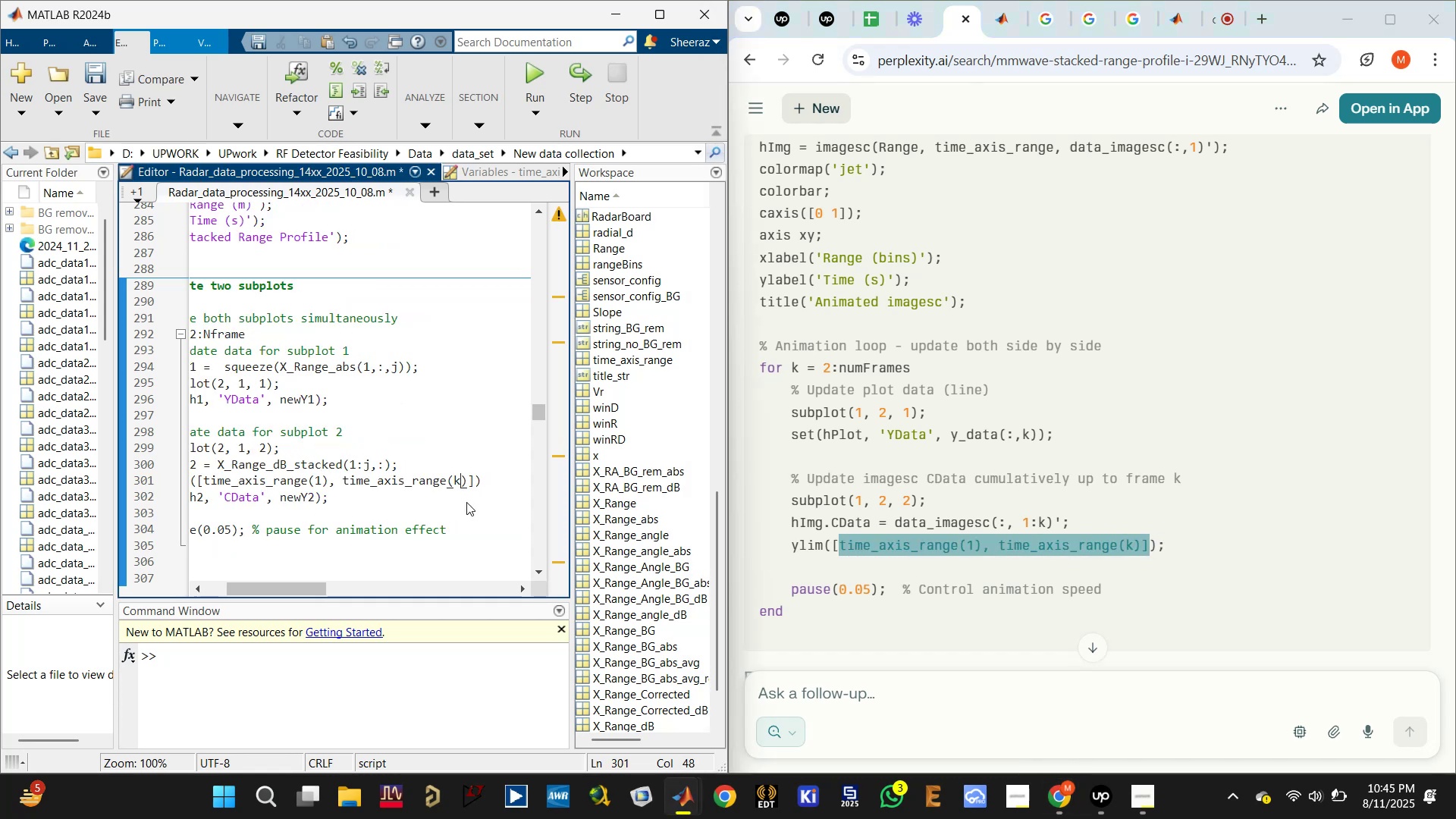 
key(Backspace)
 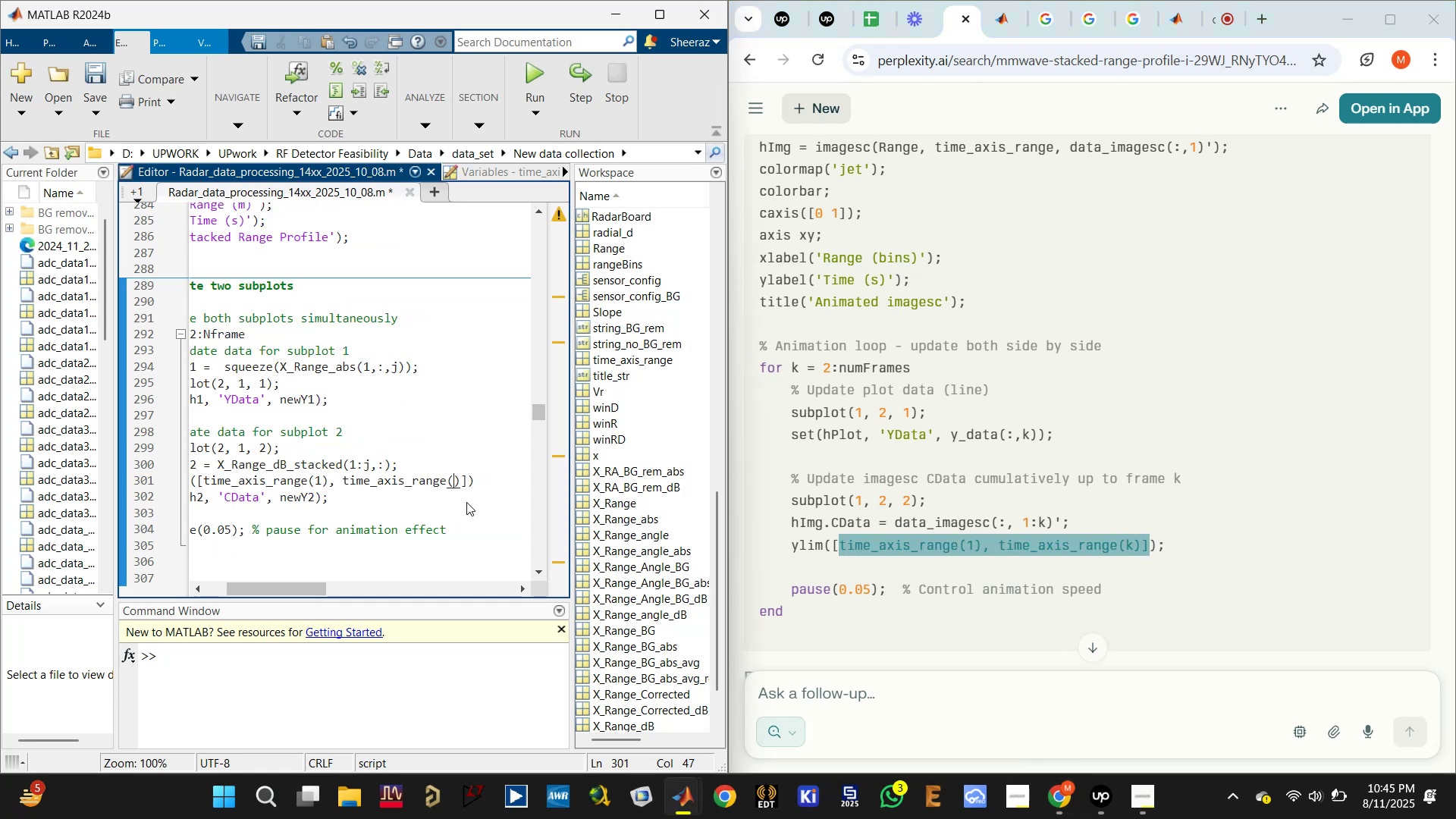 
key(J)
 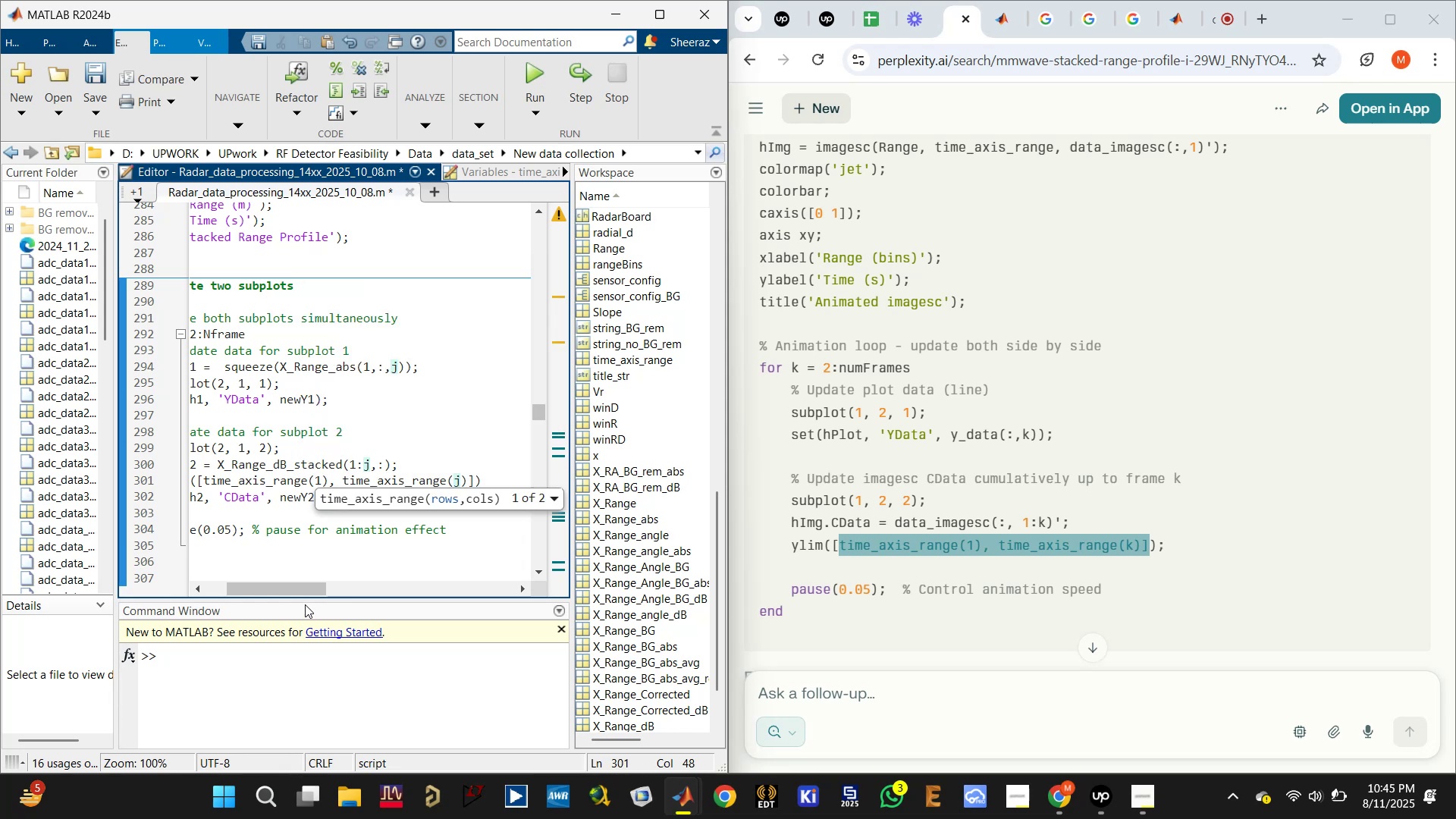 
left_click_drag(start_coordinate=[311, 591], to_coordinate=[236, 574])
 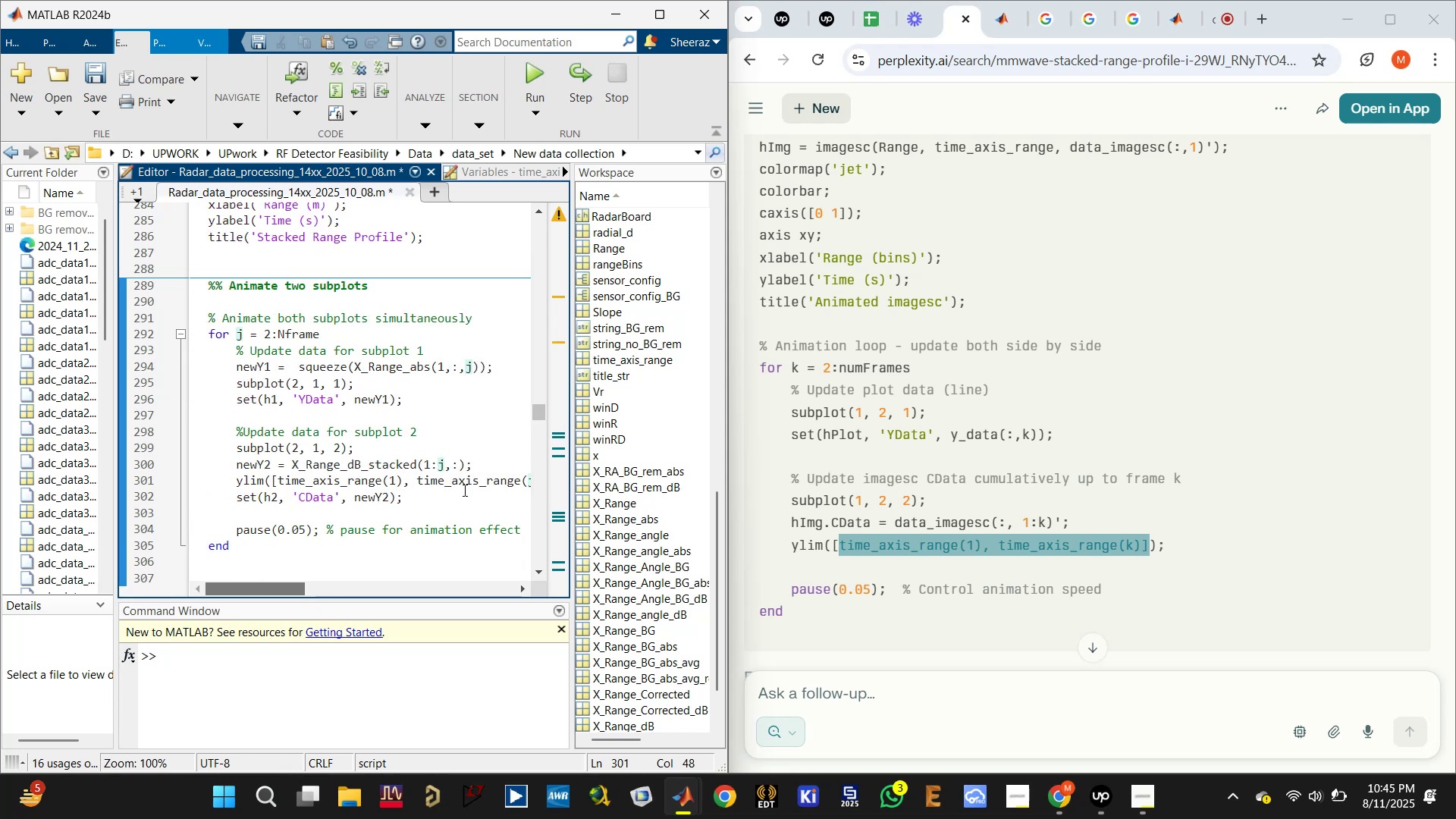 
left_click([465, 488])
 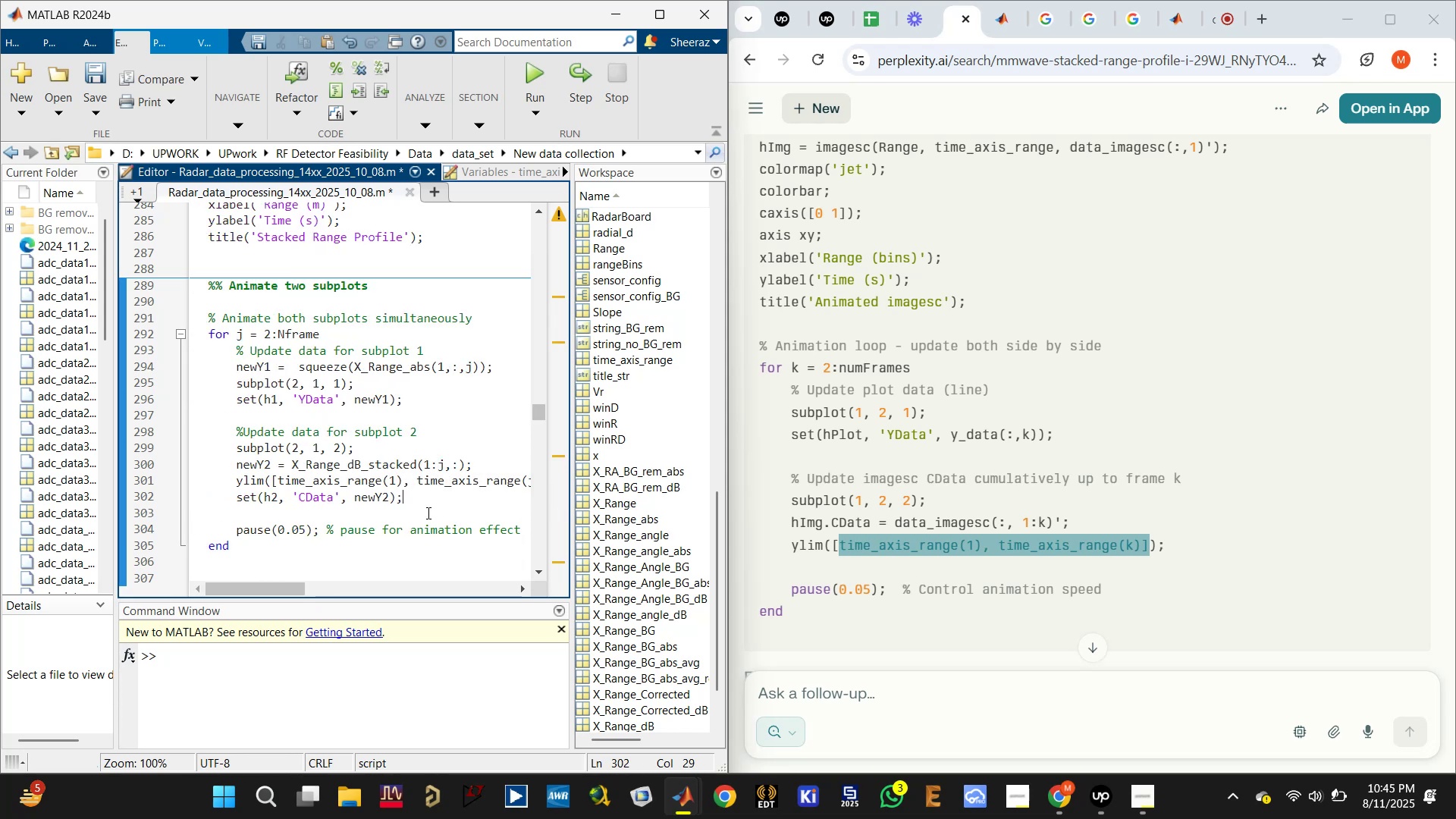 
key(Control+S)
 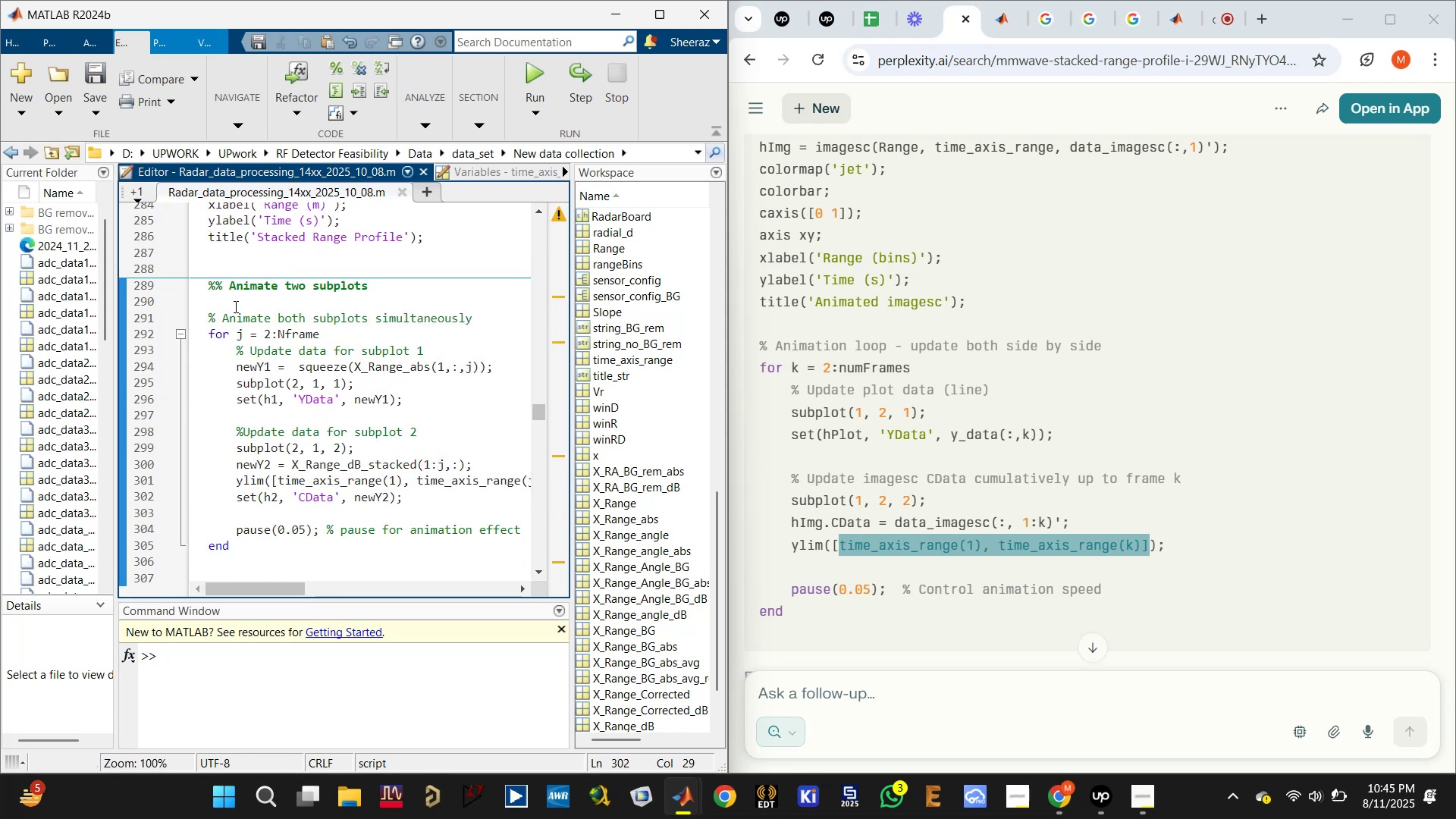 
left_click([221, 281])
 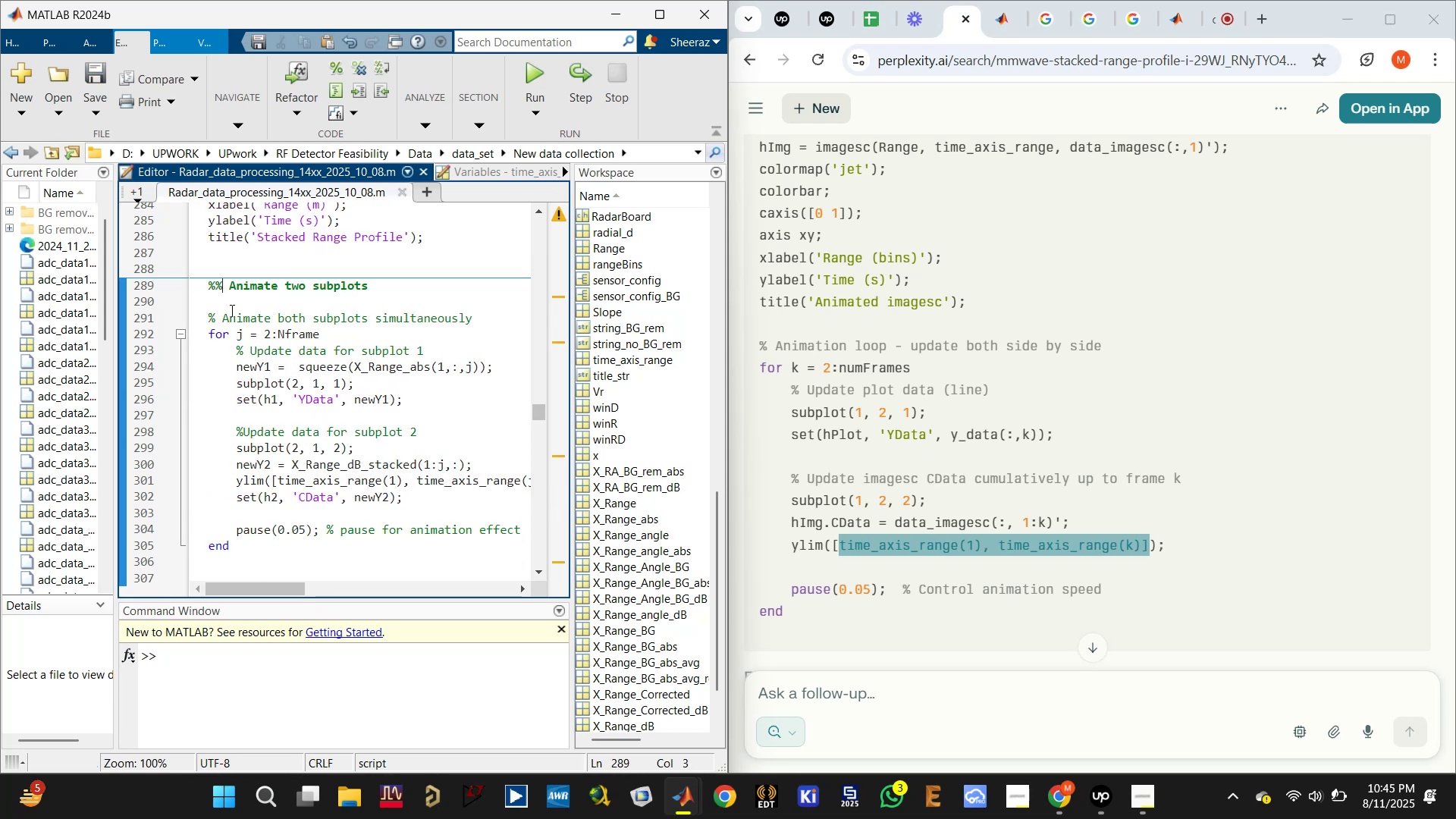 
key(Backspace)
 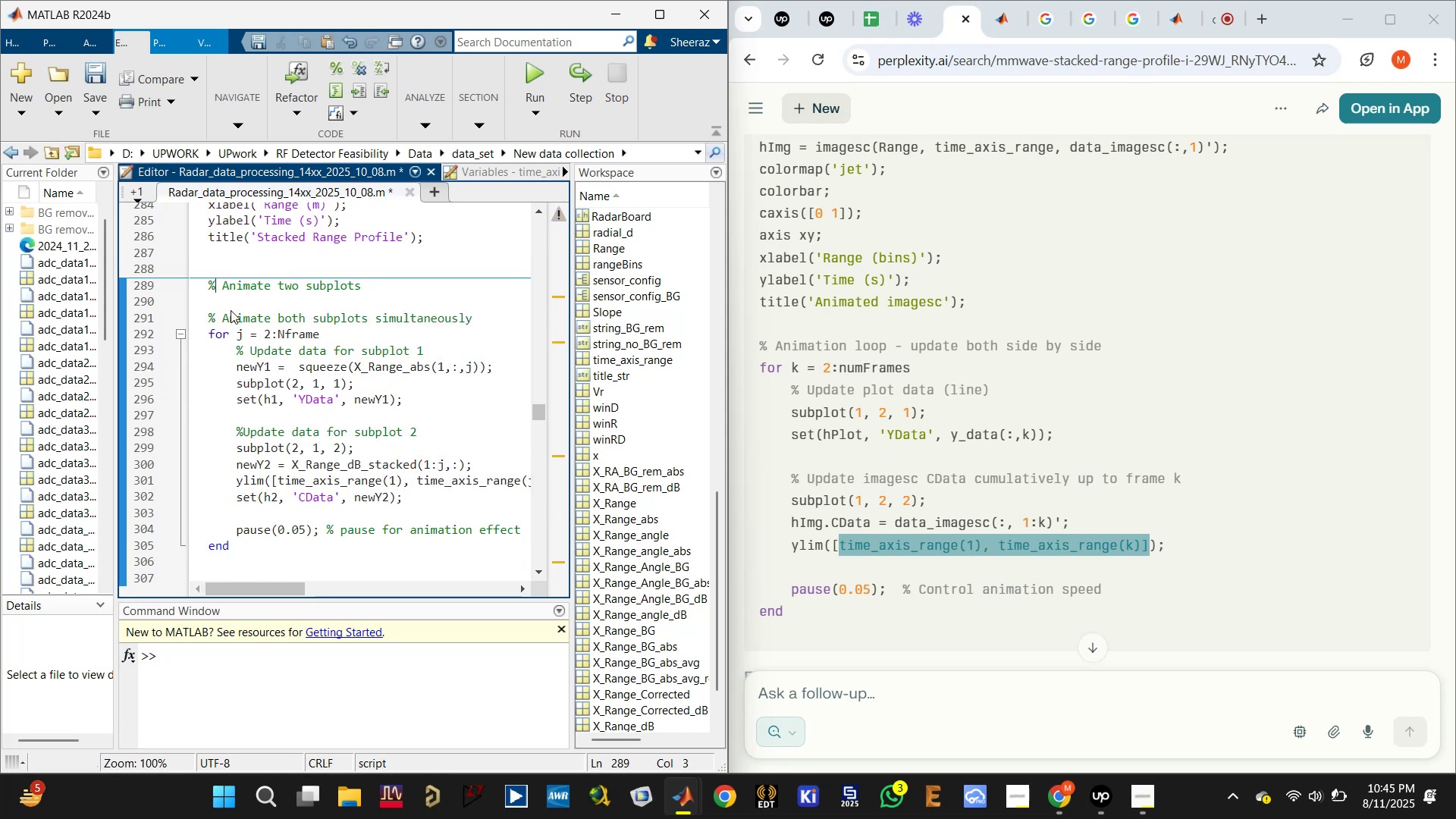 
key(Control+Enter)
 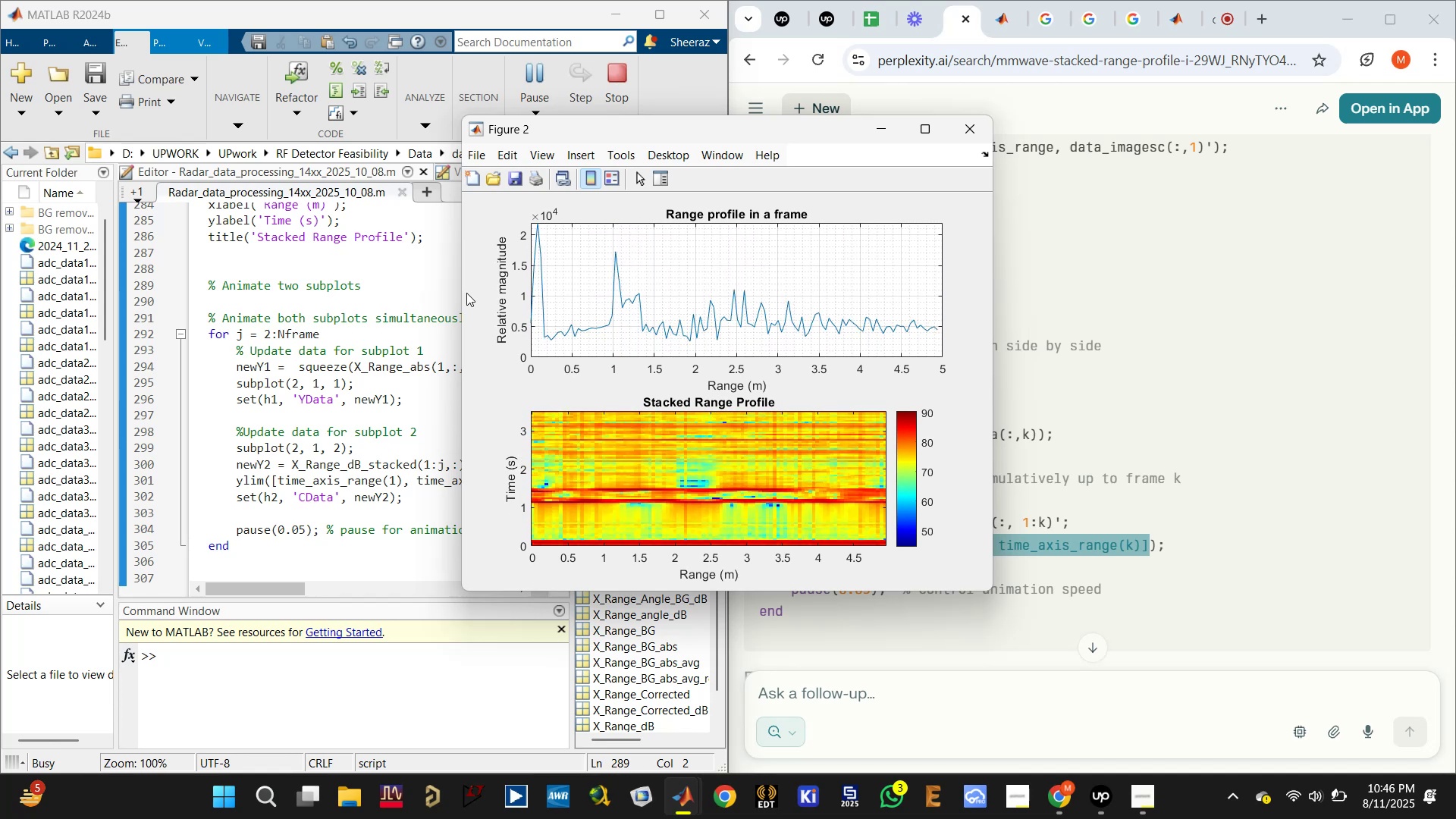 
wait(12.02)
 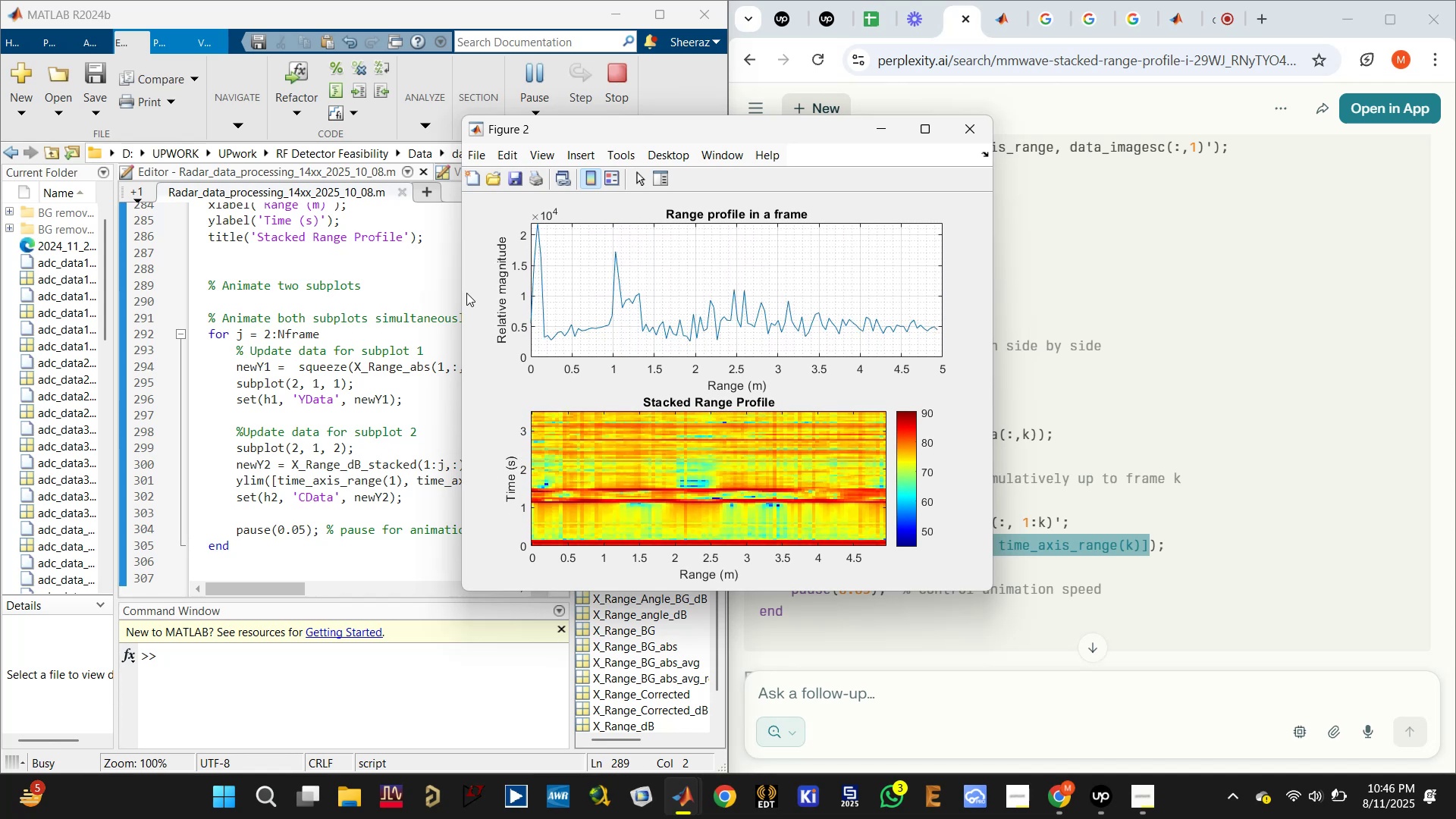 
left_click([975, 134])
 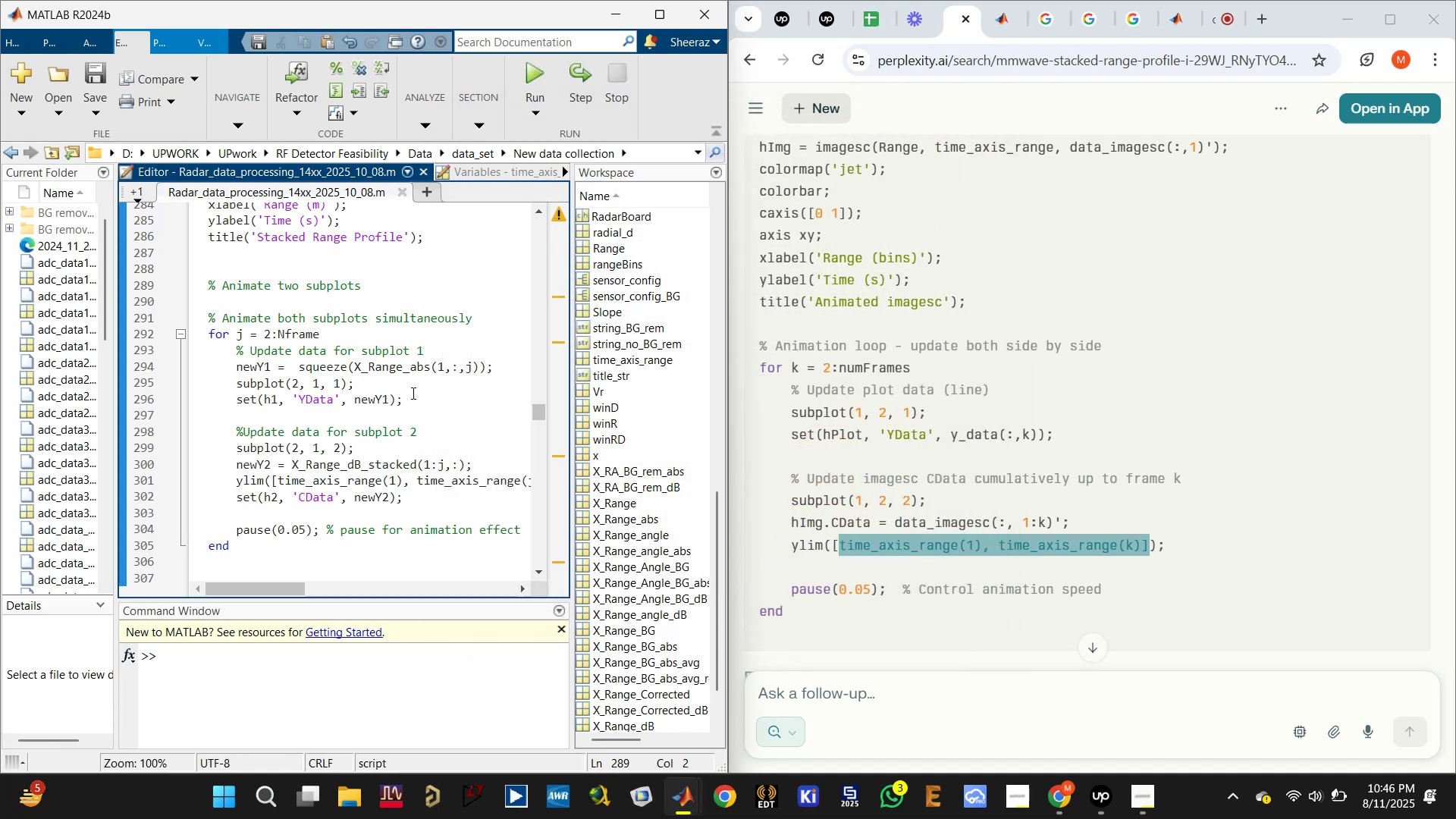 
left_click([422, 394])
 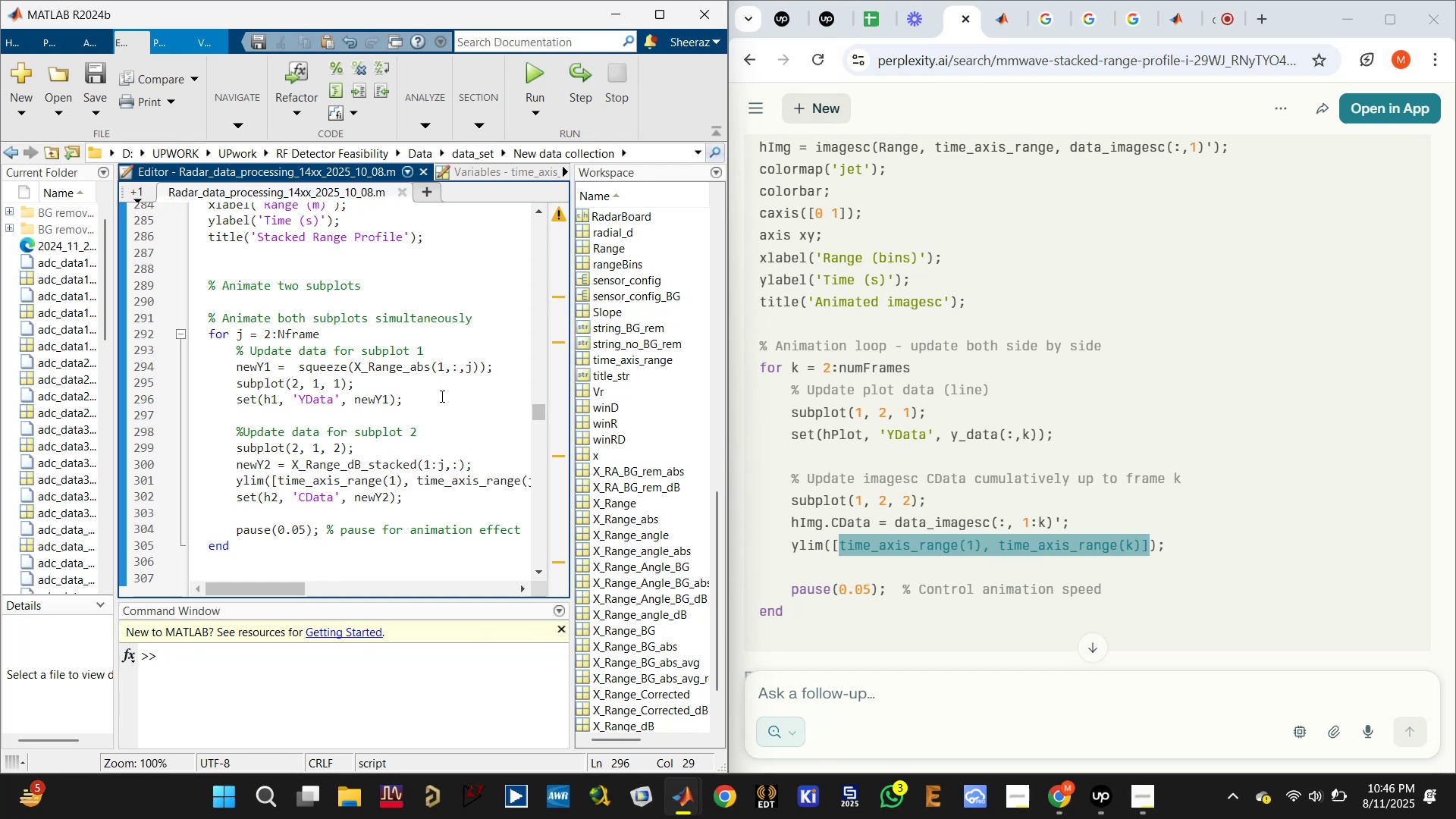 
scroll: coordinate [438, 396], scroll_direction: up, amount: 1.0
 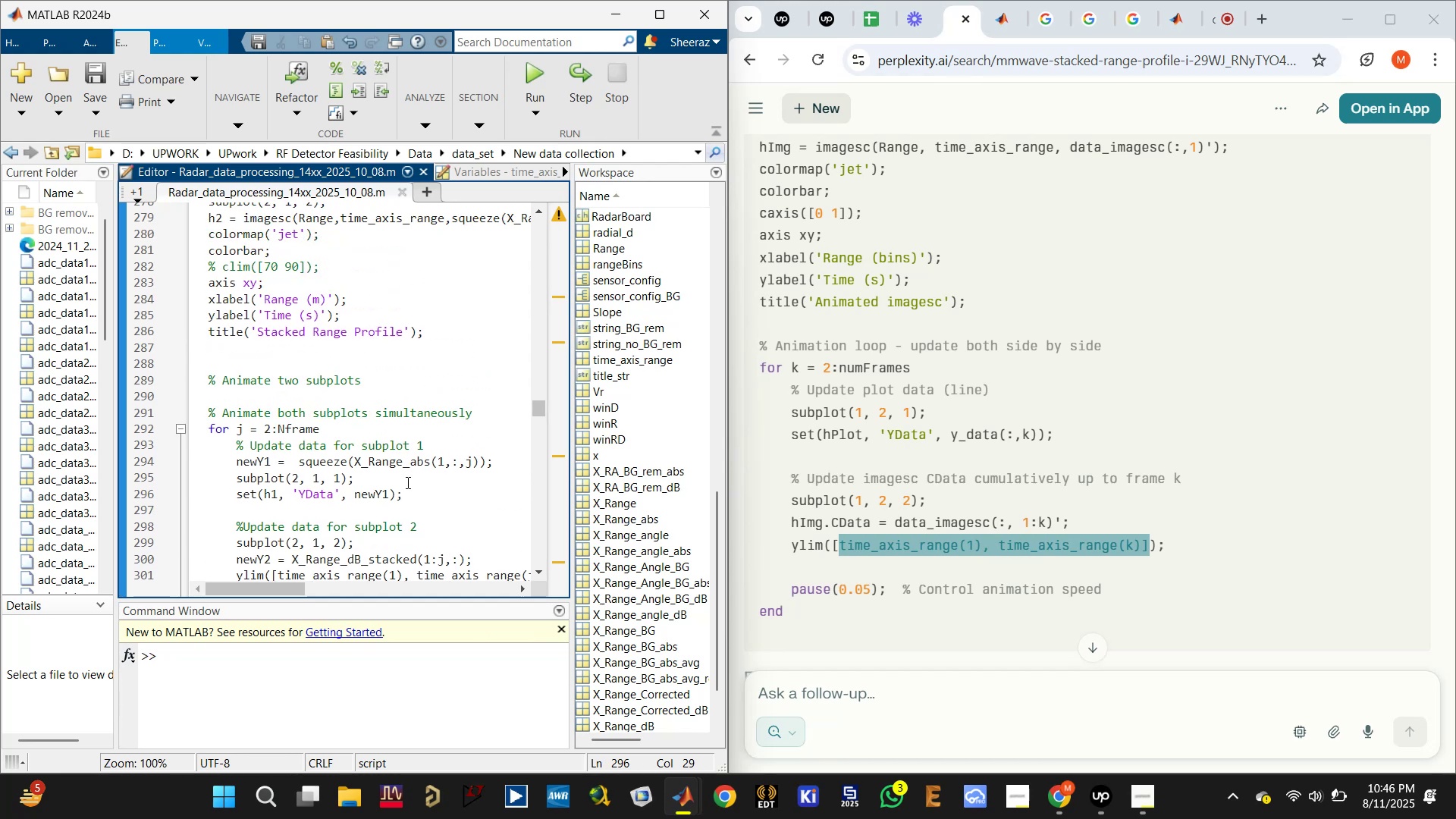 
wait(8.64)
 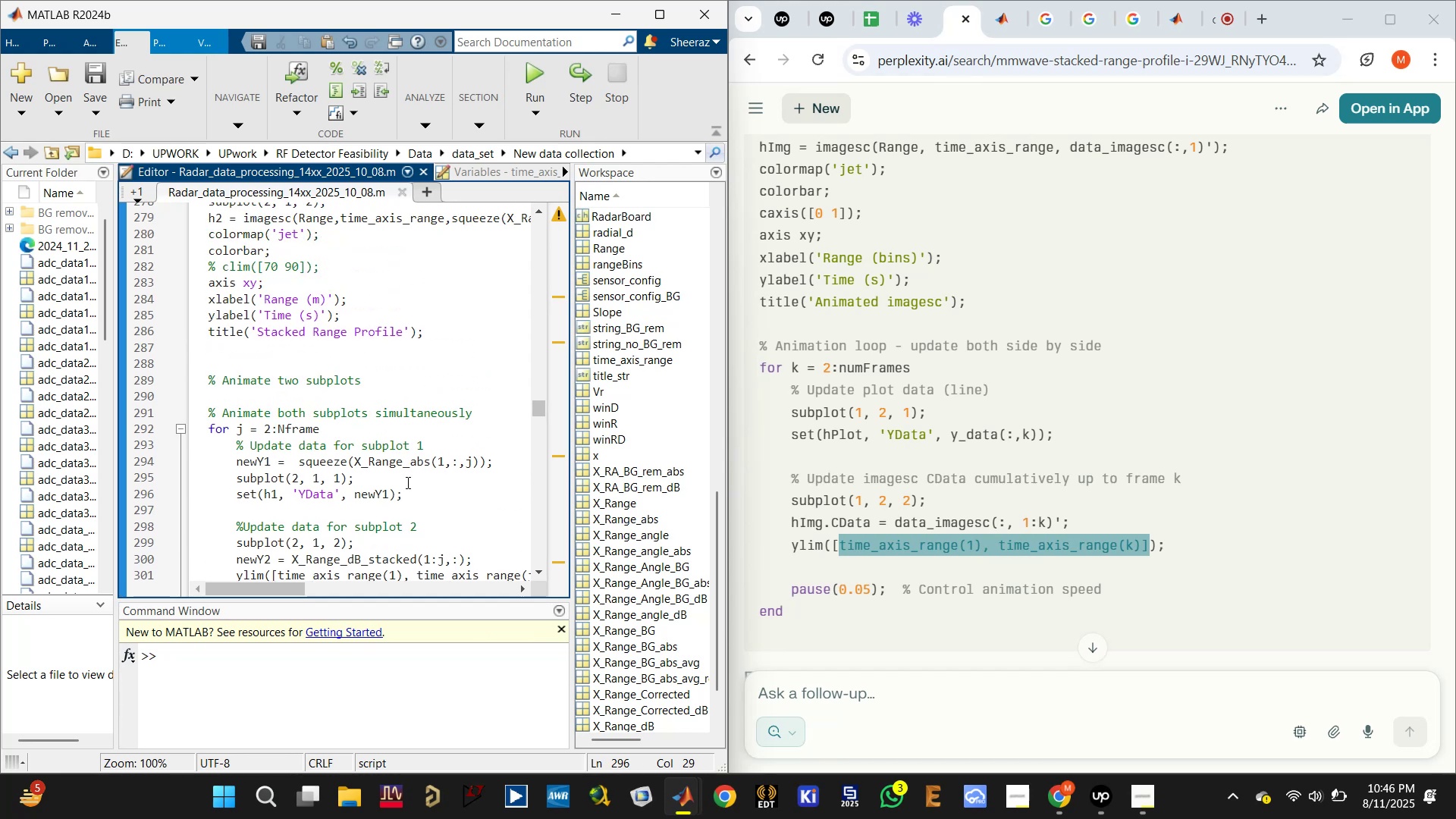 
left_click([421, 489])
 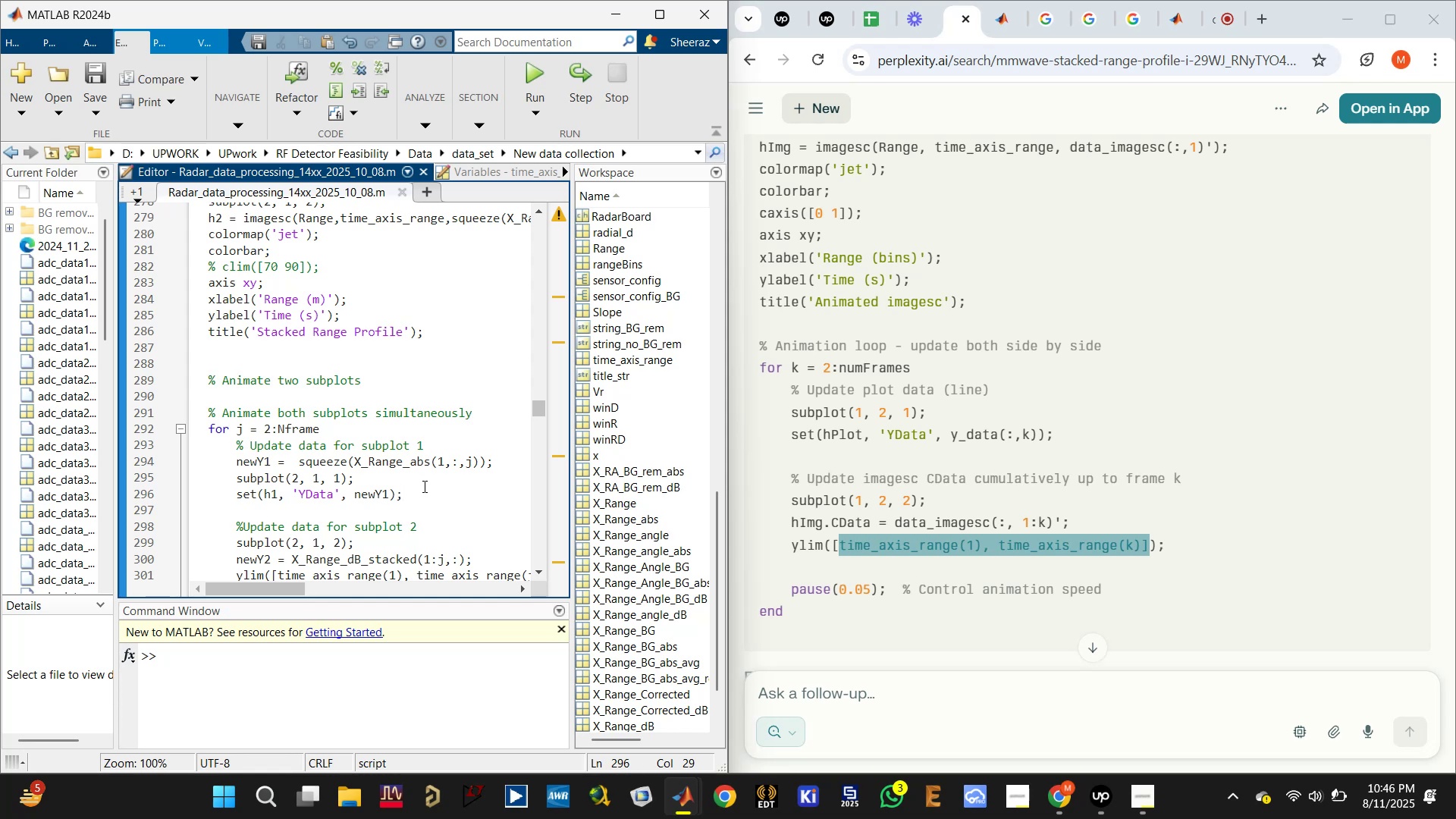 
key(Control+S)
 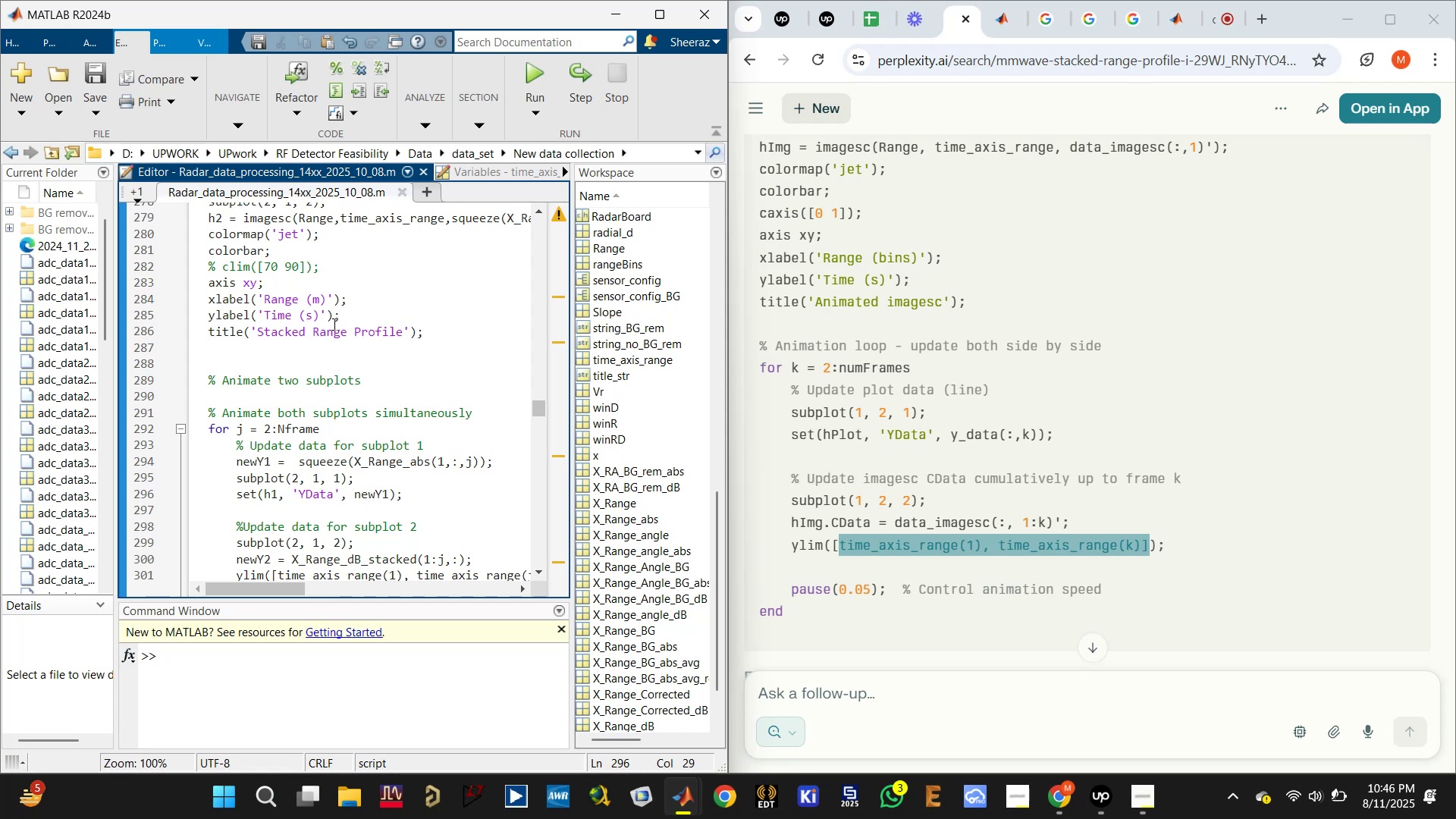 
scroll: coordinate [312, 337], scroll_direction: up, amount: 1.0
 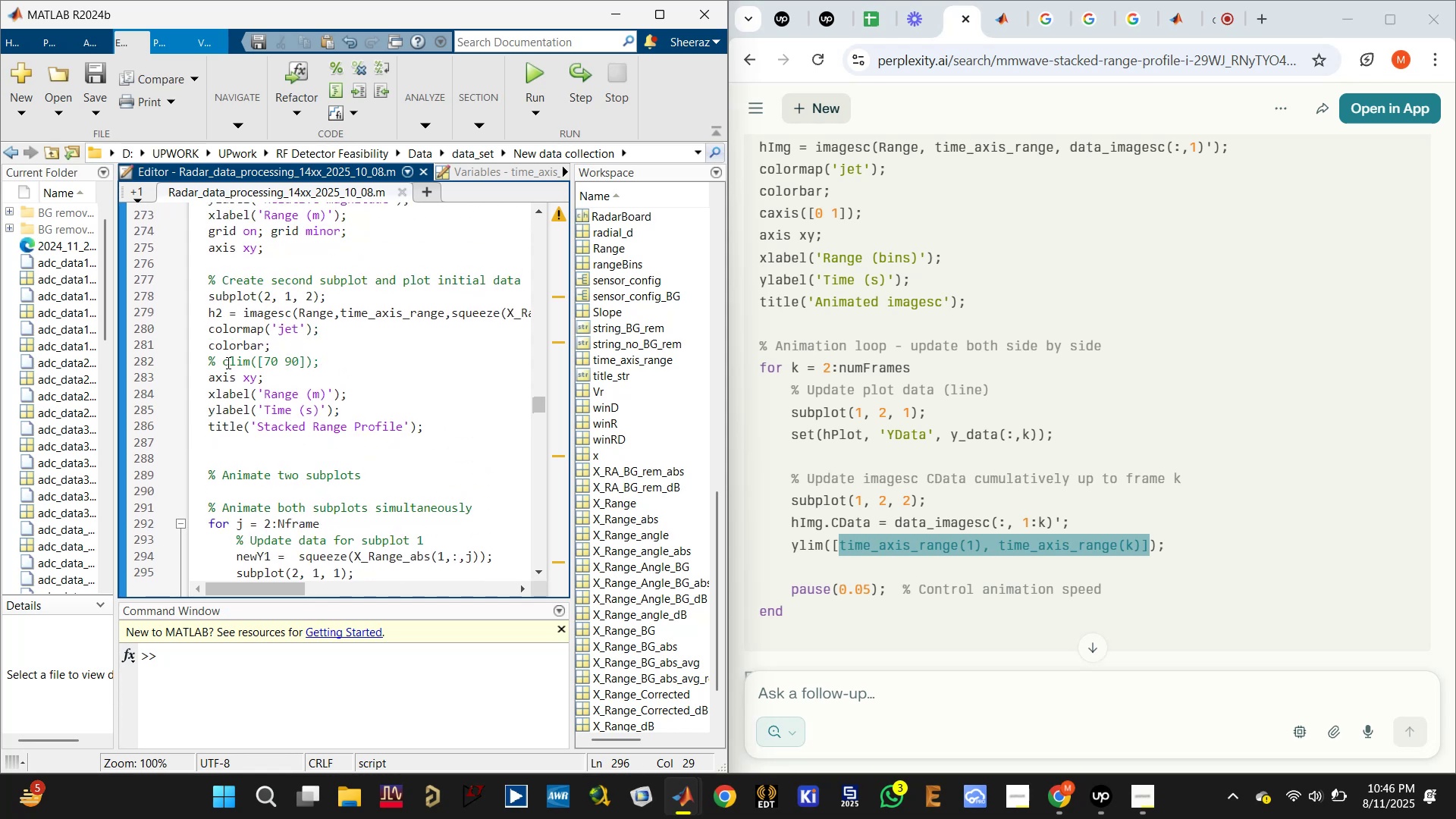 
left_click([405, 350])
 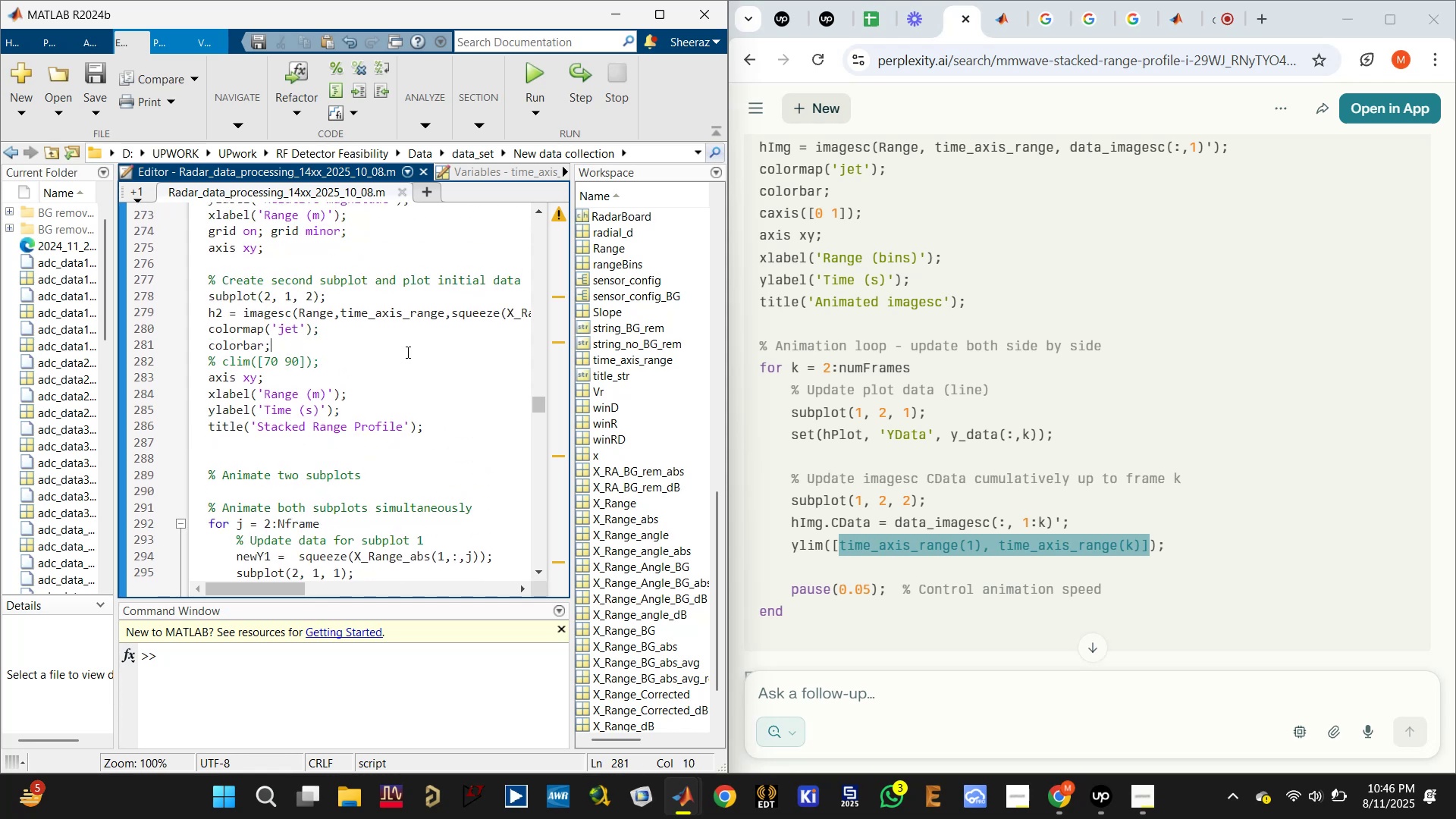 
key(Control+Enter)
 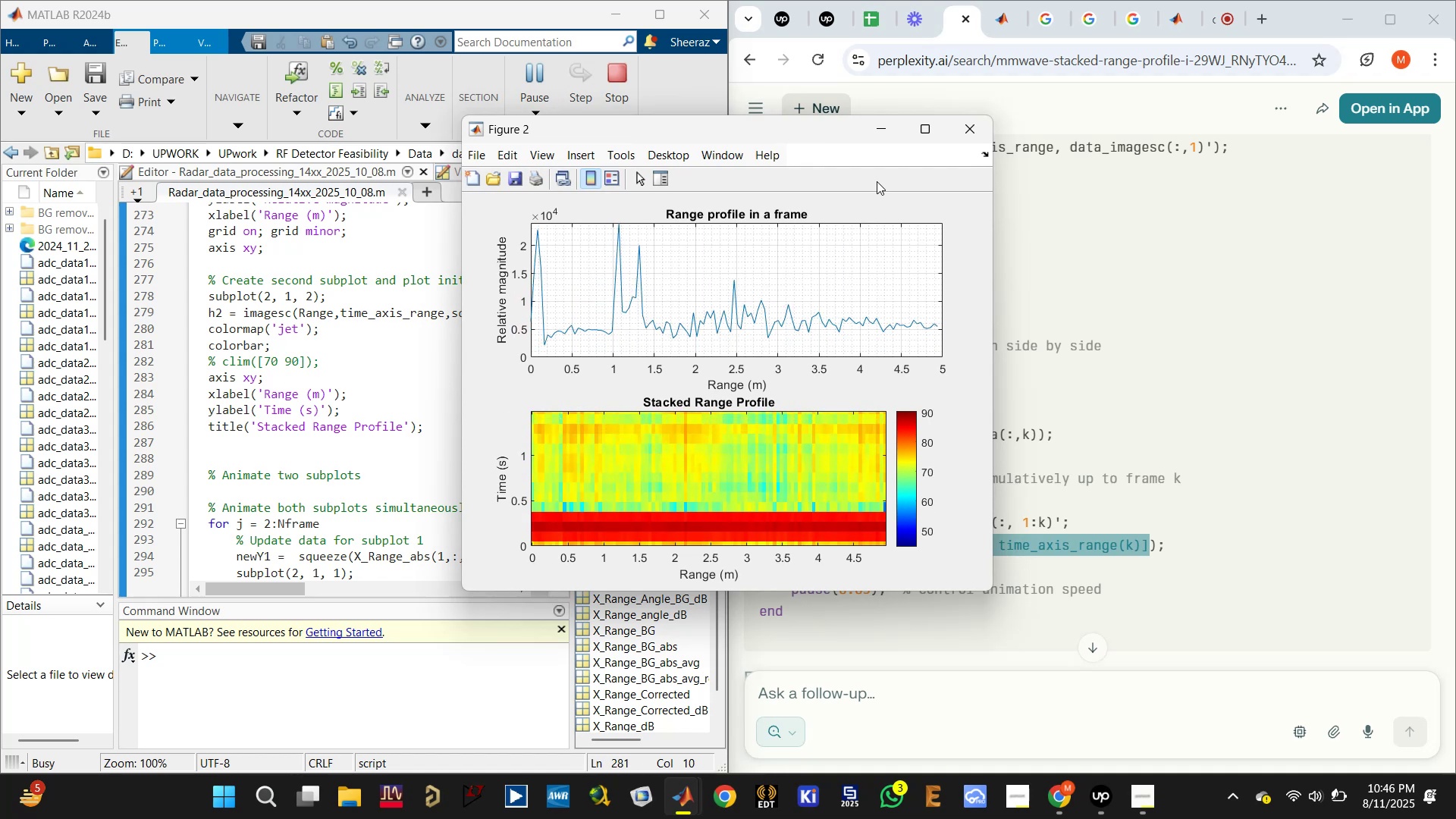 
wait(8.45)
 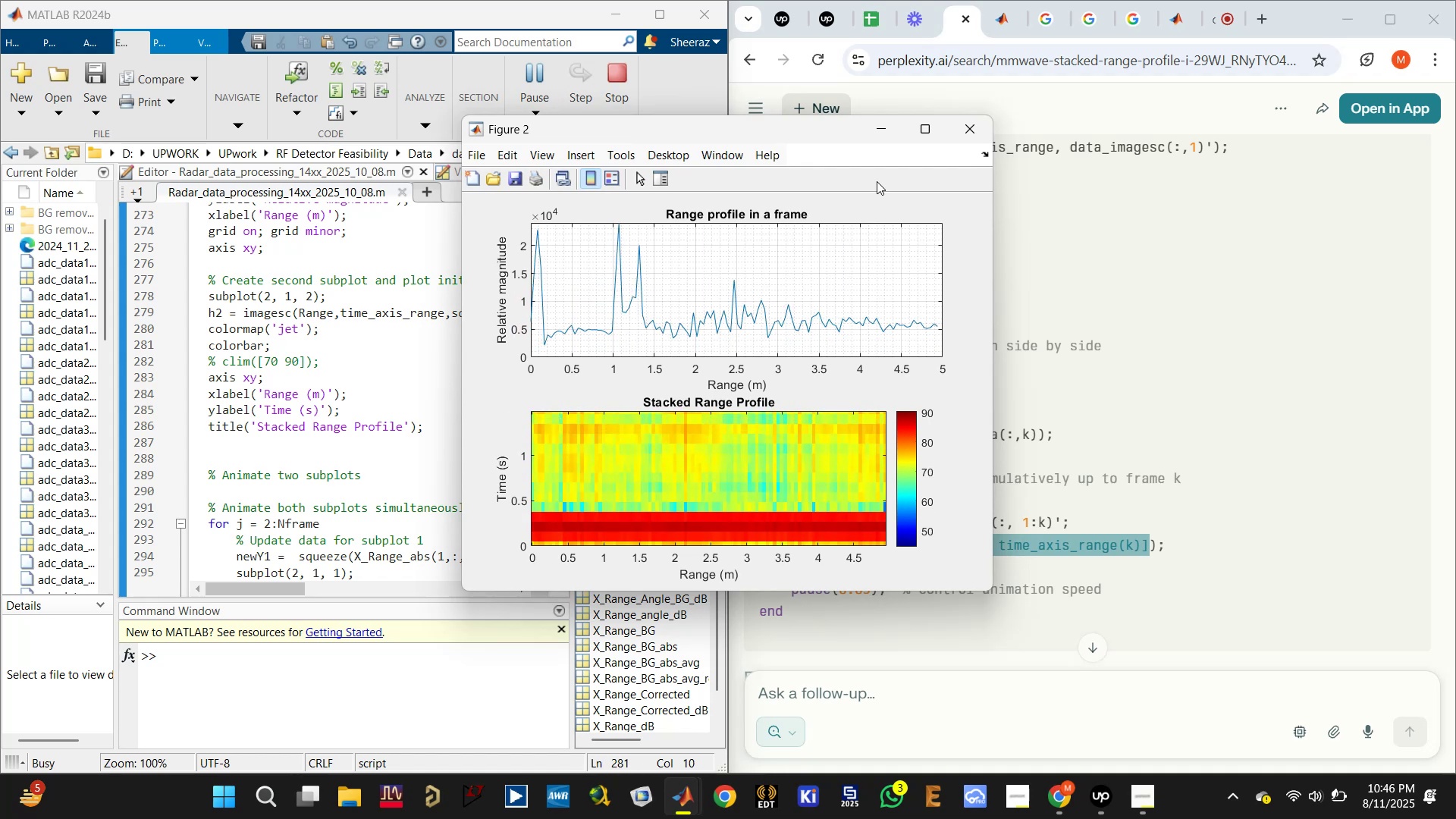 
left_click([966, 136])
 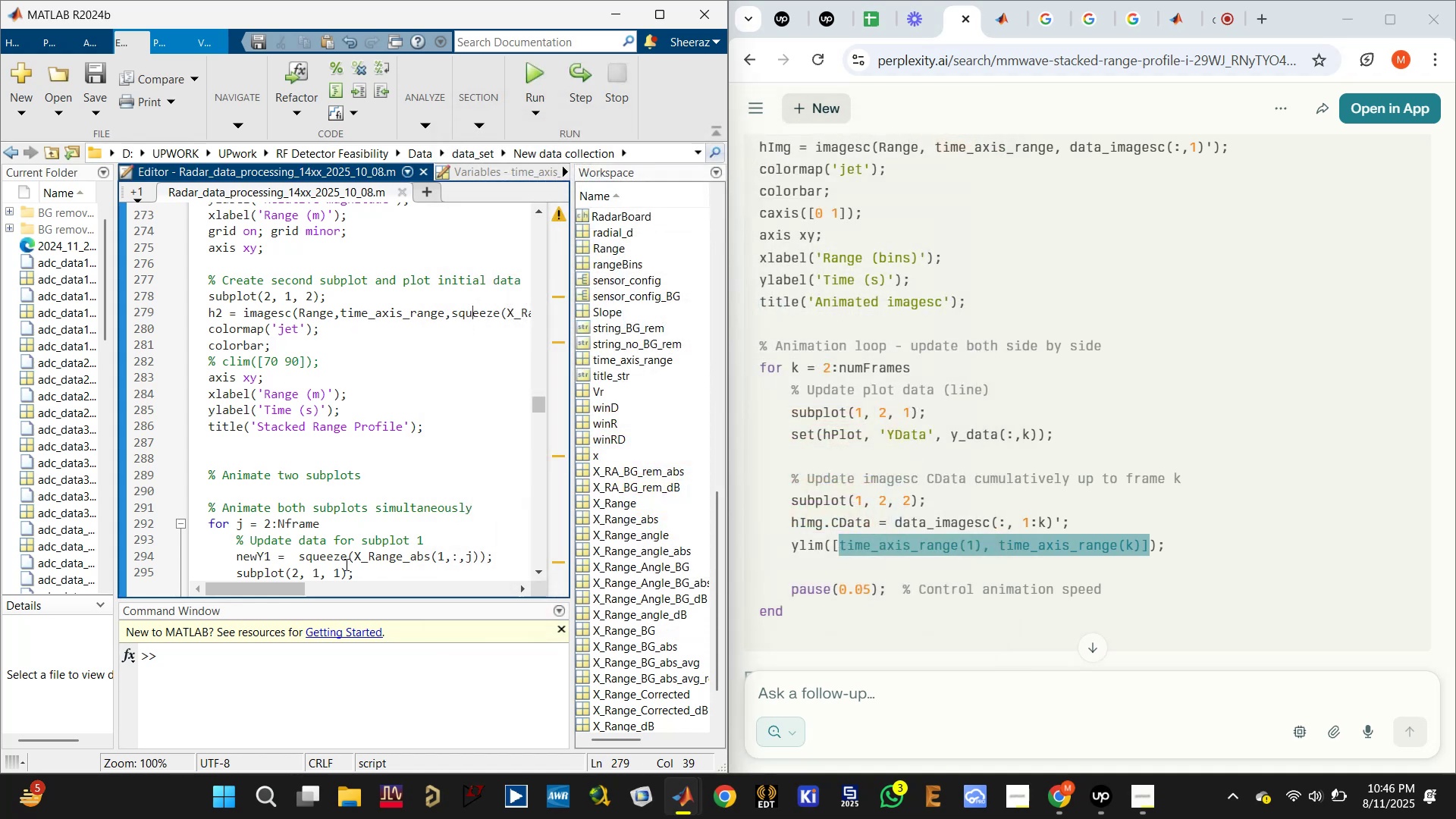 
left_click_drag(start_coordinate=[279, 585], to_coordinate=[261, 573])
 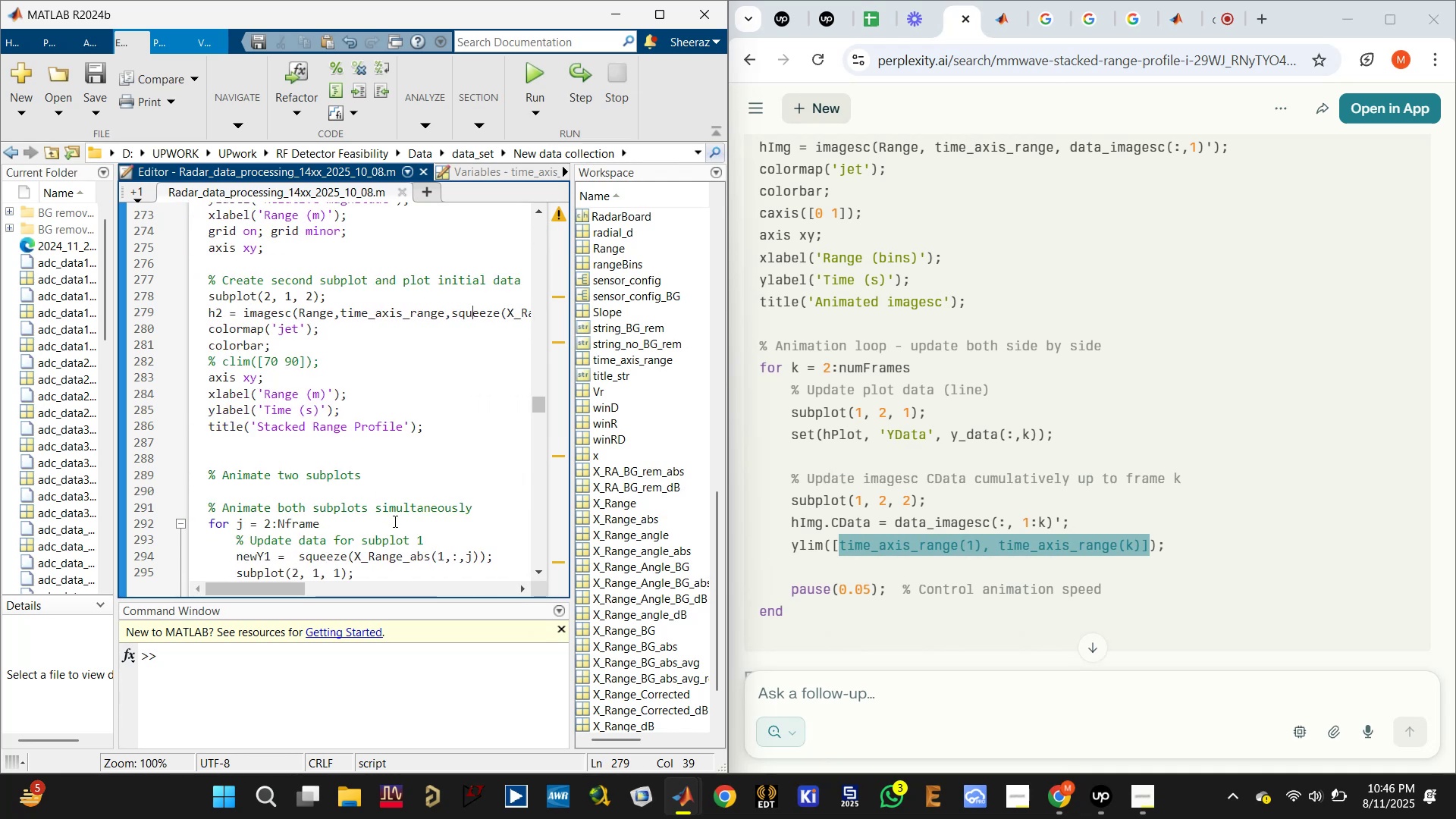 
left_click([405, 561])
 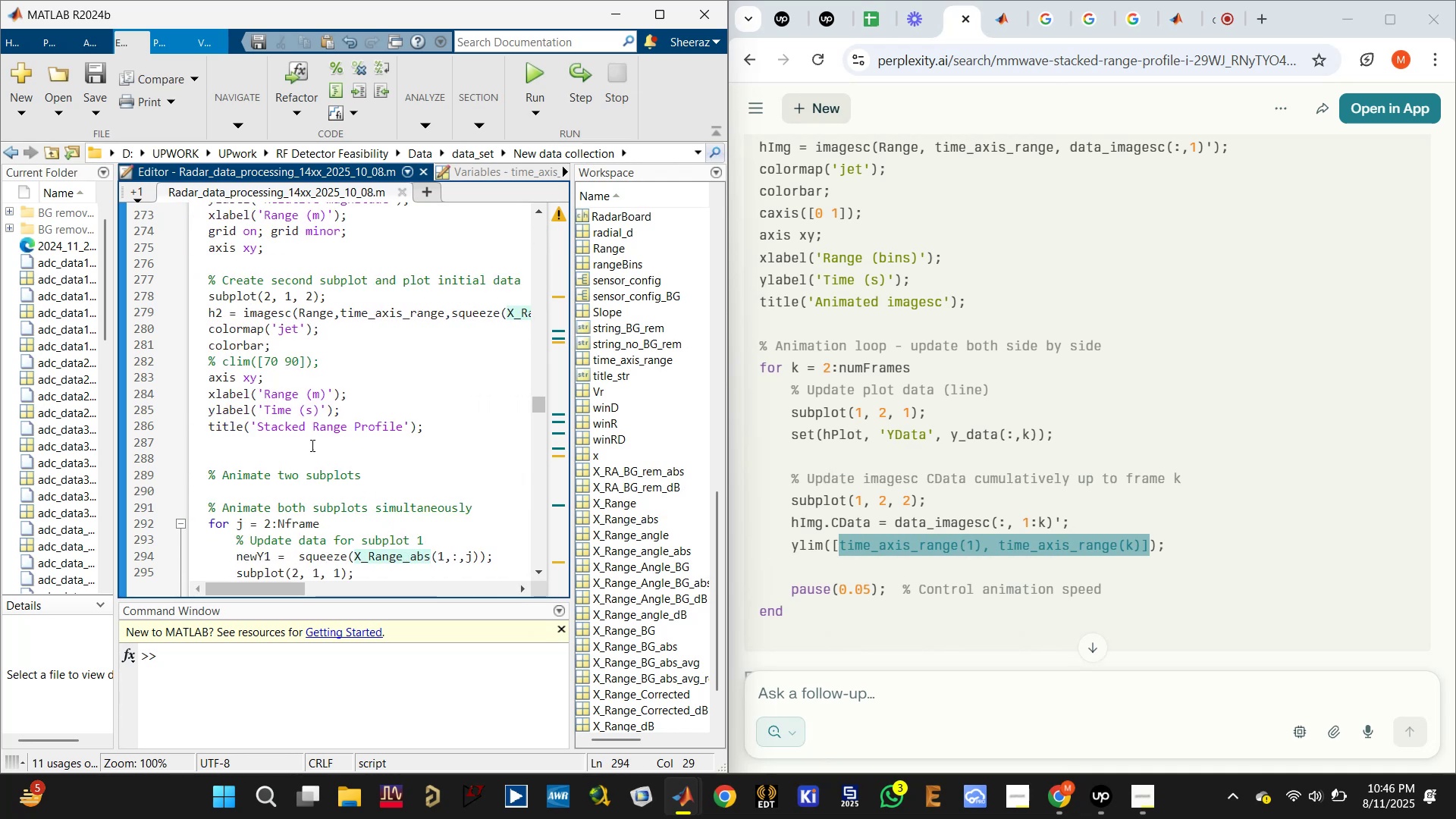 
scroll: coordinate [293, 391], scroll_direction: down, amount: 2.0
 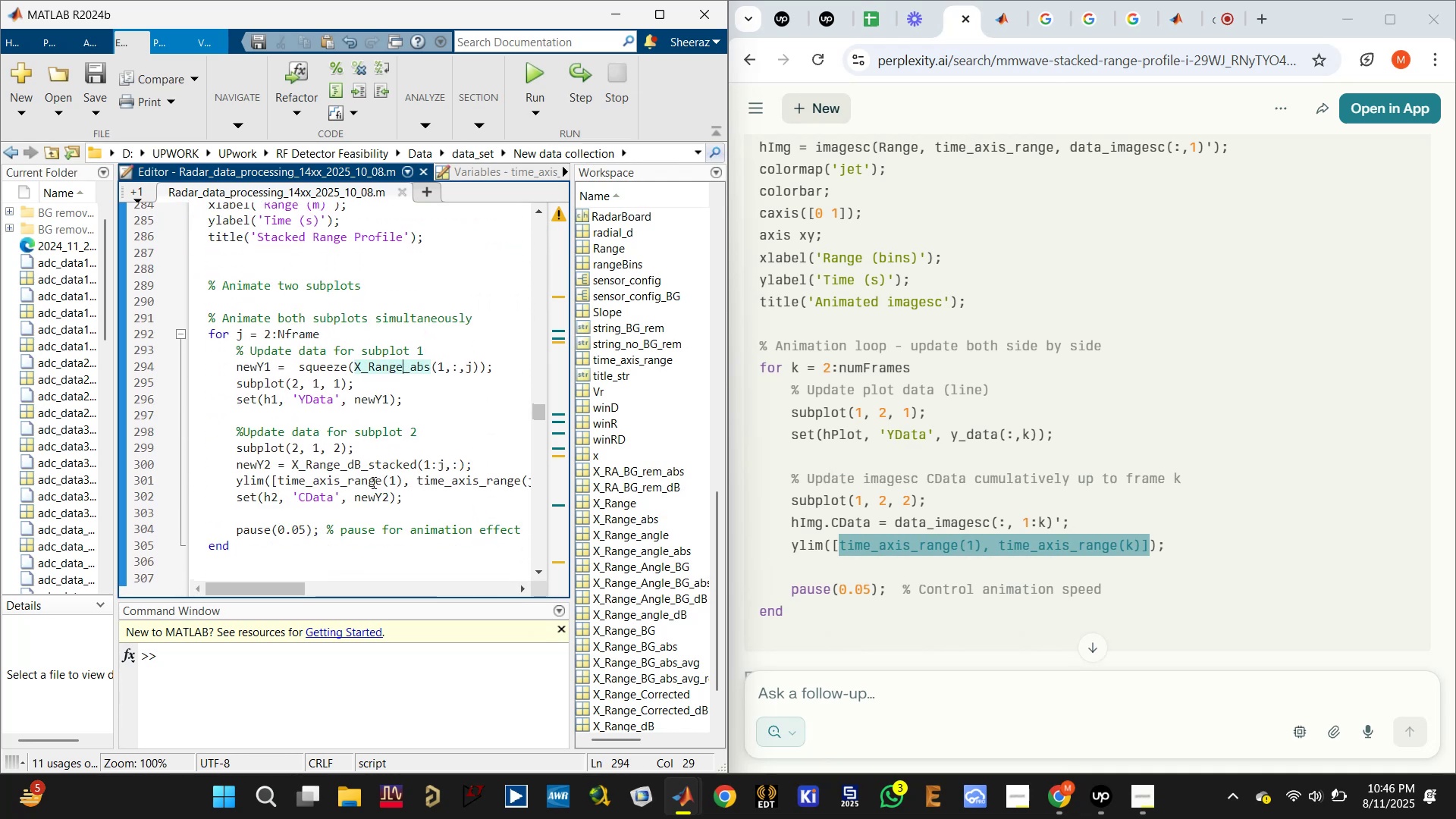 
left_click([367, 466])
 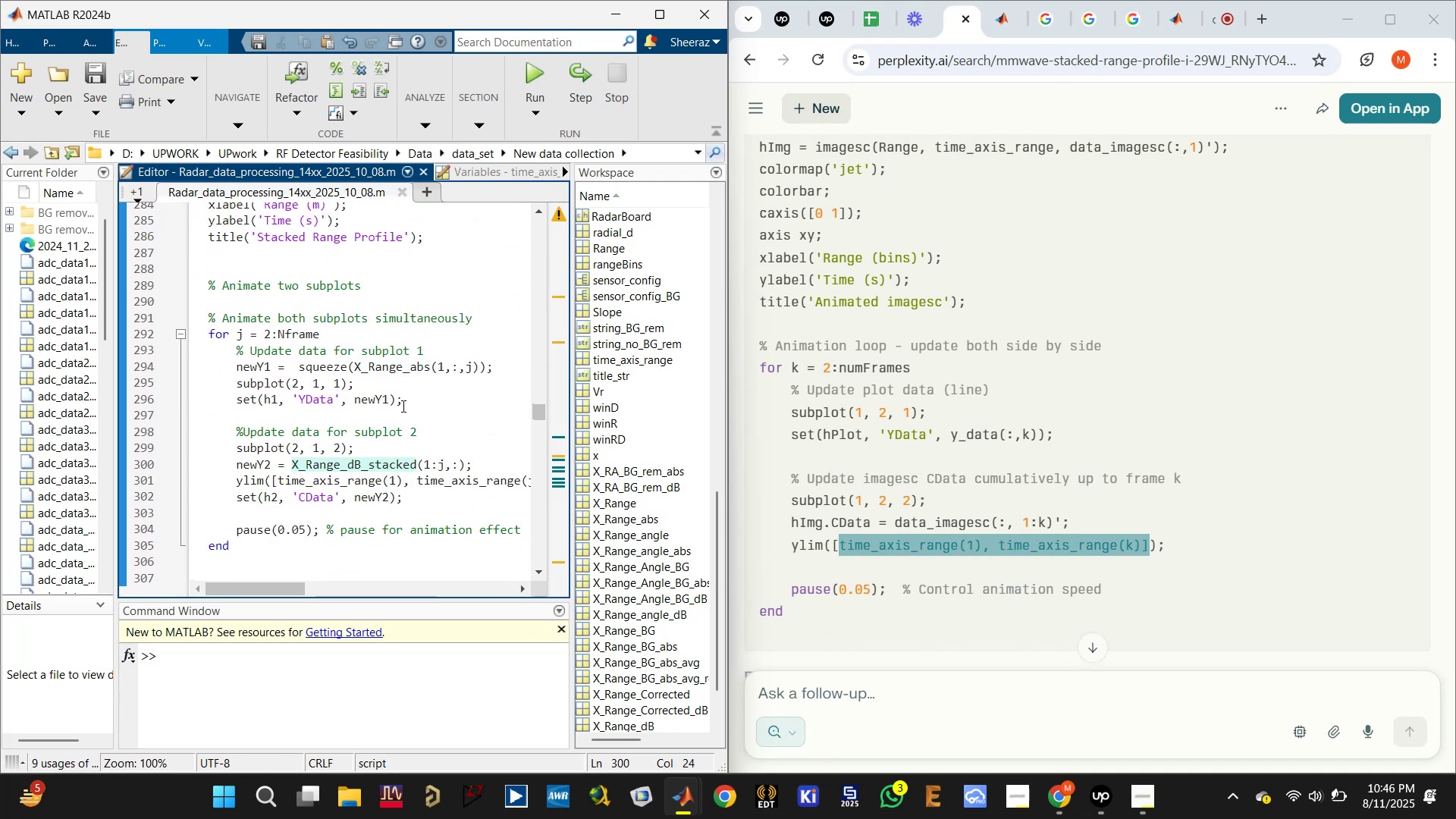 
left_click([400, 364])
 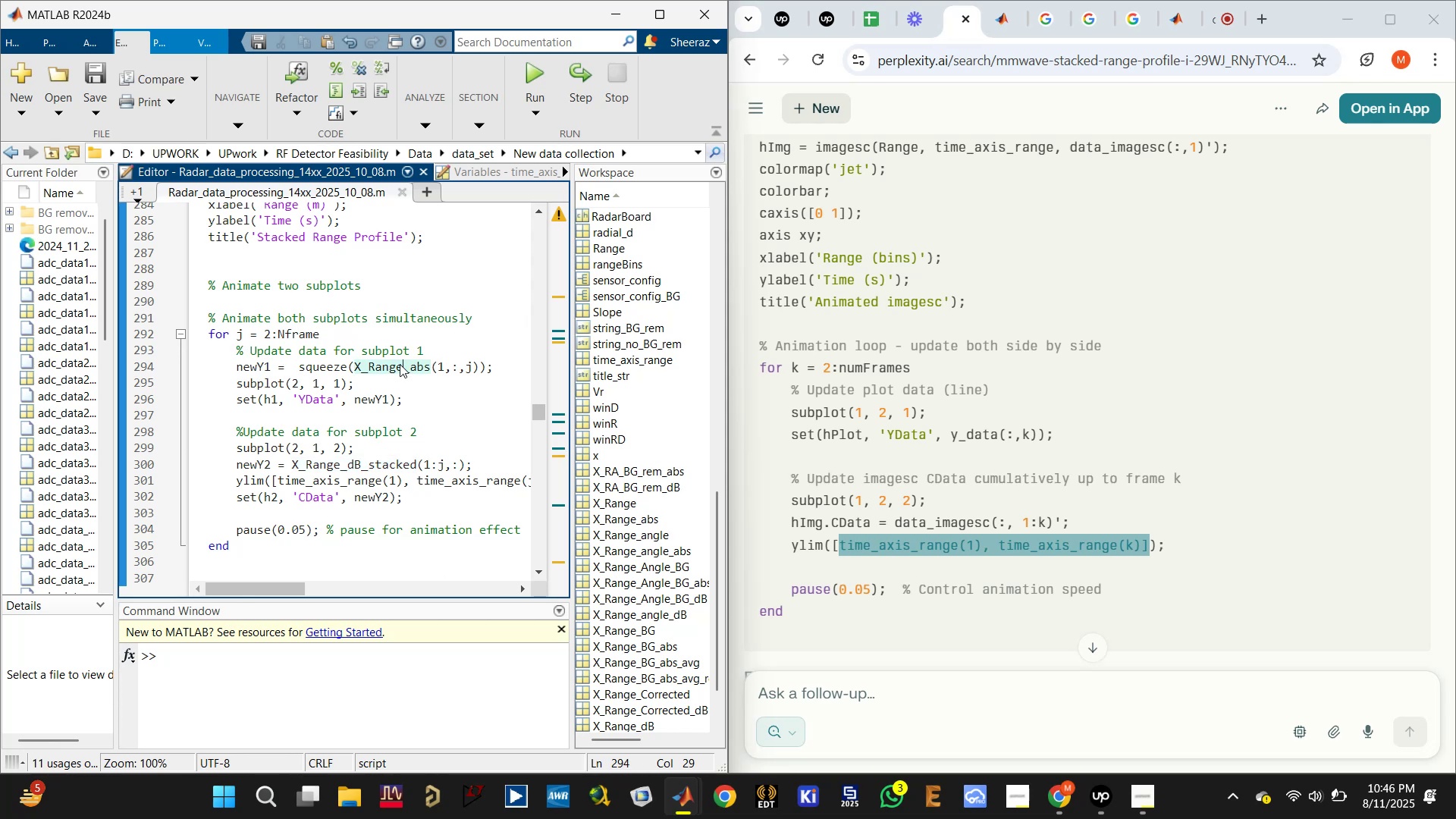 
key(Control+C)
 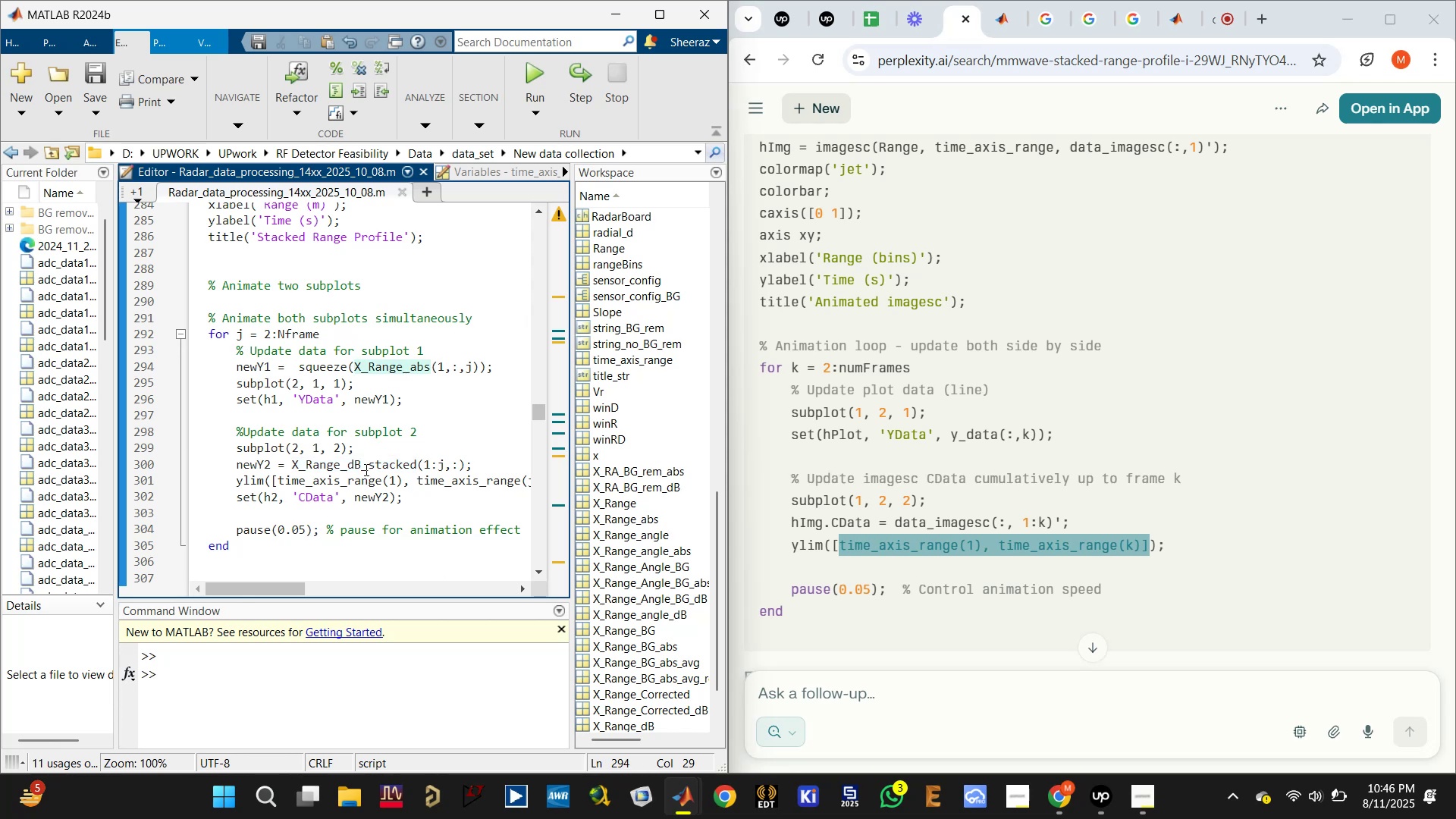 
left_click([365, 465])
 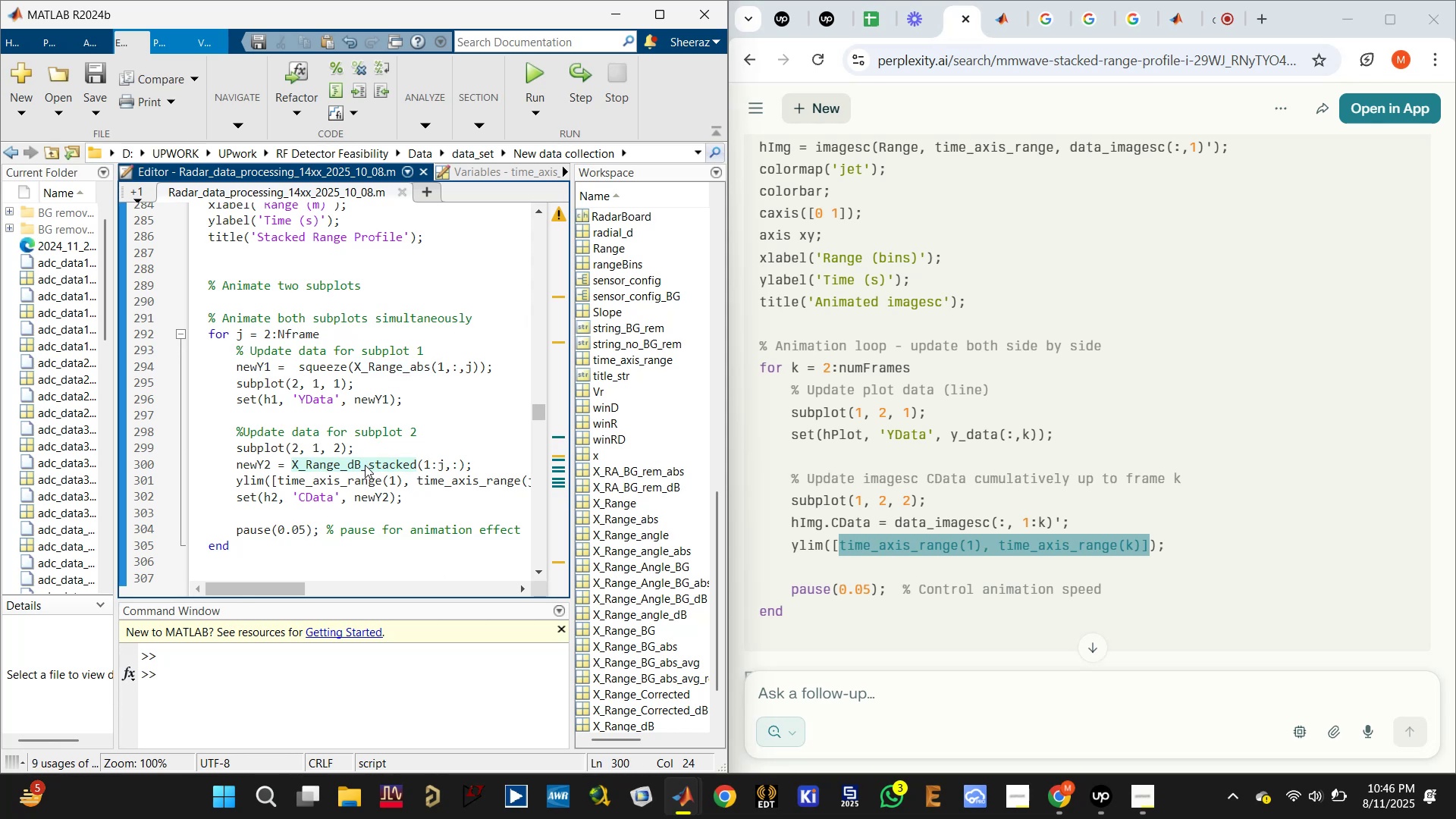 
scroll: coordinate [406, 454], scroll_direction: up, amount: 2.0
 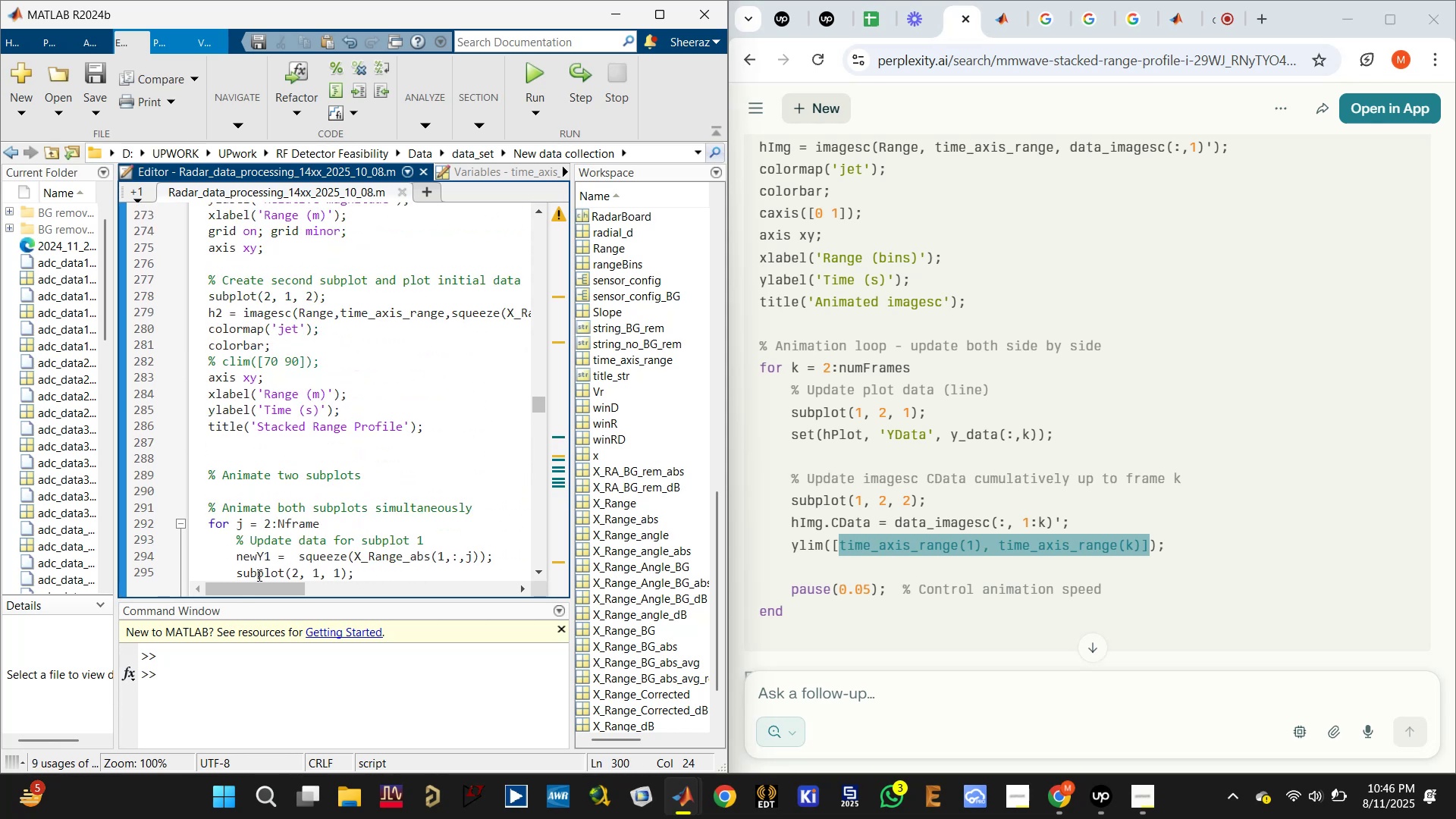 
left_click_drag(start_coordinate=[261, 582], to_coordinate=[304, 578])
 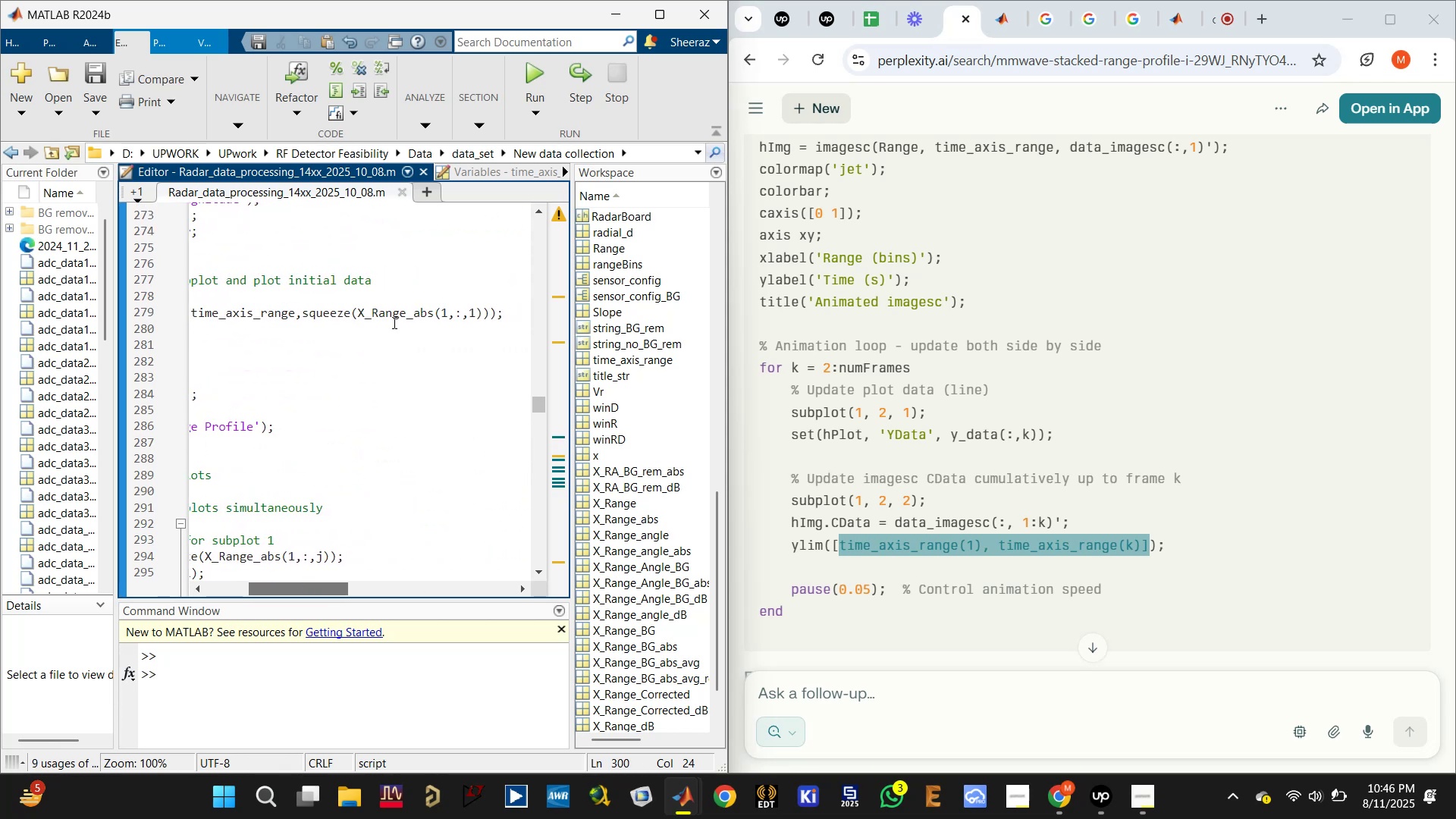 
left_click([389, 308])
 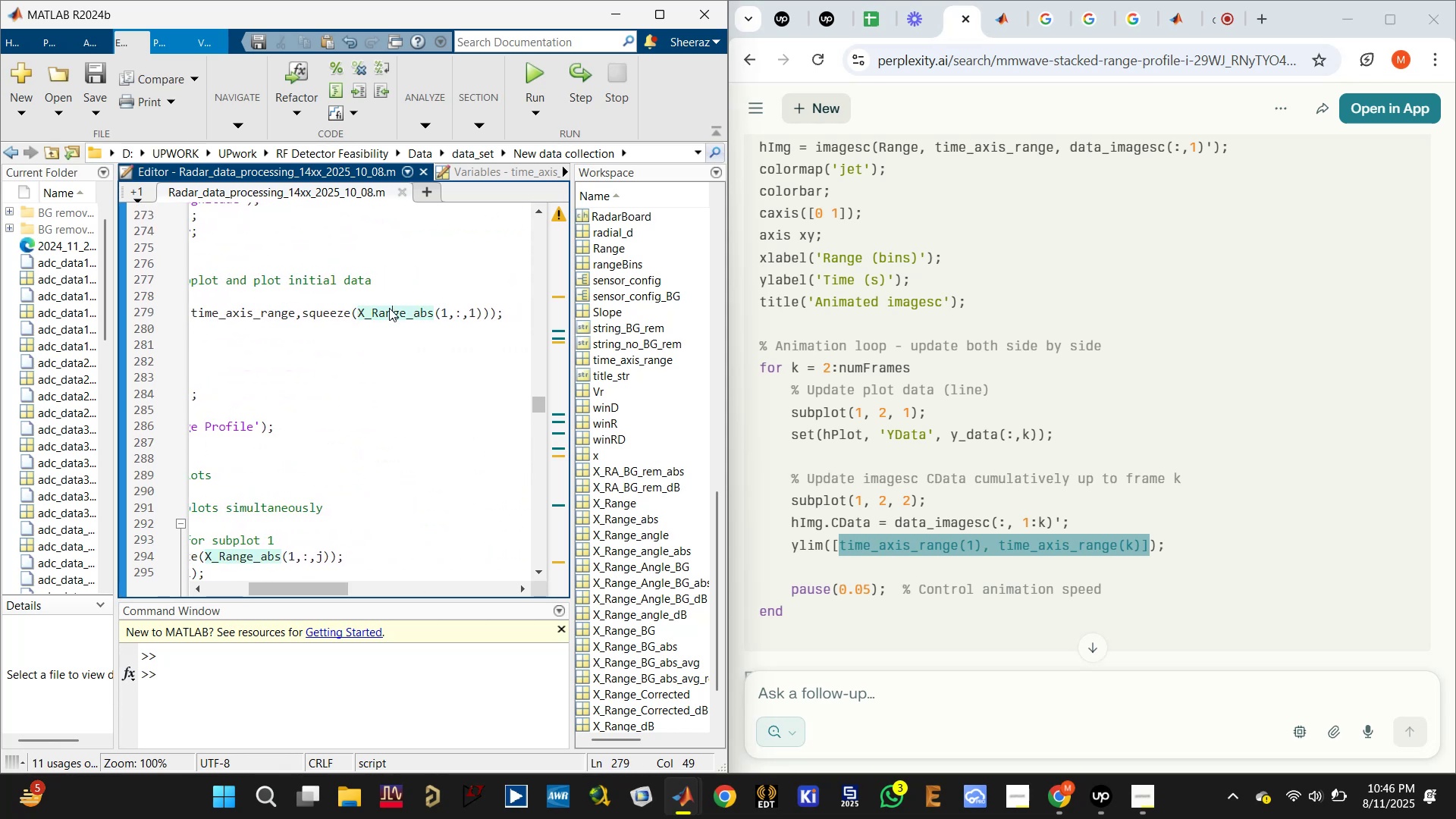 
key(Control+C)
 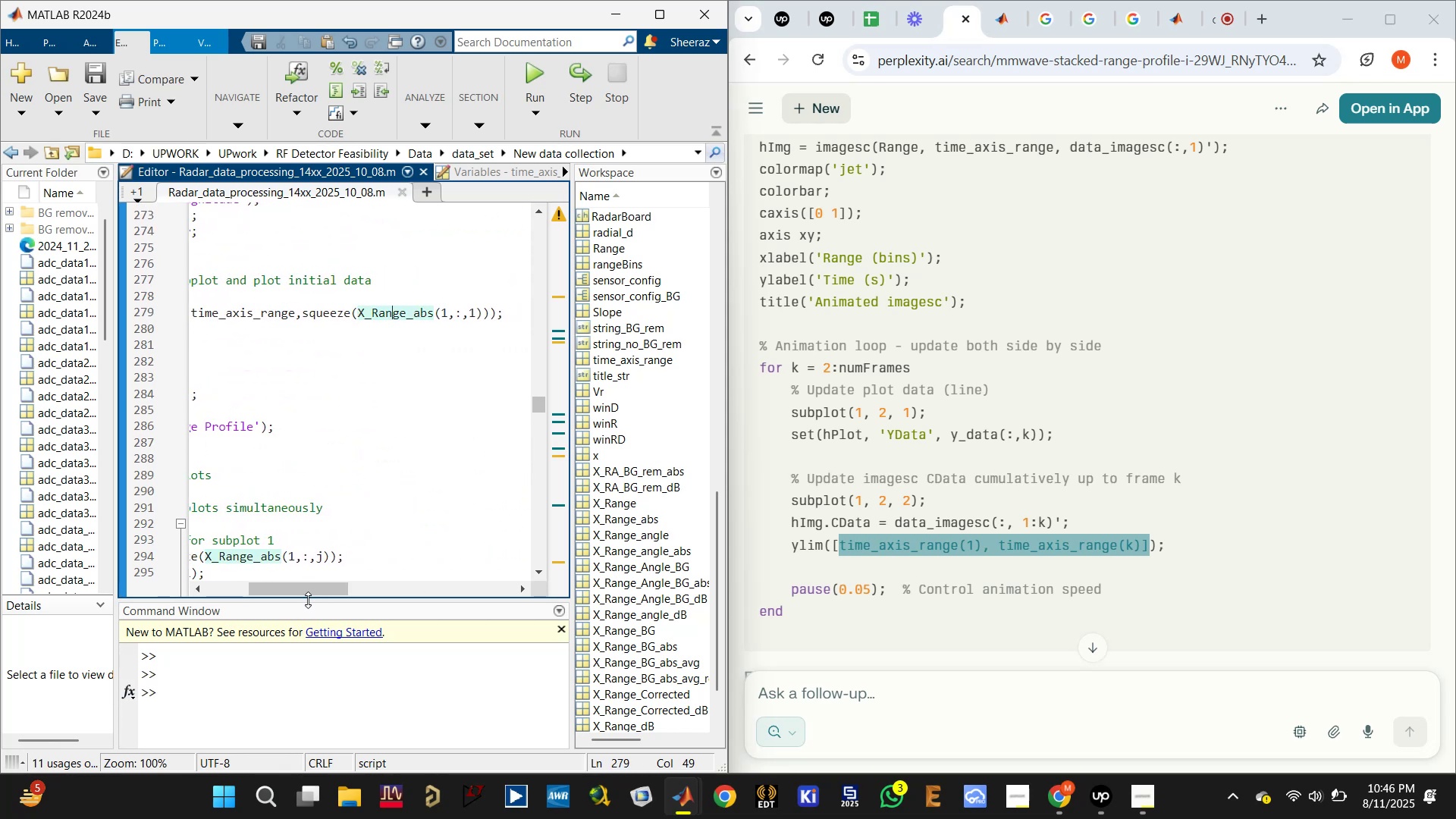 
left_click_drag(start_coordinate=[315, 586], to_coordinate=[187, 567])
 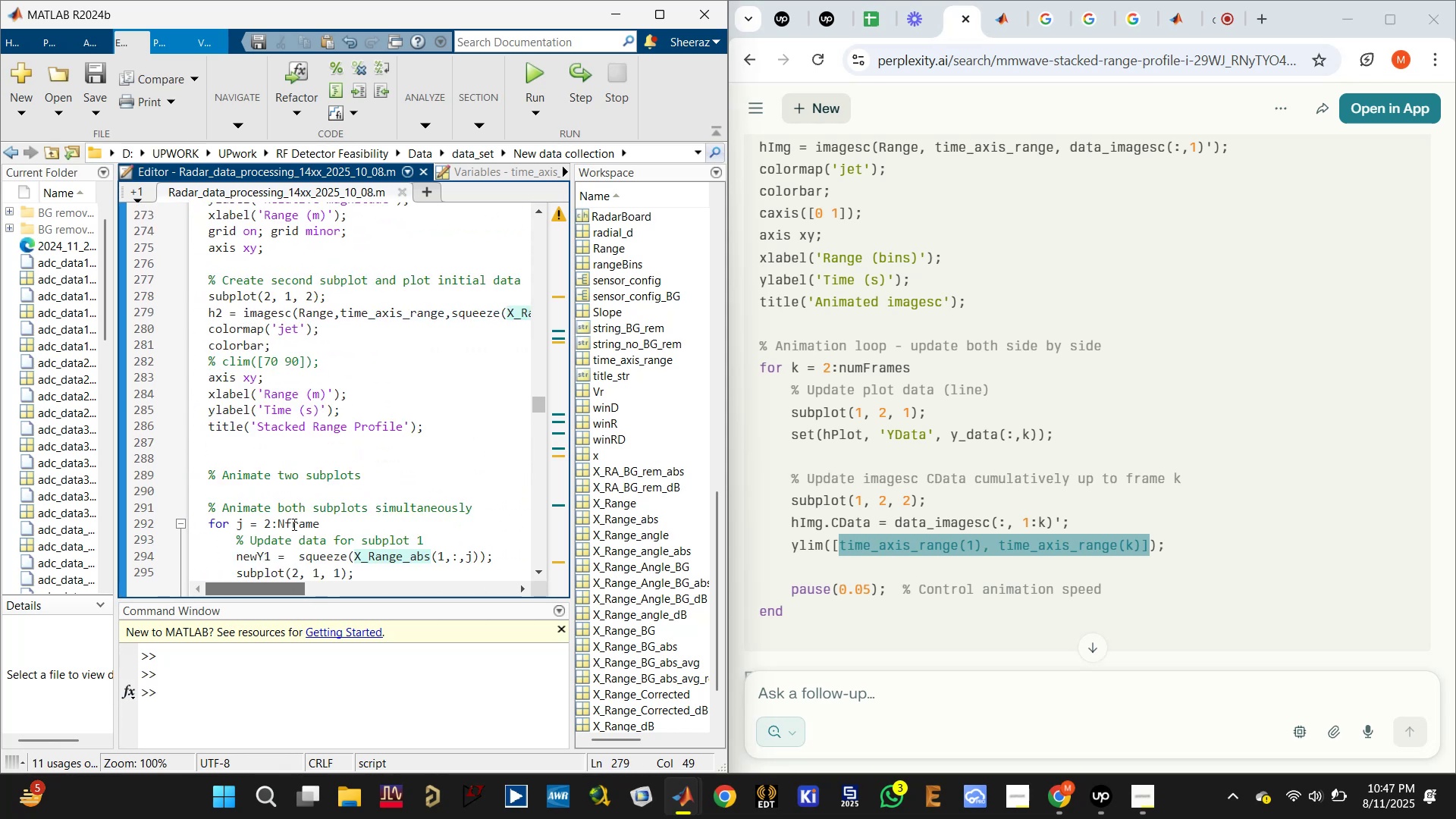 
scroll: coordinate [335, 508], scroll_direction: down, amount: 3.0
 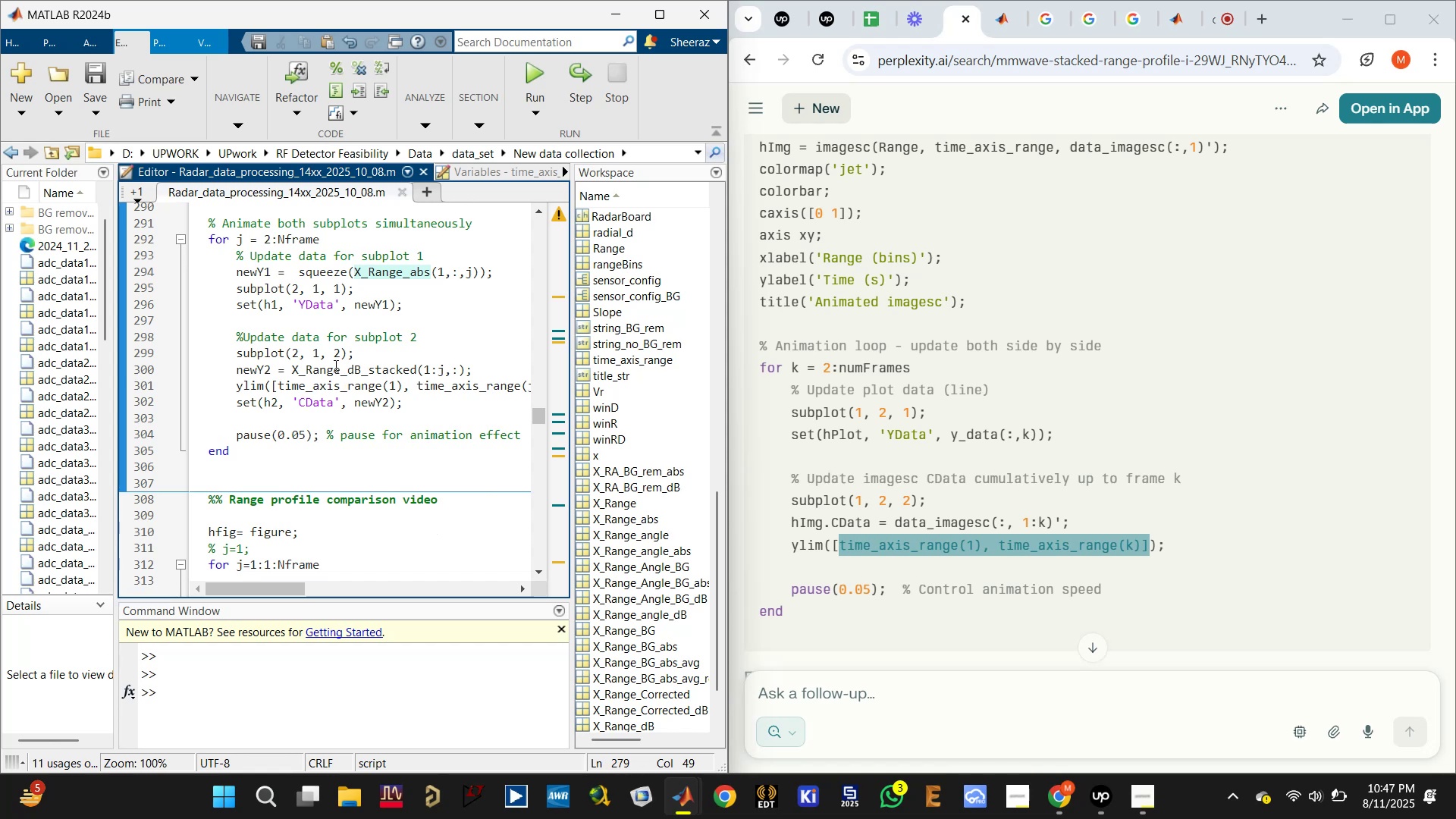 
left_click([325, 371])
 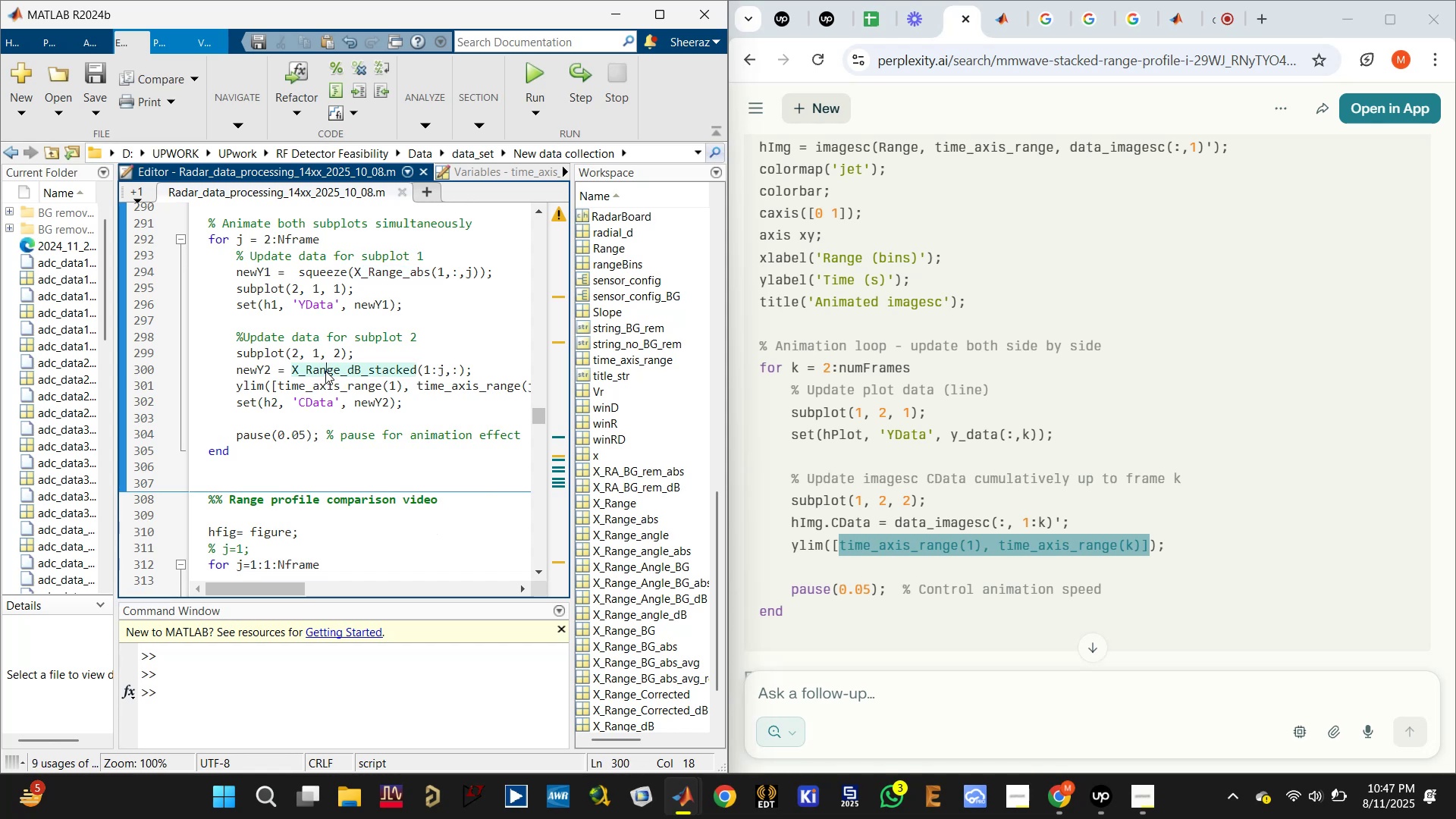 
key(Control+V)
 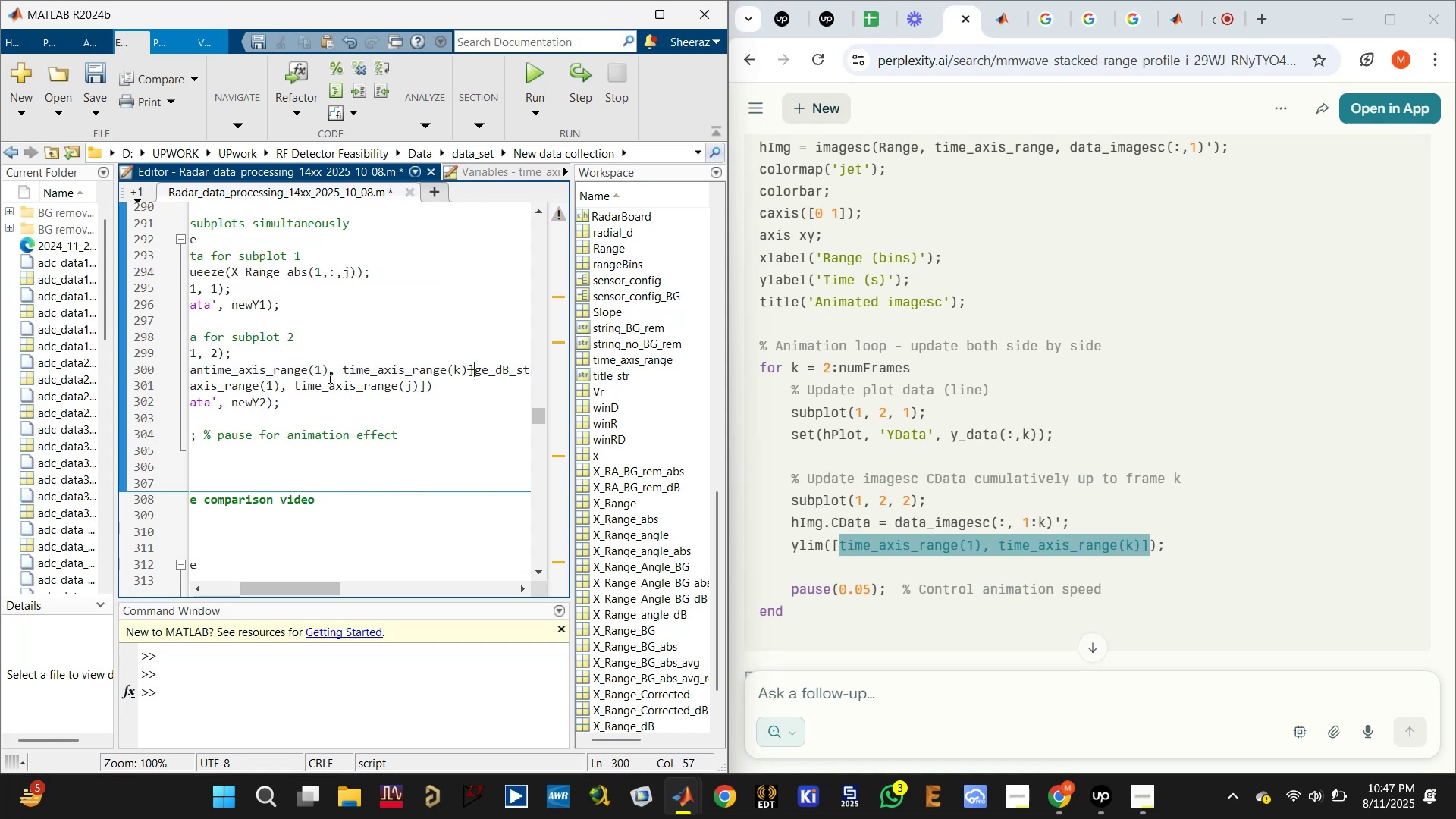 
key(Control+Z)
 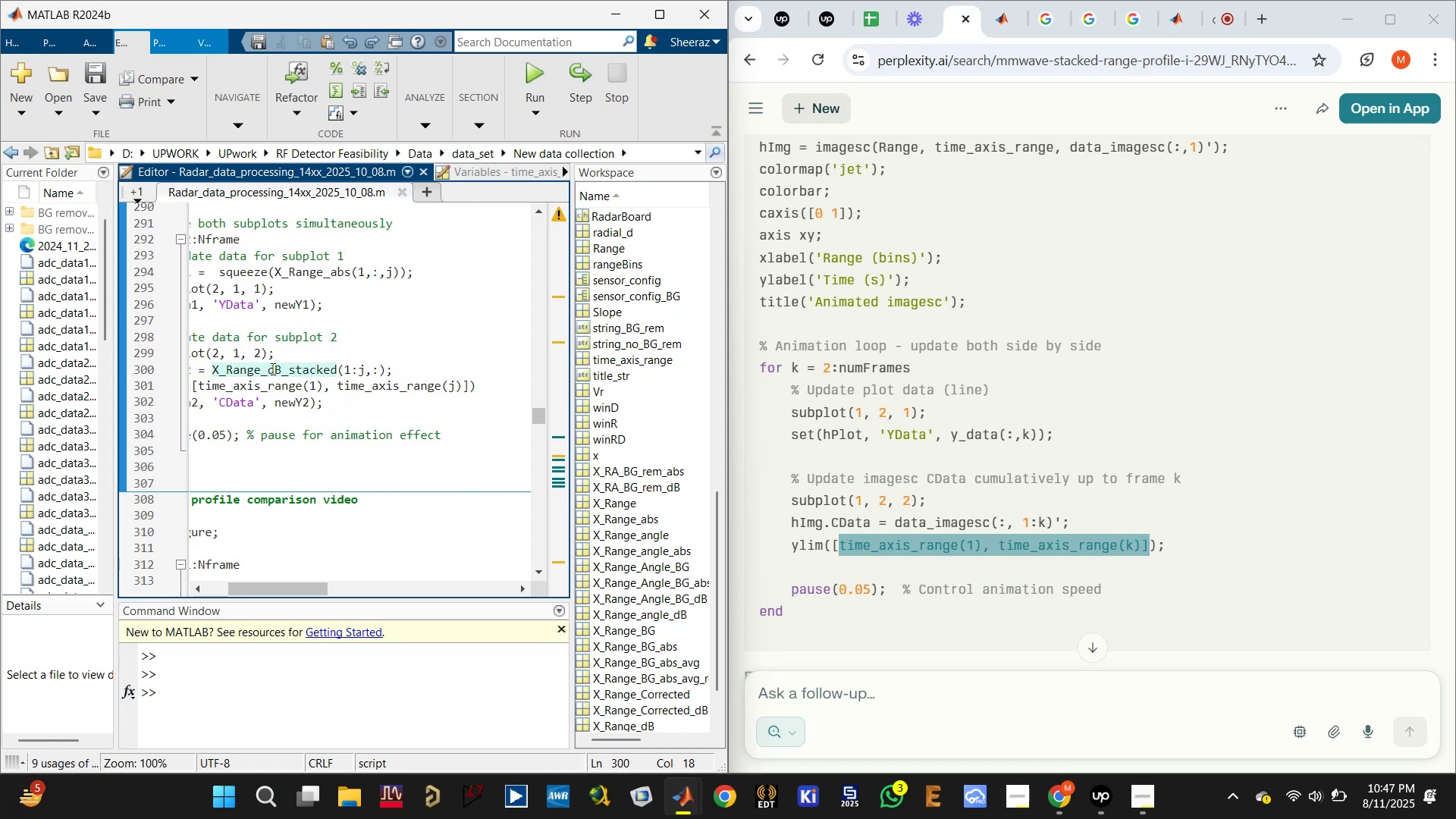 
double_click([271, 369])
 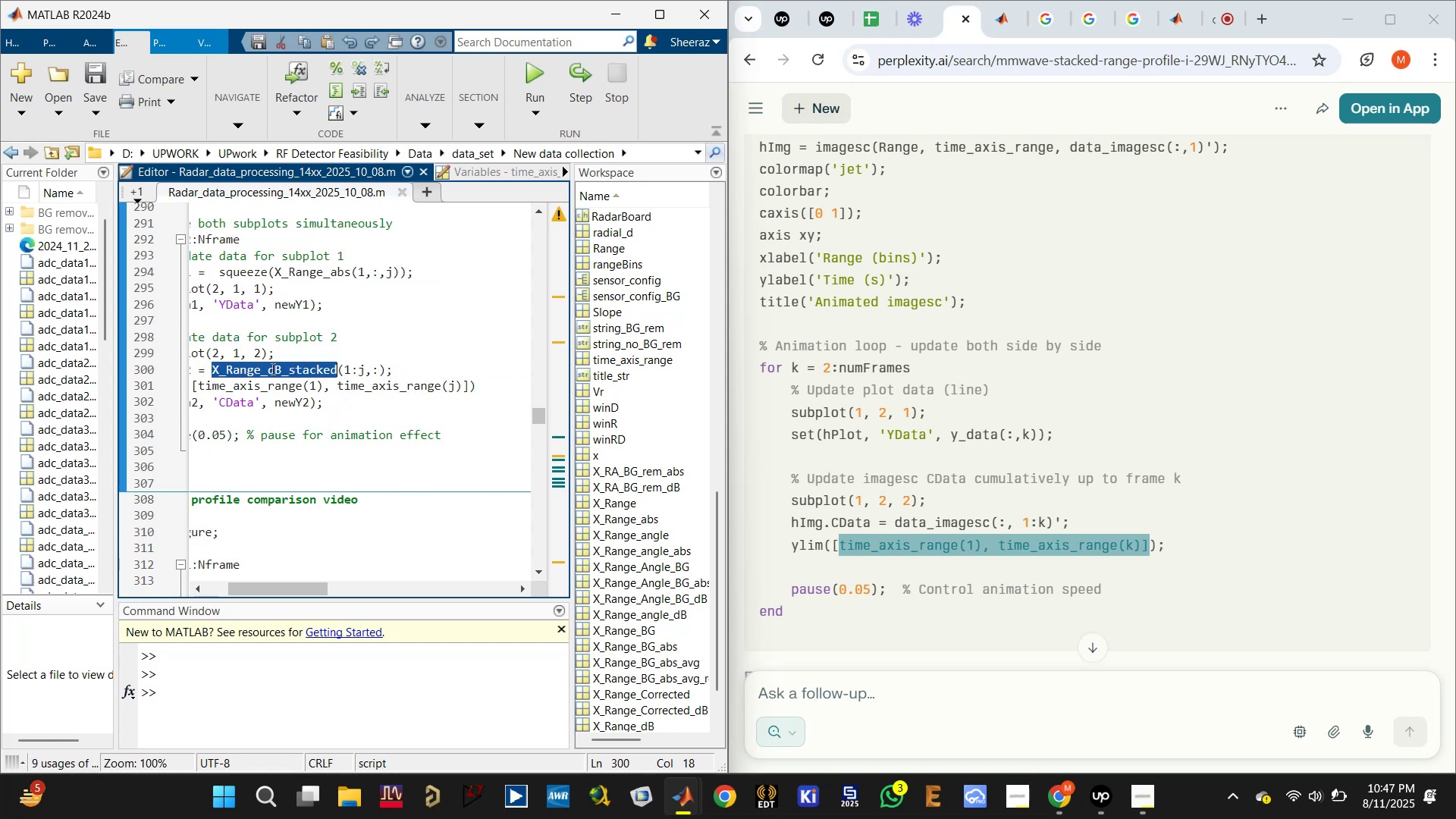 
key(Control+V)
 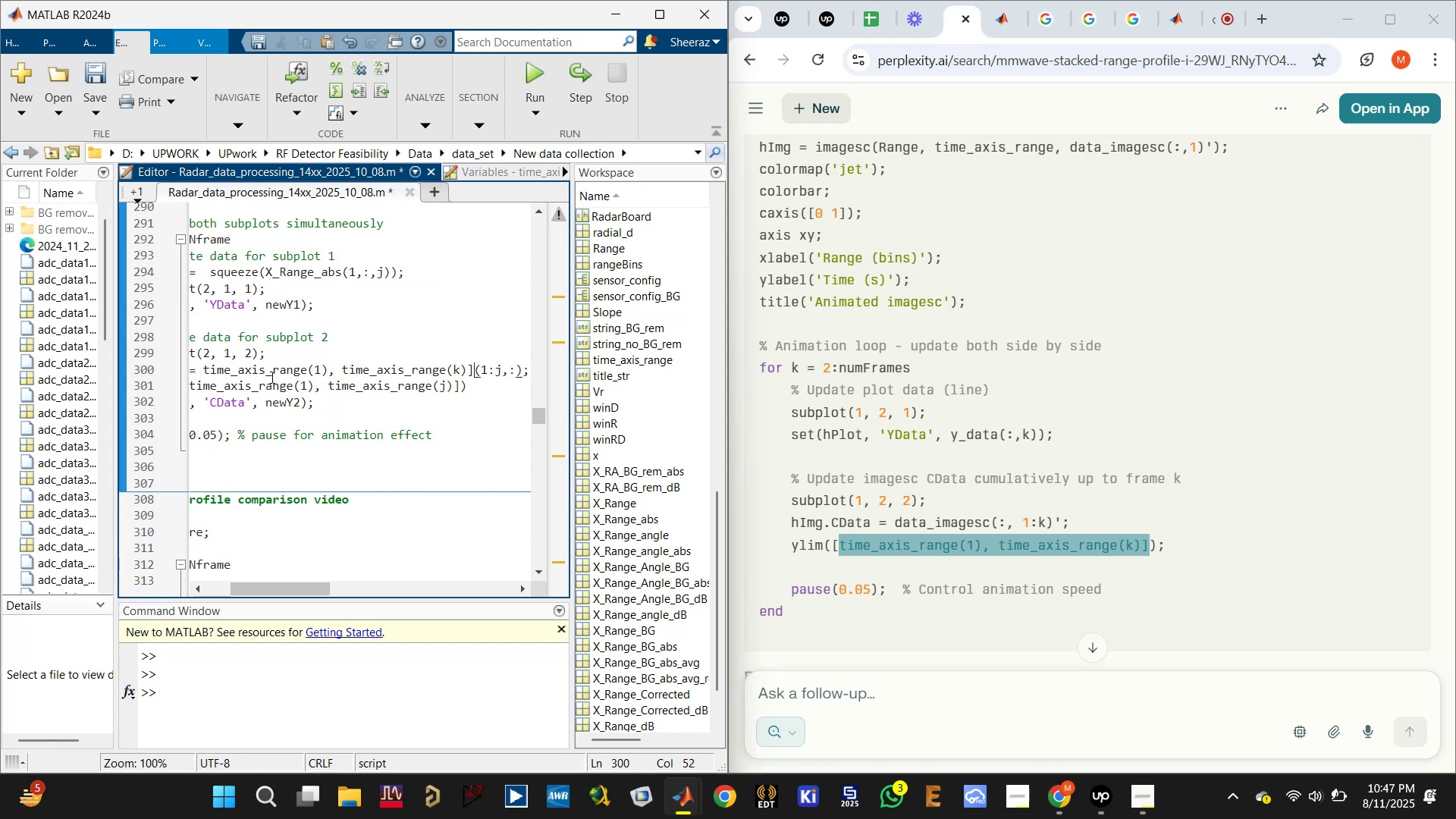 
key(Control+Z)
 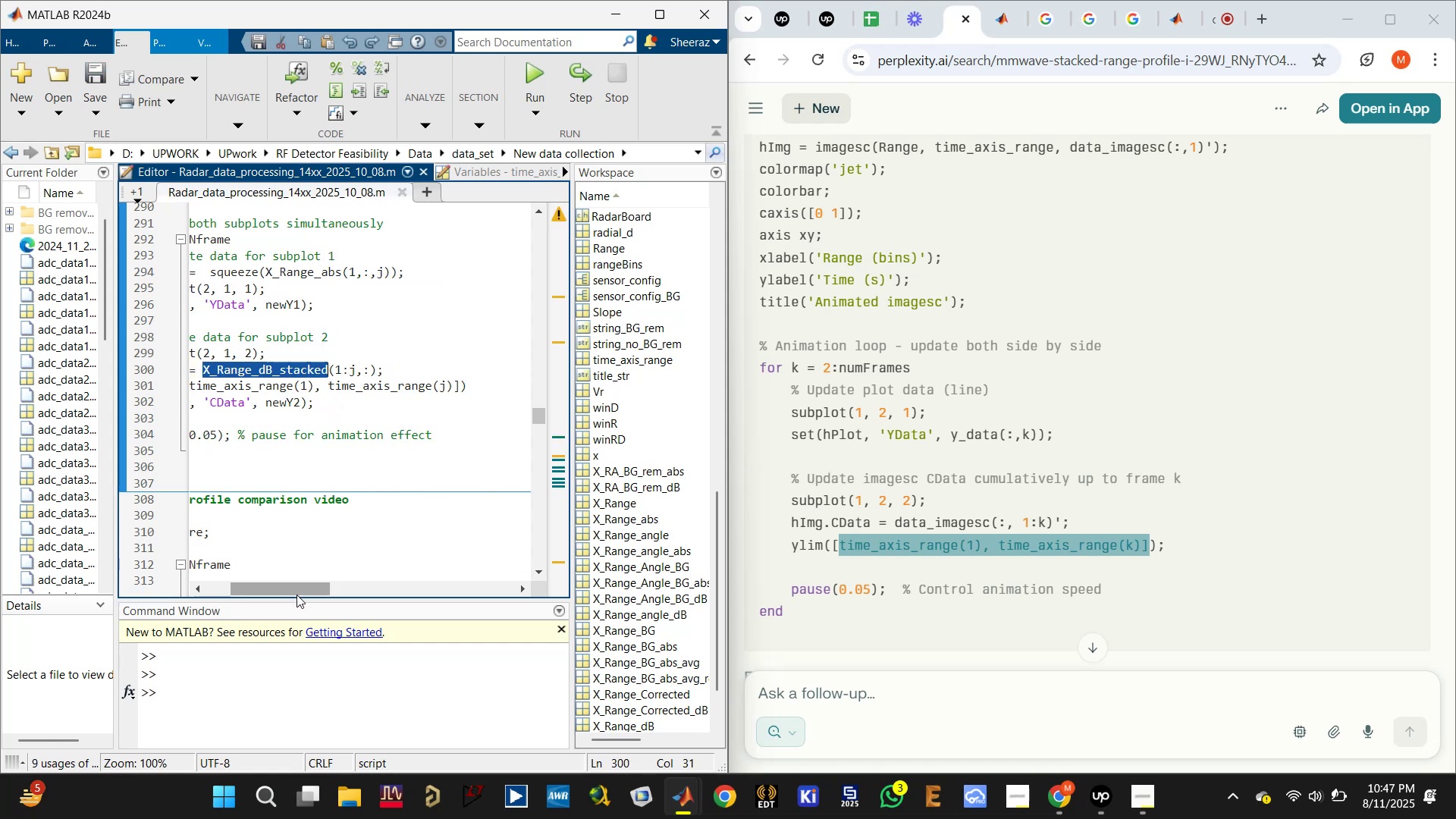 
left_click_drag(start_coordinate=[302, 587], to_coordinate=[226, 582])
 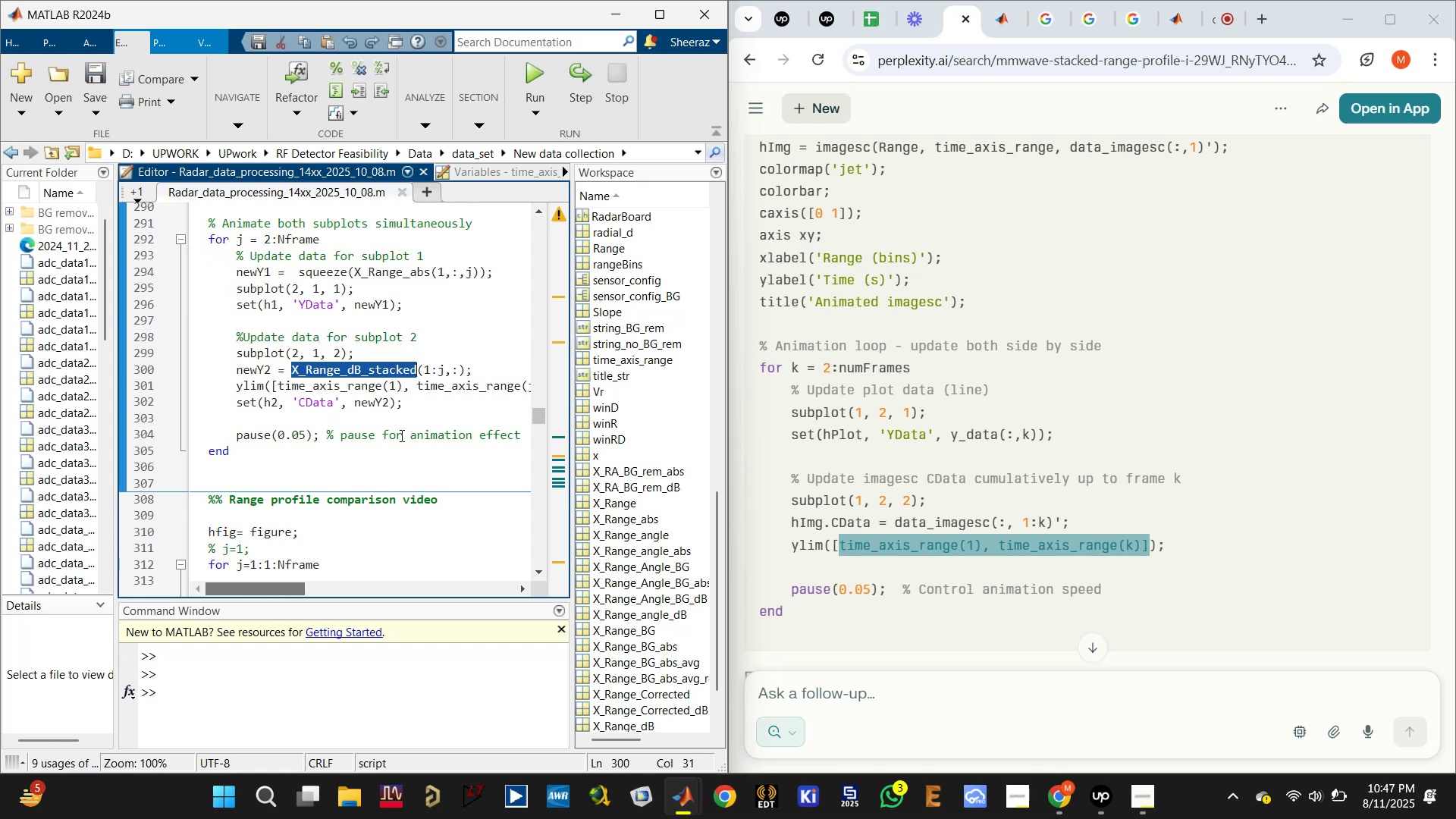 
scroll: coordinate [435, 391], scroll_direction: up, amount: 1.0
 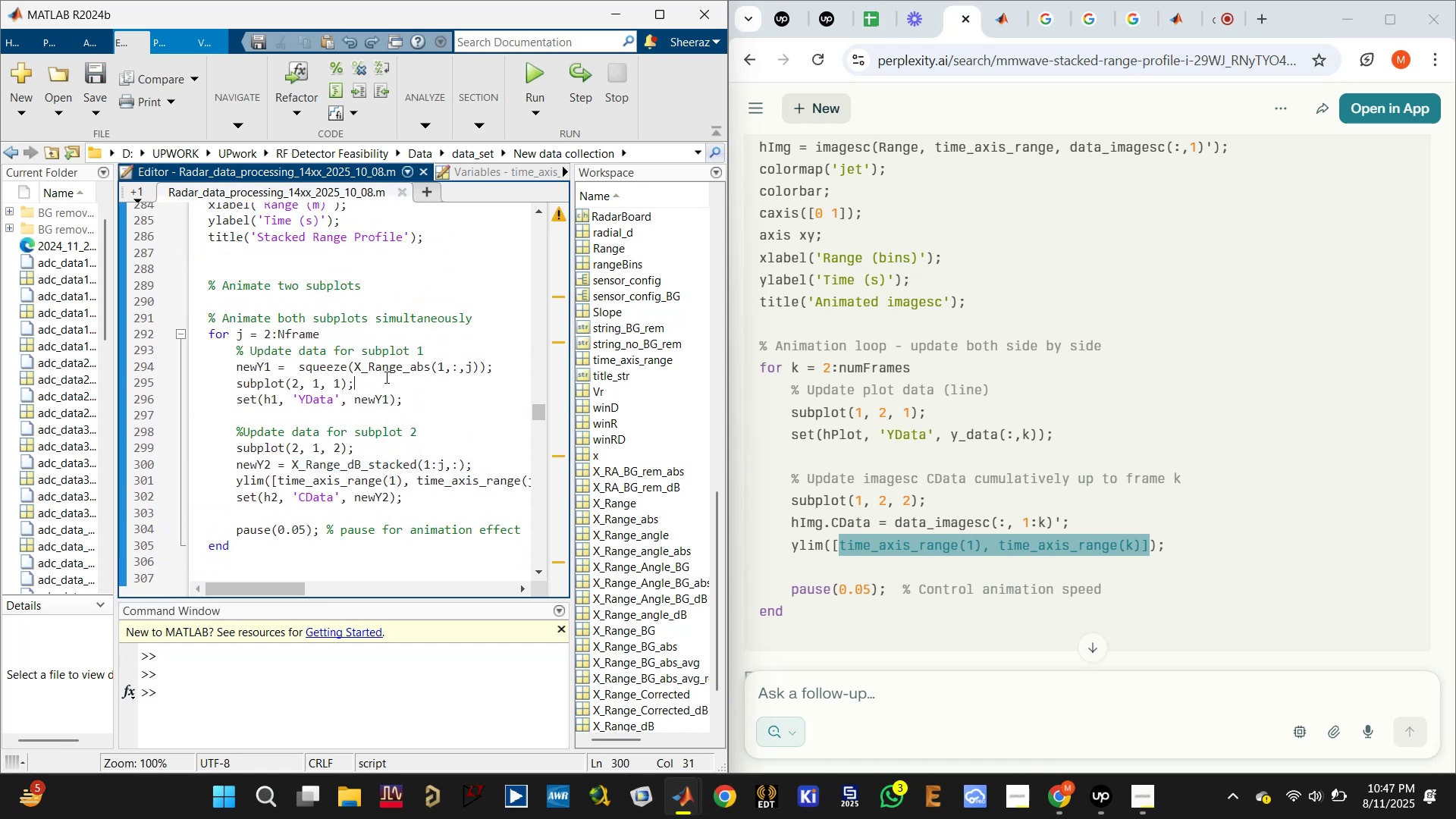 
double_click([389, 369])
 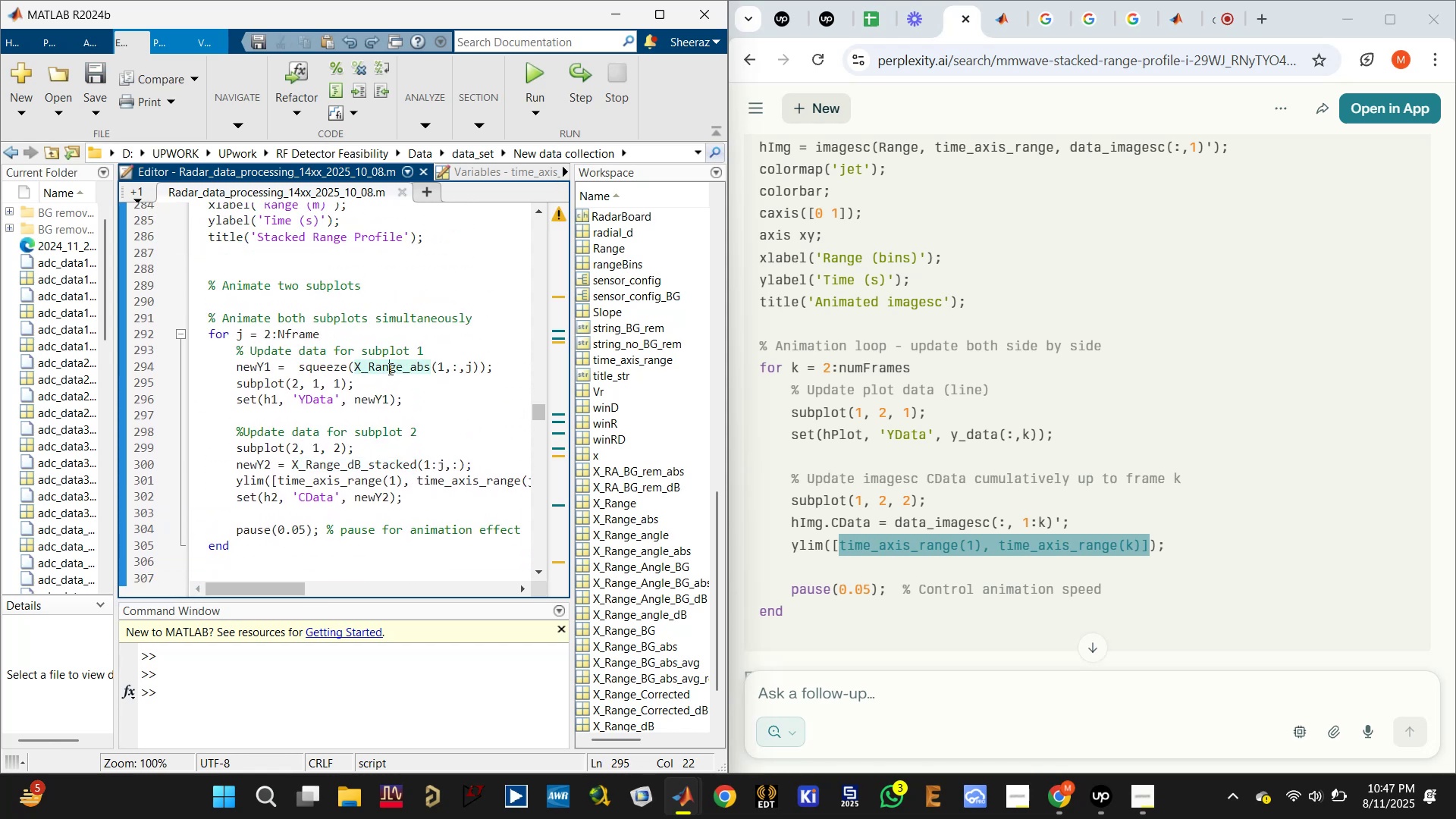 
triple_click([389, 369])
 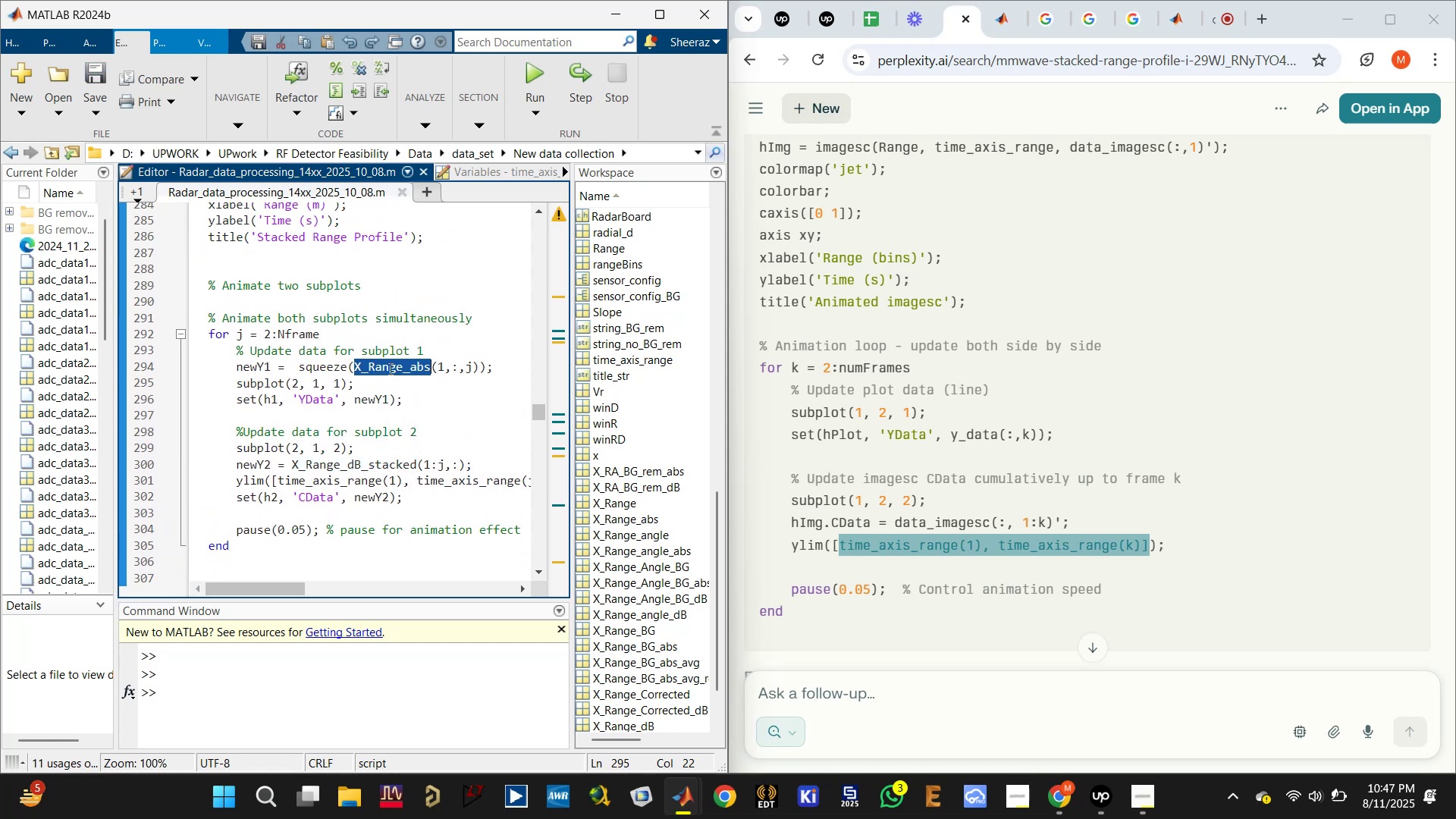 
hold_key(key=ControlLeft, duration=0.64)
 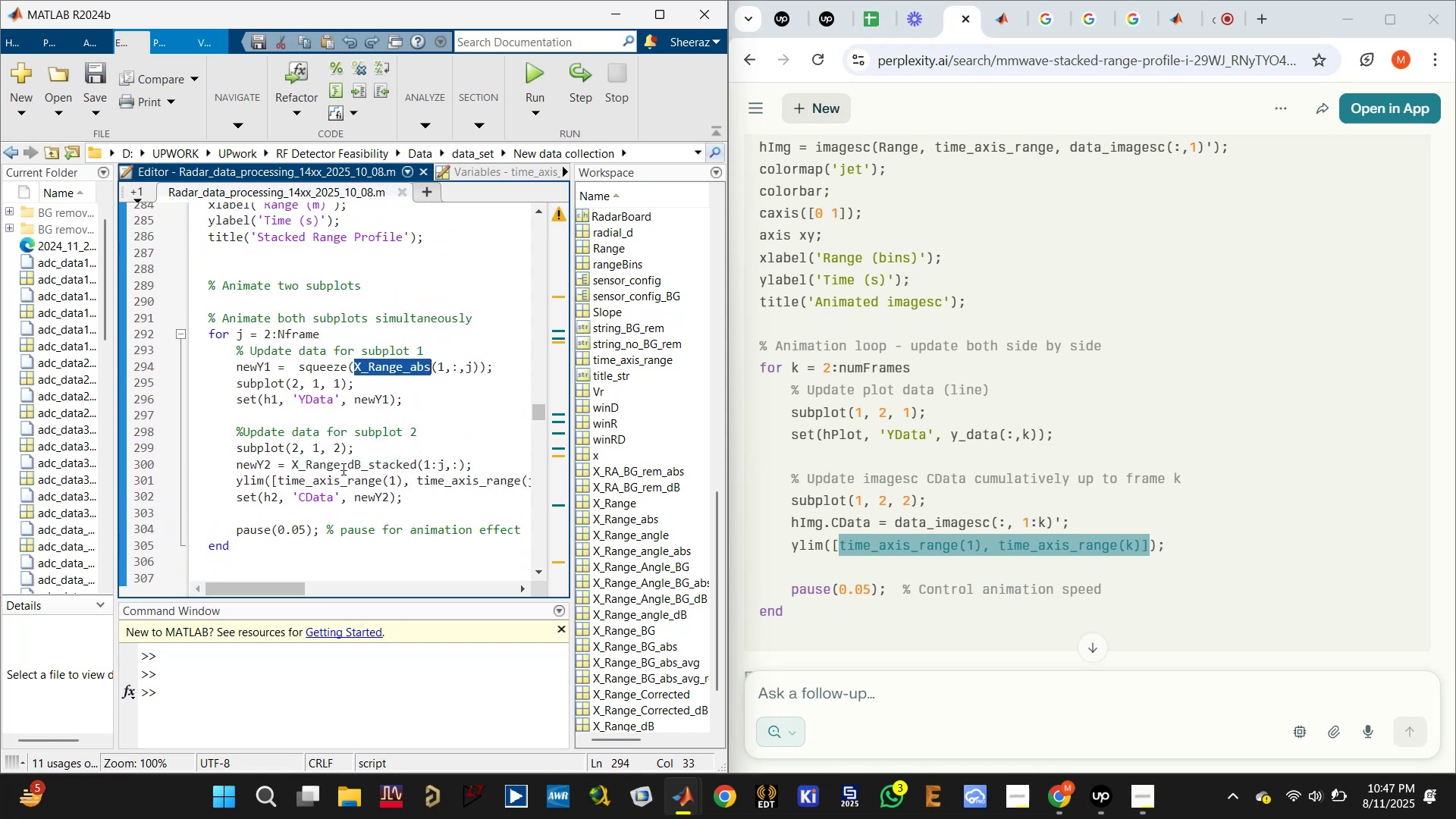 
hold_key(key=C, duration=0.39)
 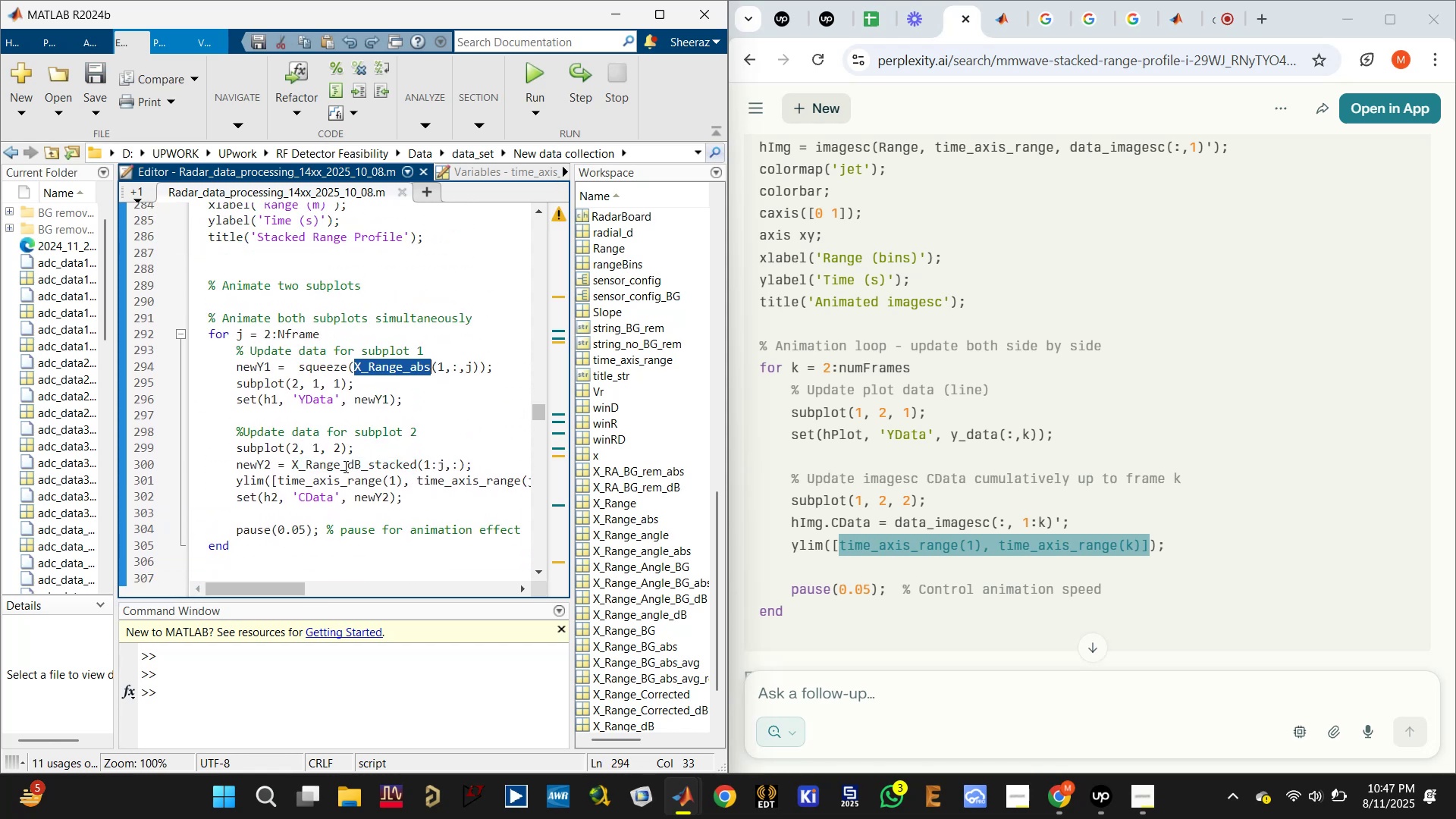 
double_click([345, 466])
 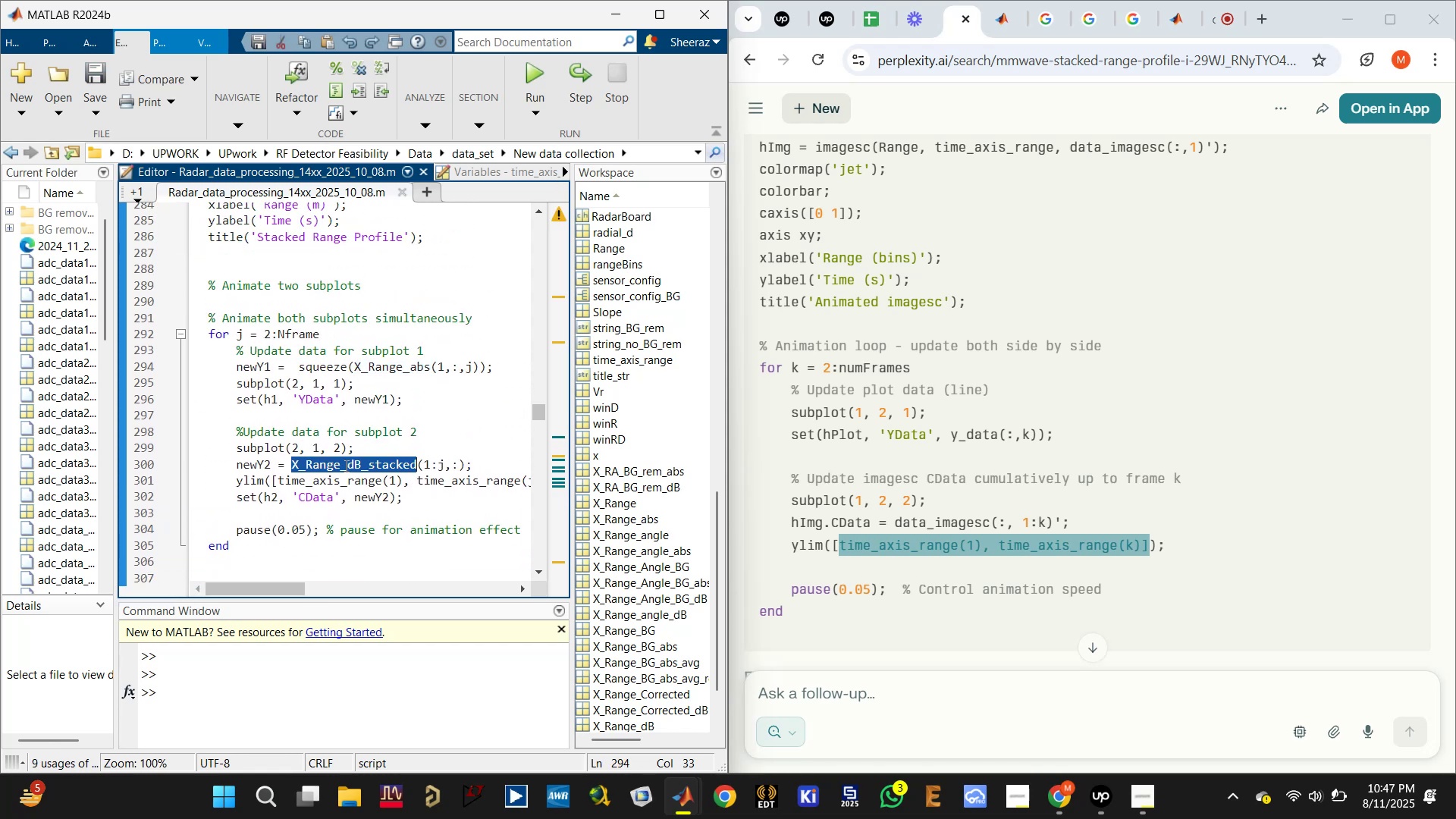 
key(Control+V)
 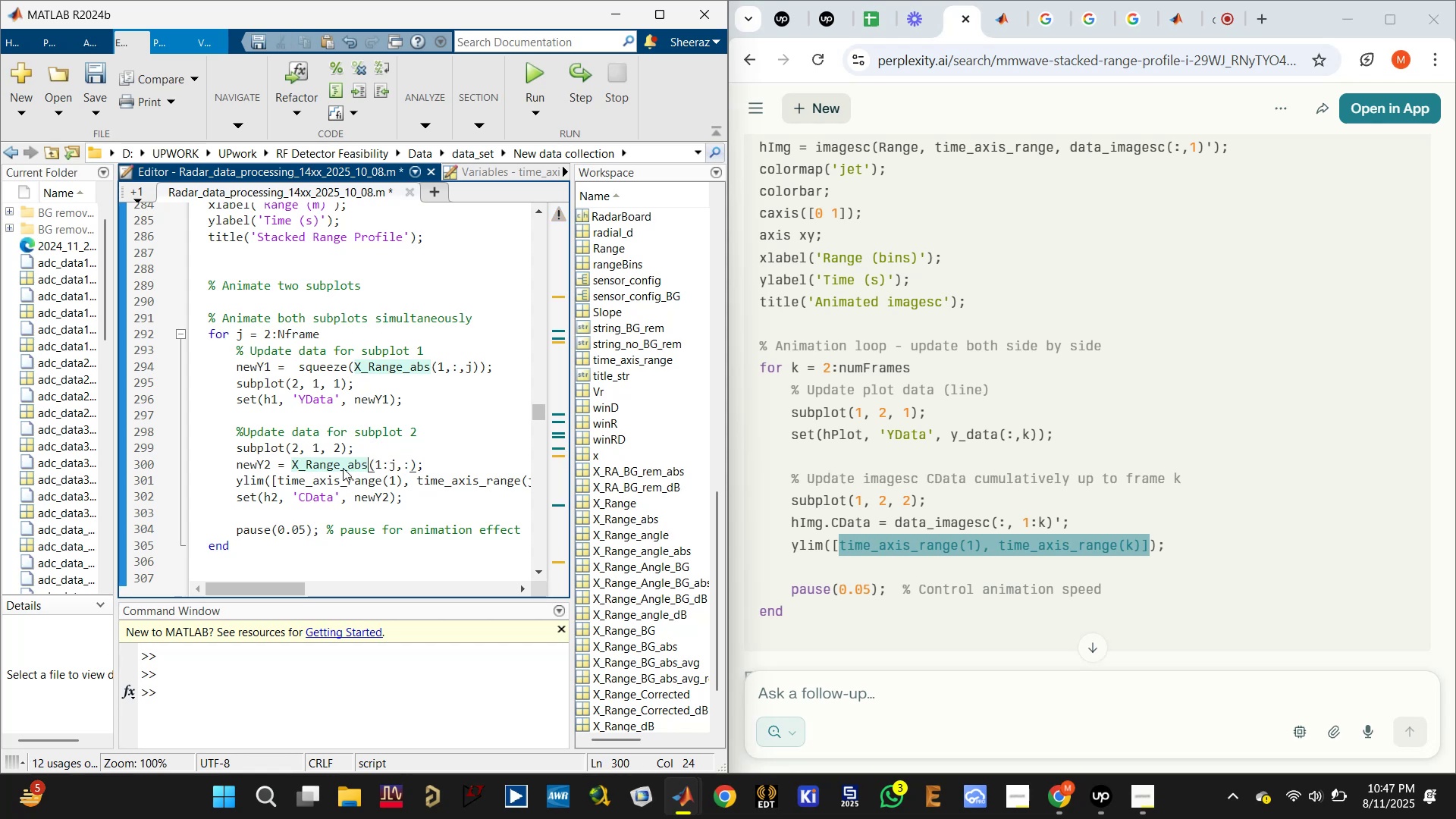 
key(Control+S)
 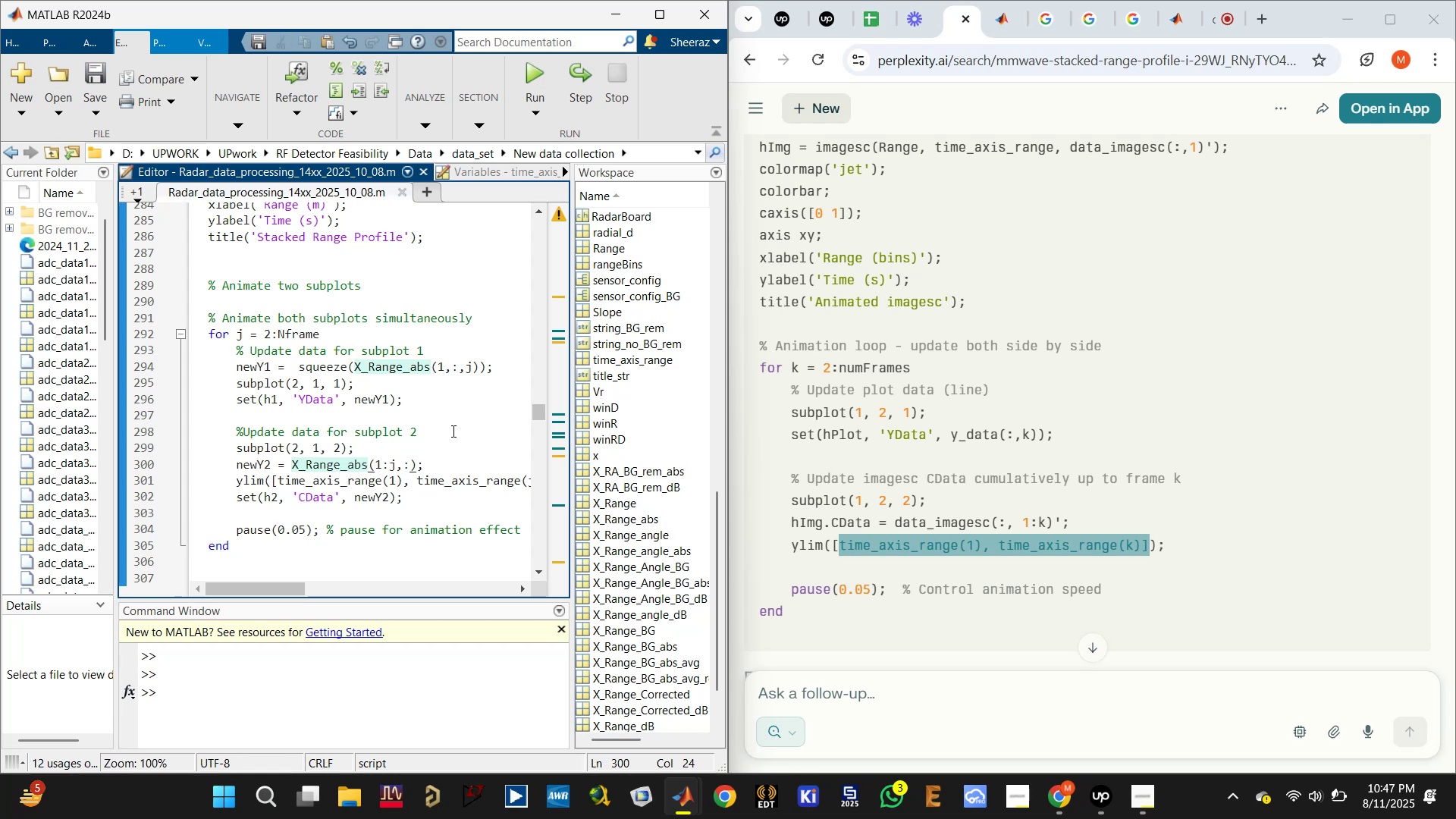 
left_click([457, 431])
 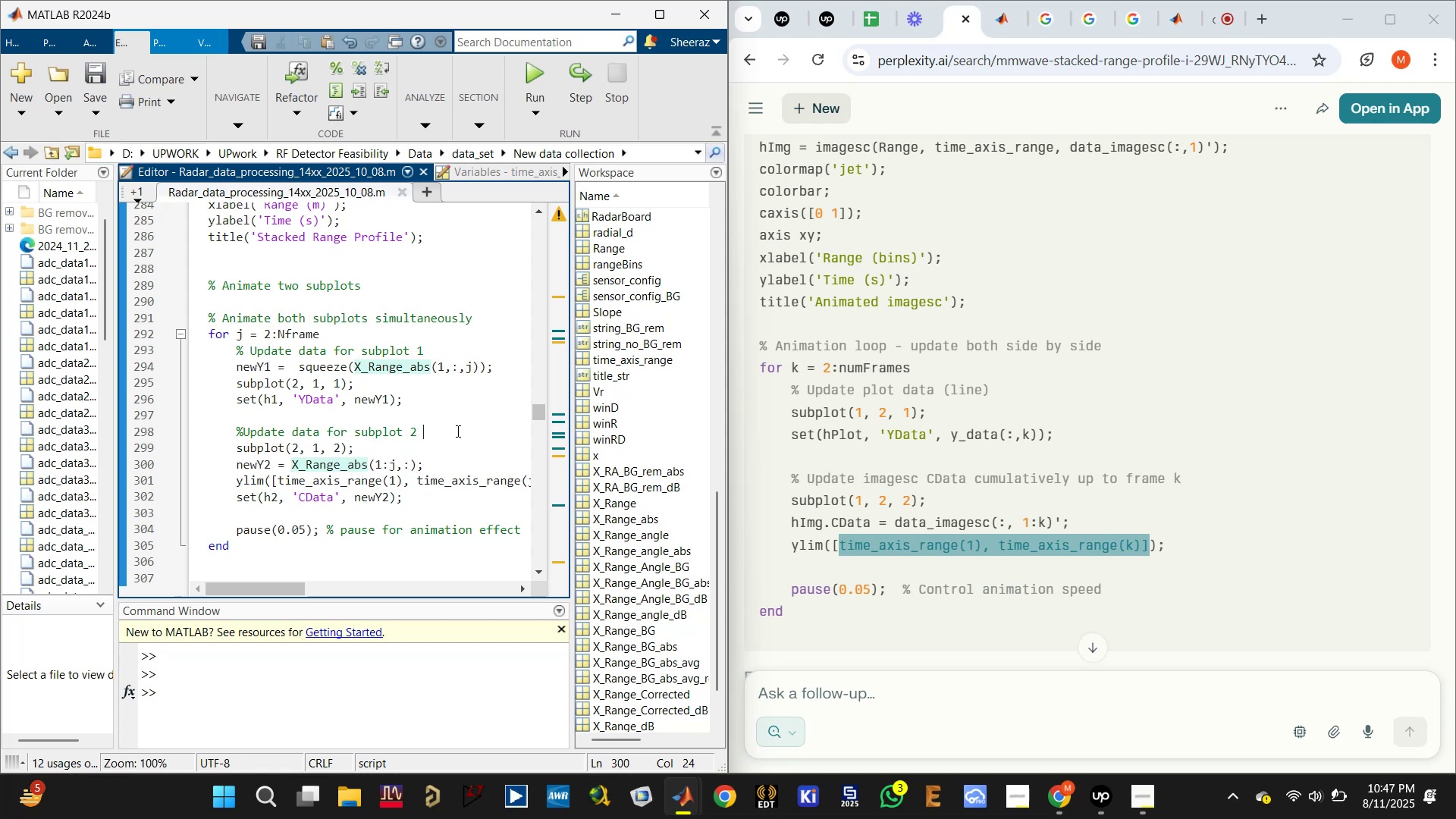 
key(Control+S)
 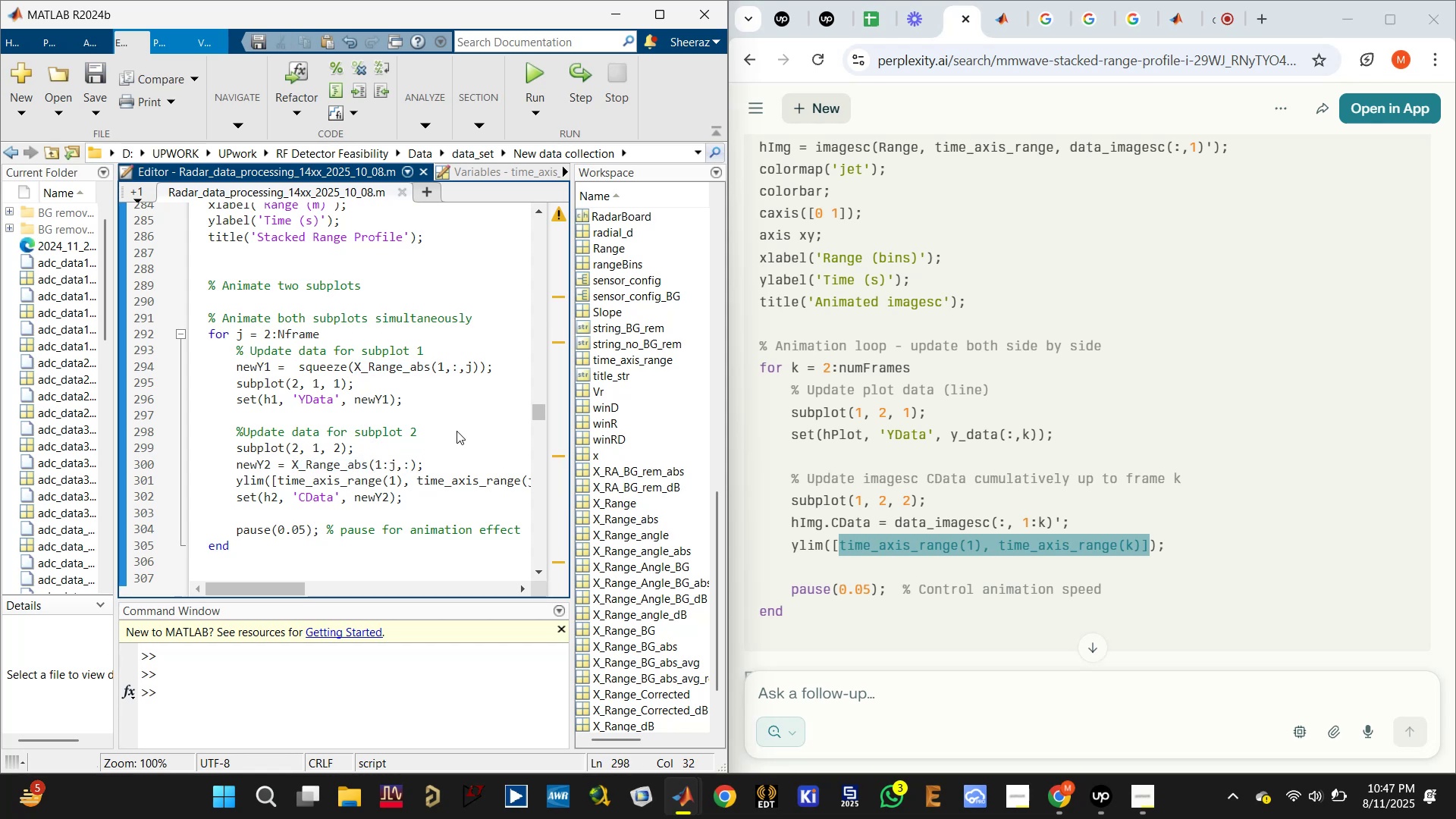 
key(Control+Enter)
 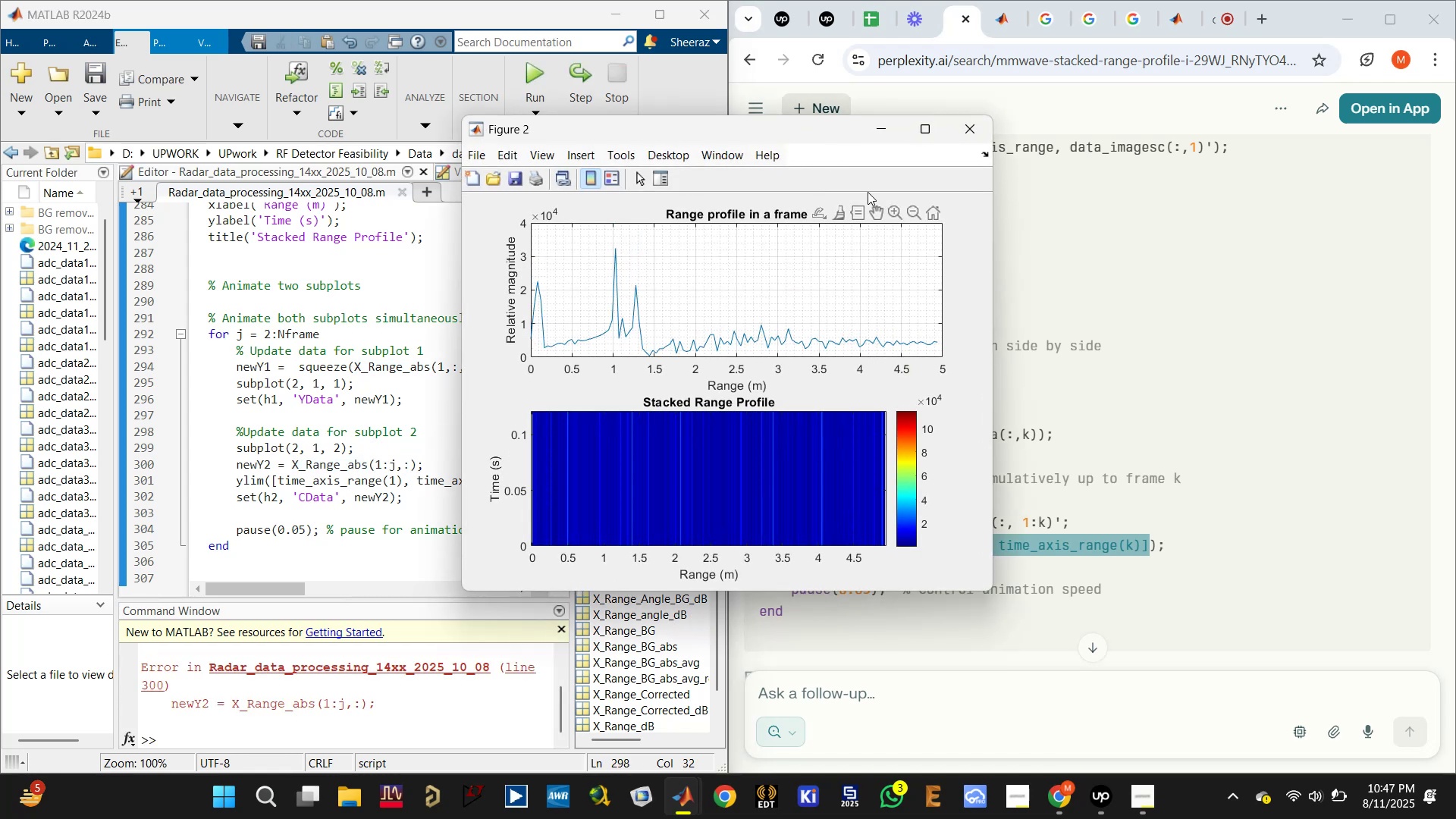 
left_click([965, 142])
 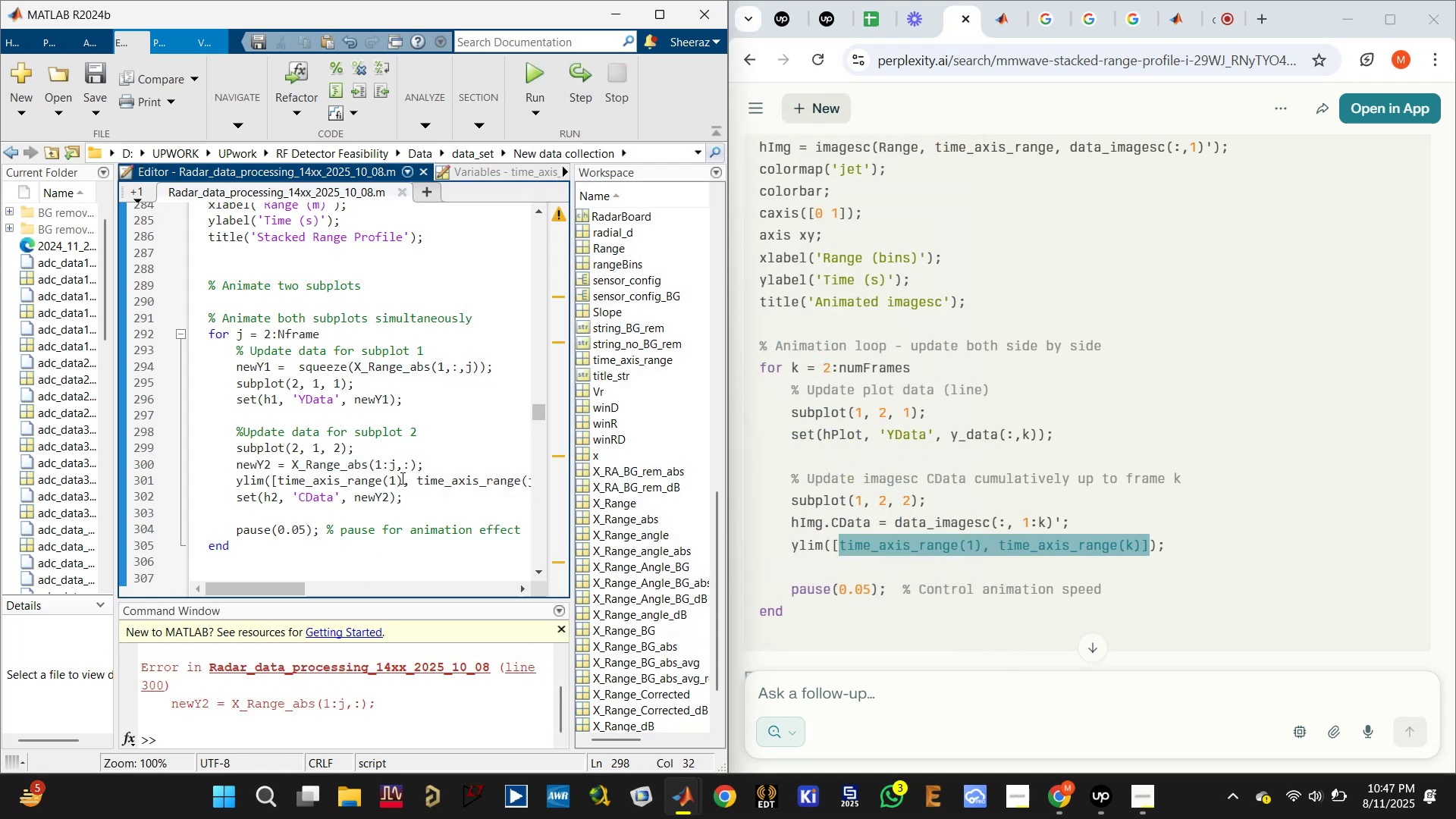 
left_click([408, 464])
 